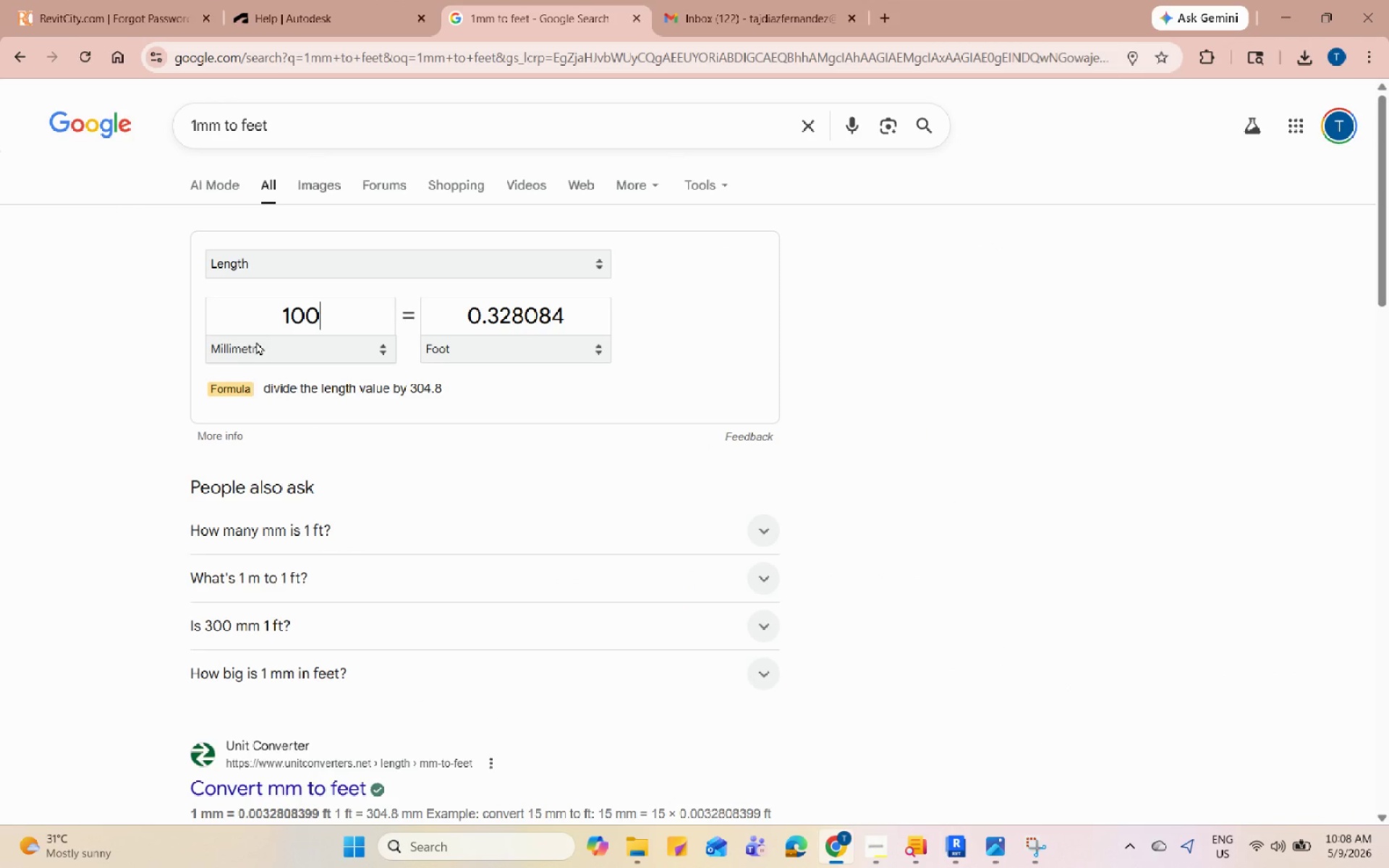 
left_click_drag(start_coordinate=[349, 330], to_coordinate=[236, 331])
 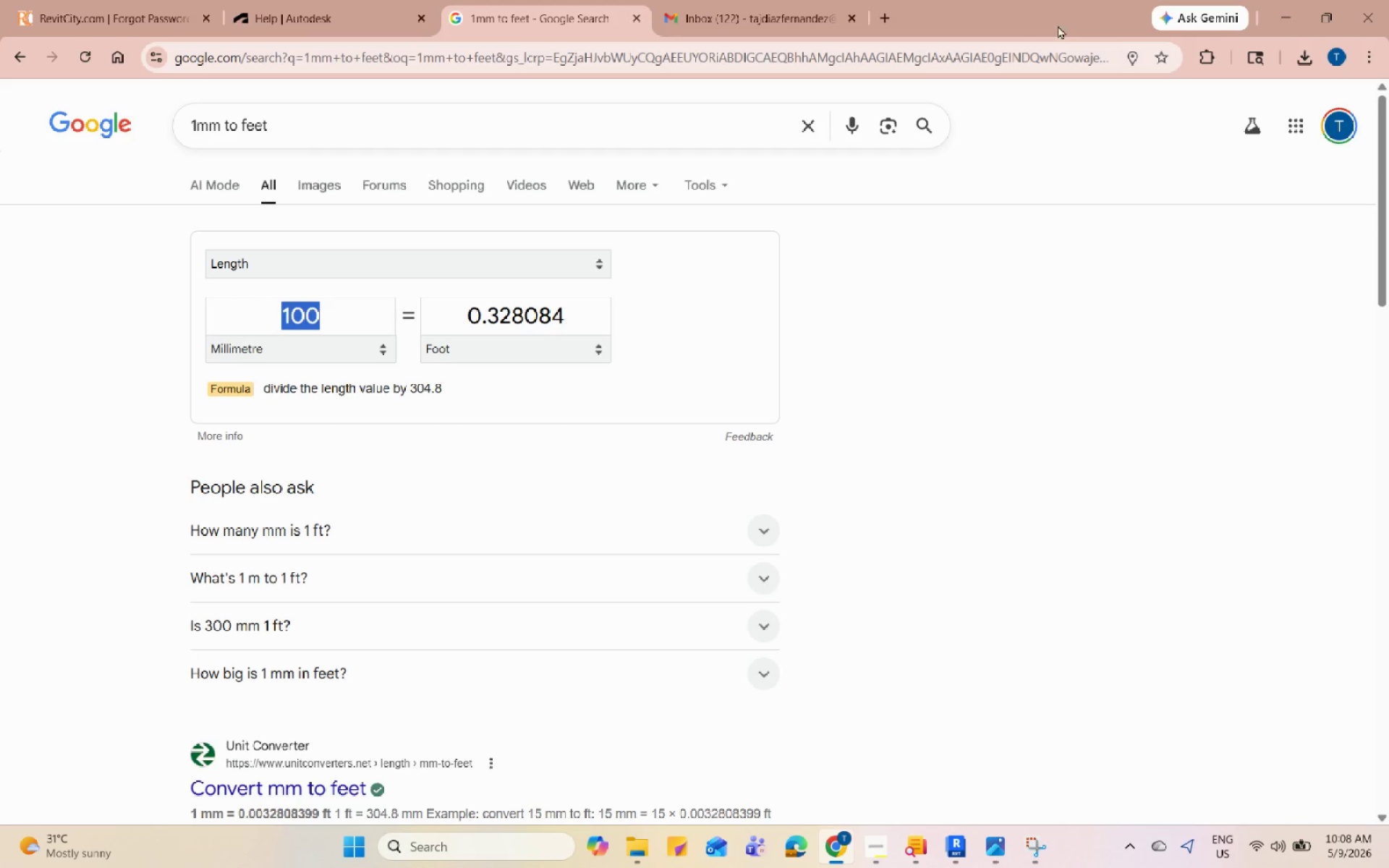 
left_click([887, 17])
 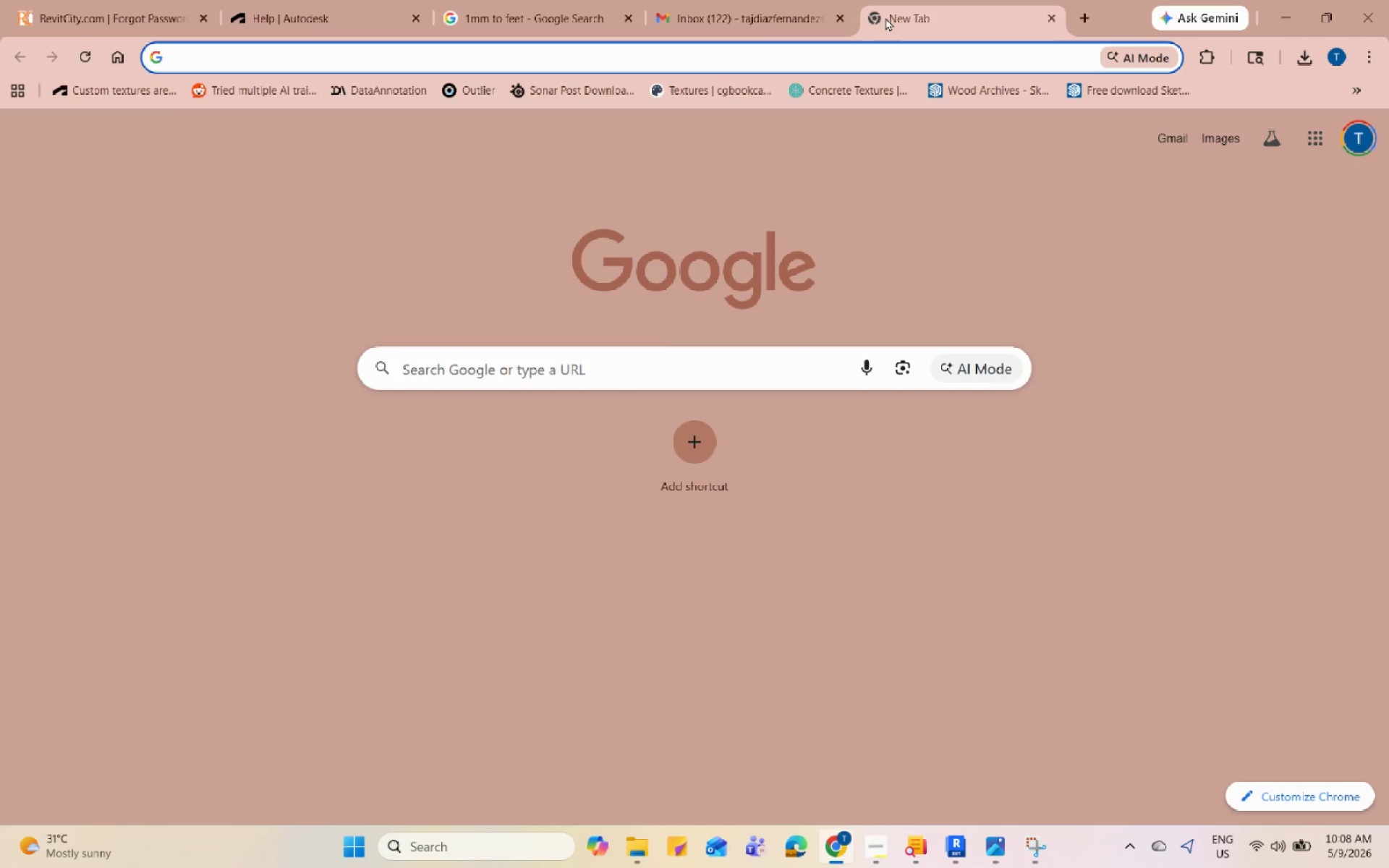 
type(TABLE HEIGHT)
 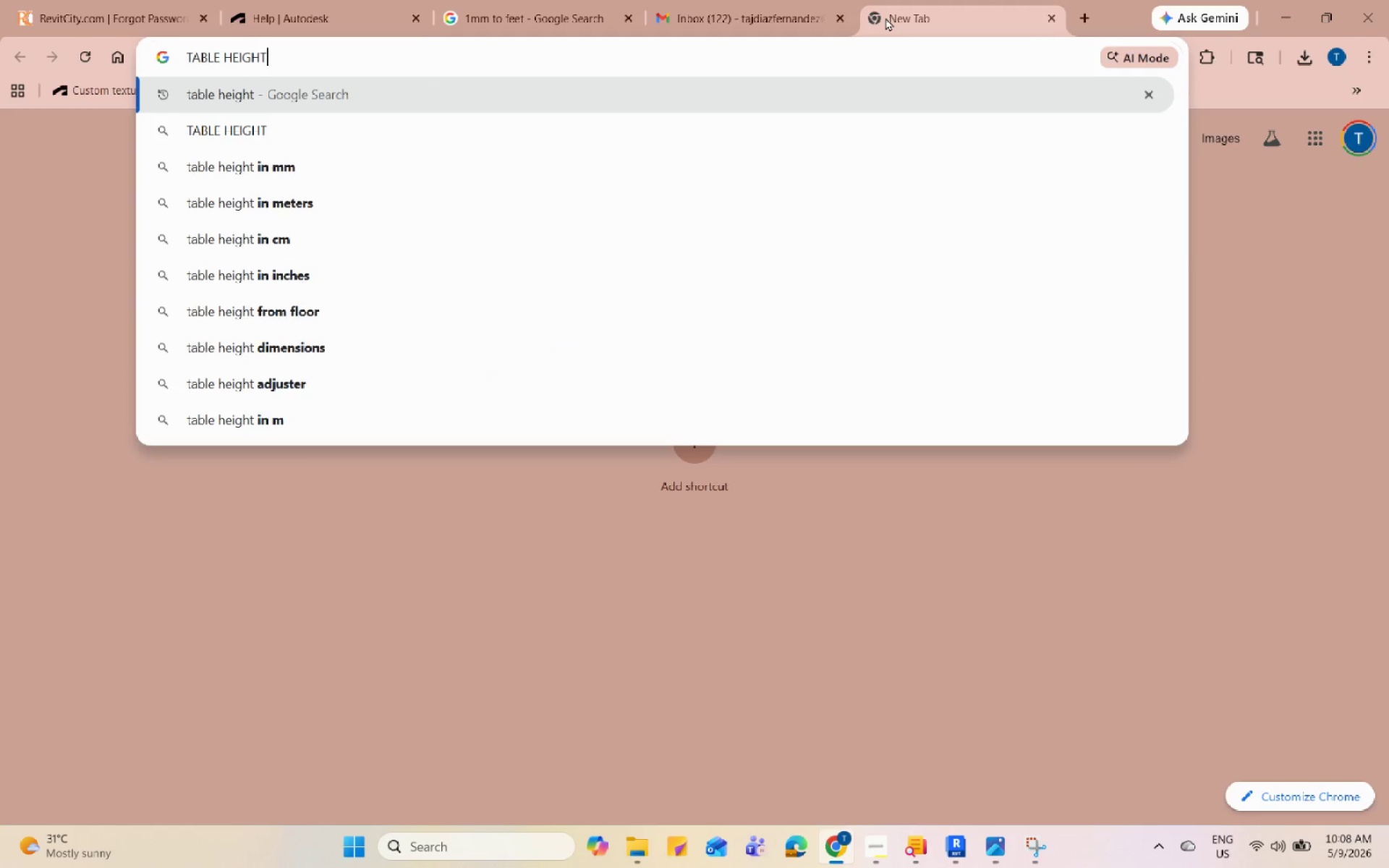 
key(Enter)
 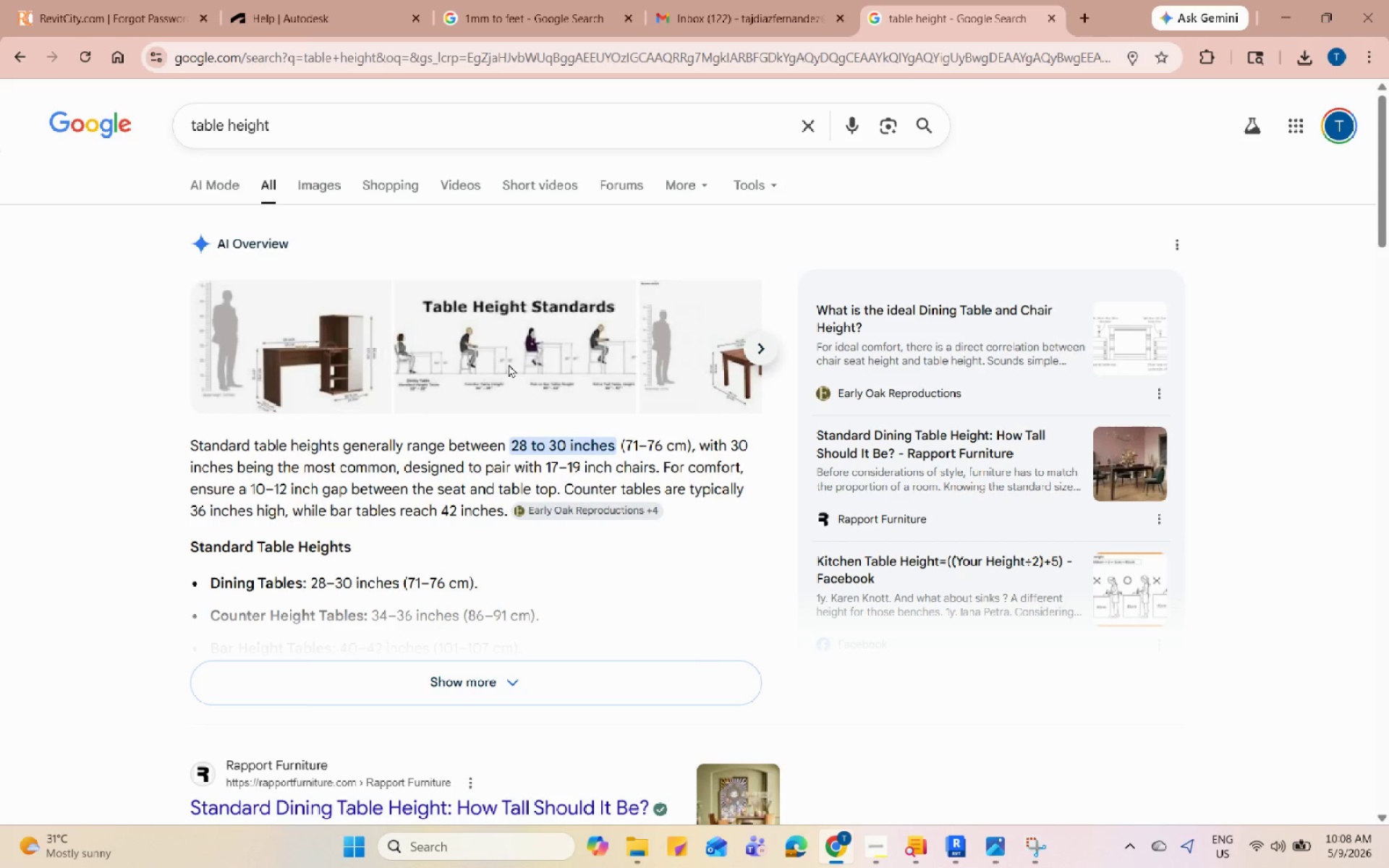 
left_click([509, 364])
 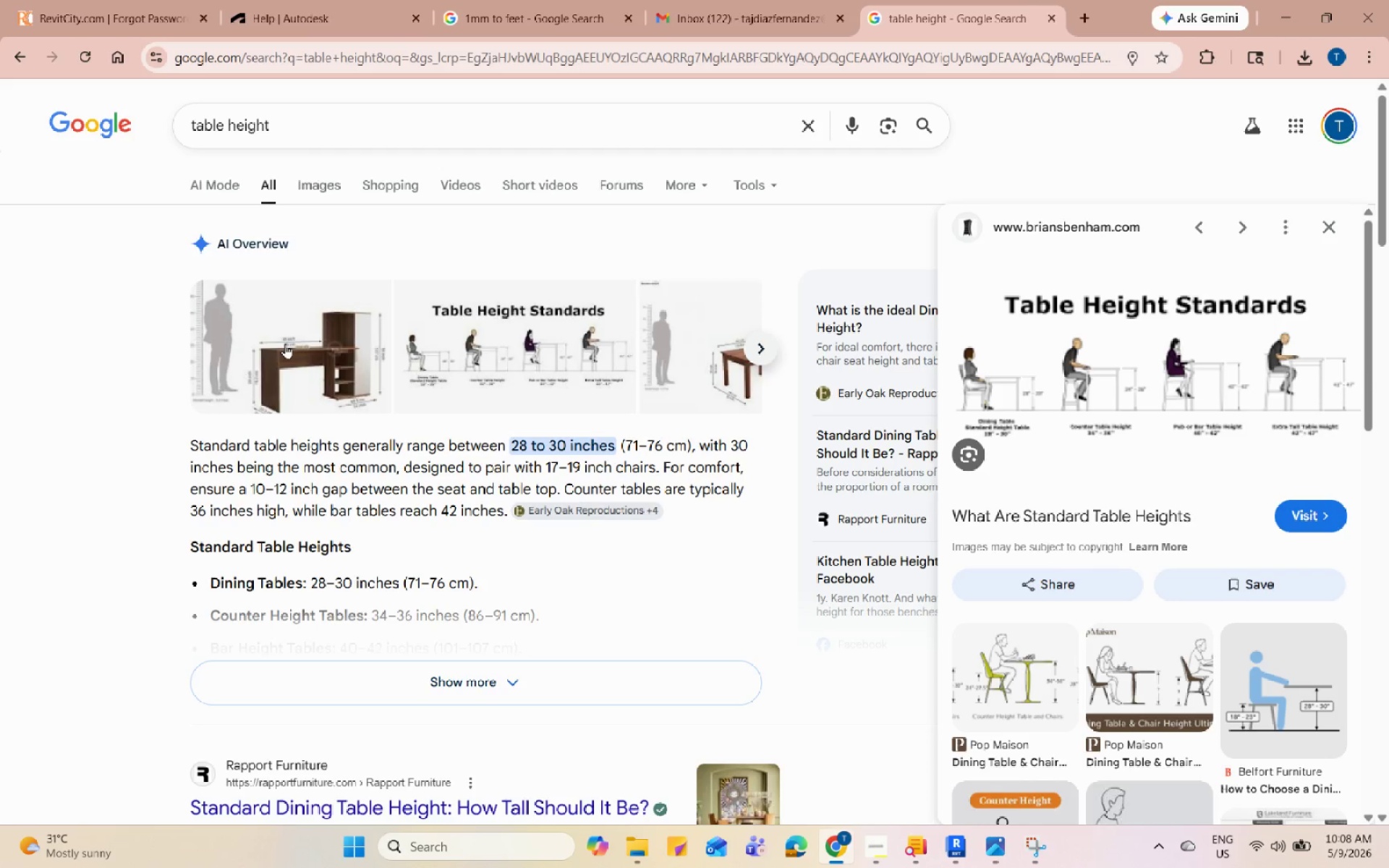 
left_click([271, 344])
 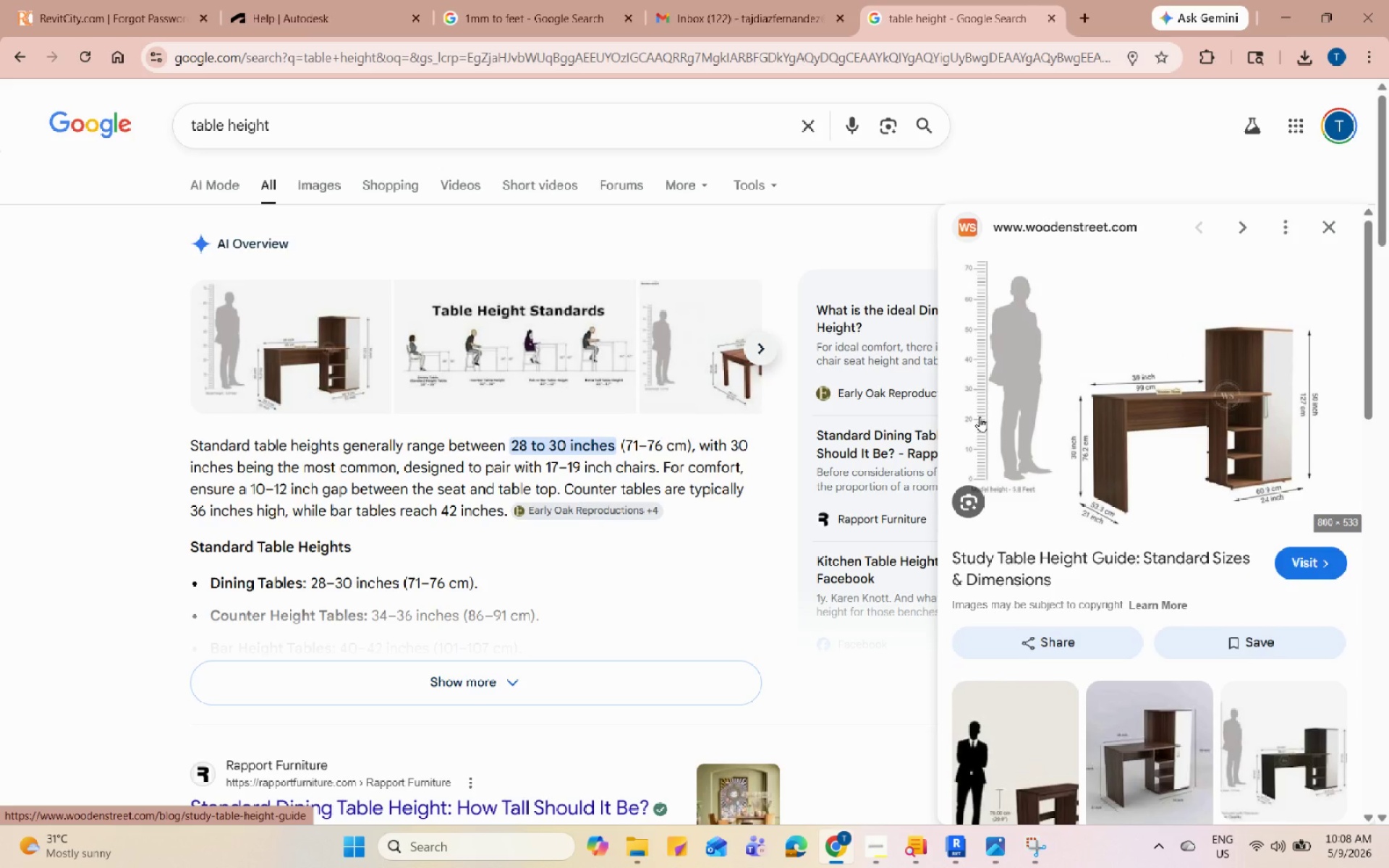 
left_click([797, 0])
 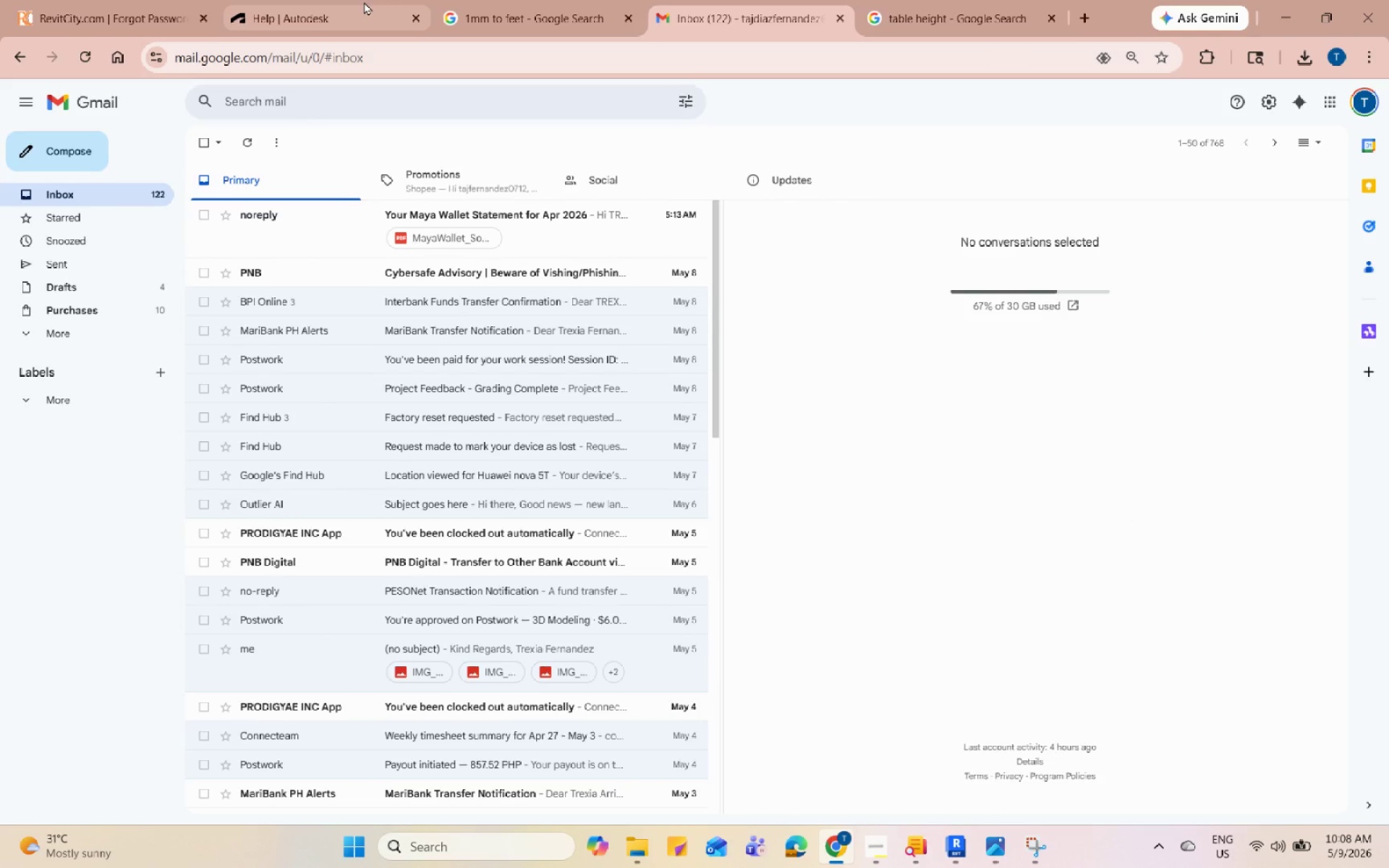 
left_click([559, 0])
 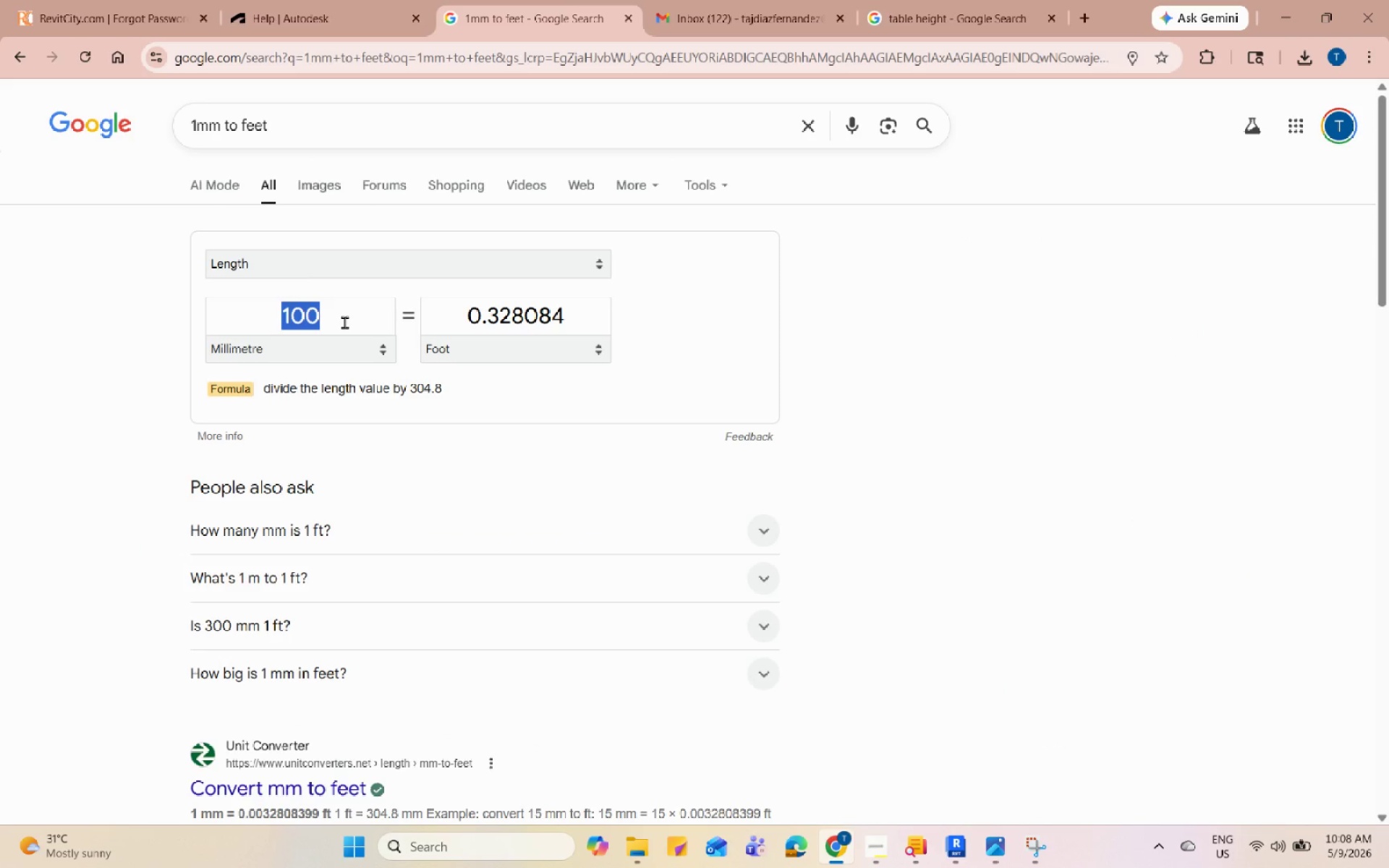 
key(Numpad7)
 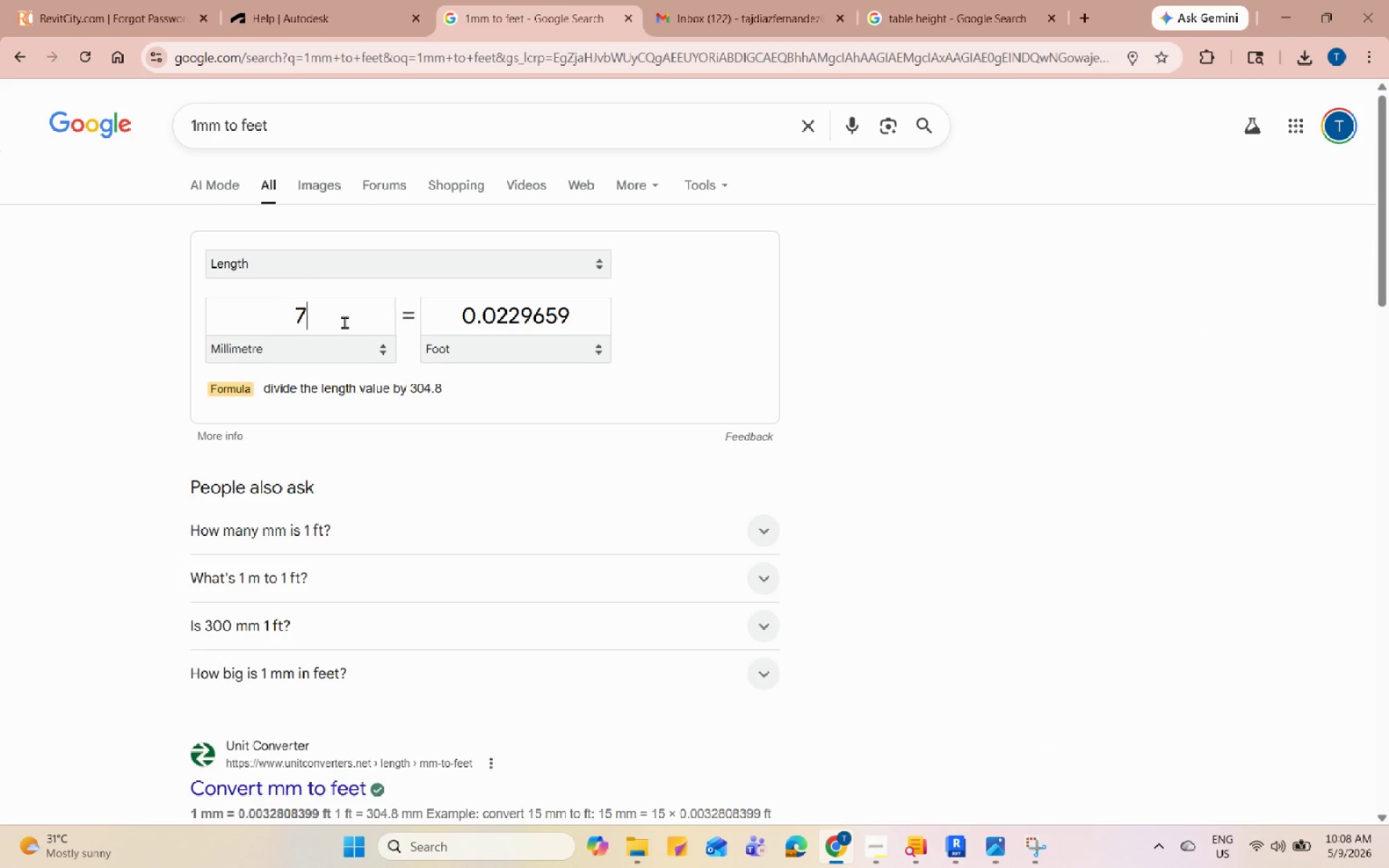 
key(Numpad0)
 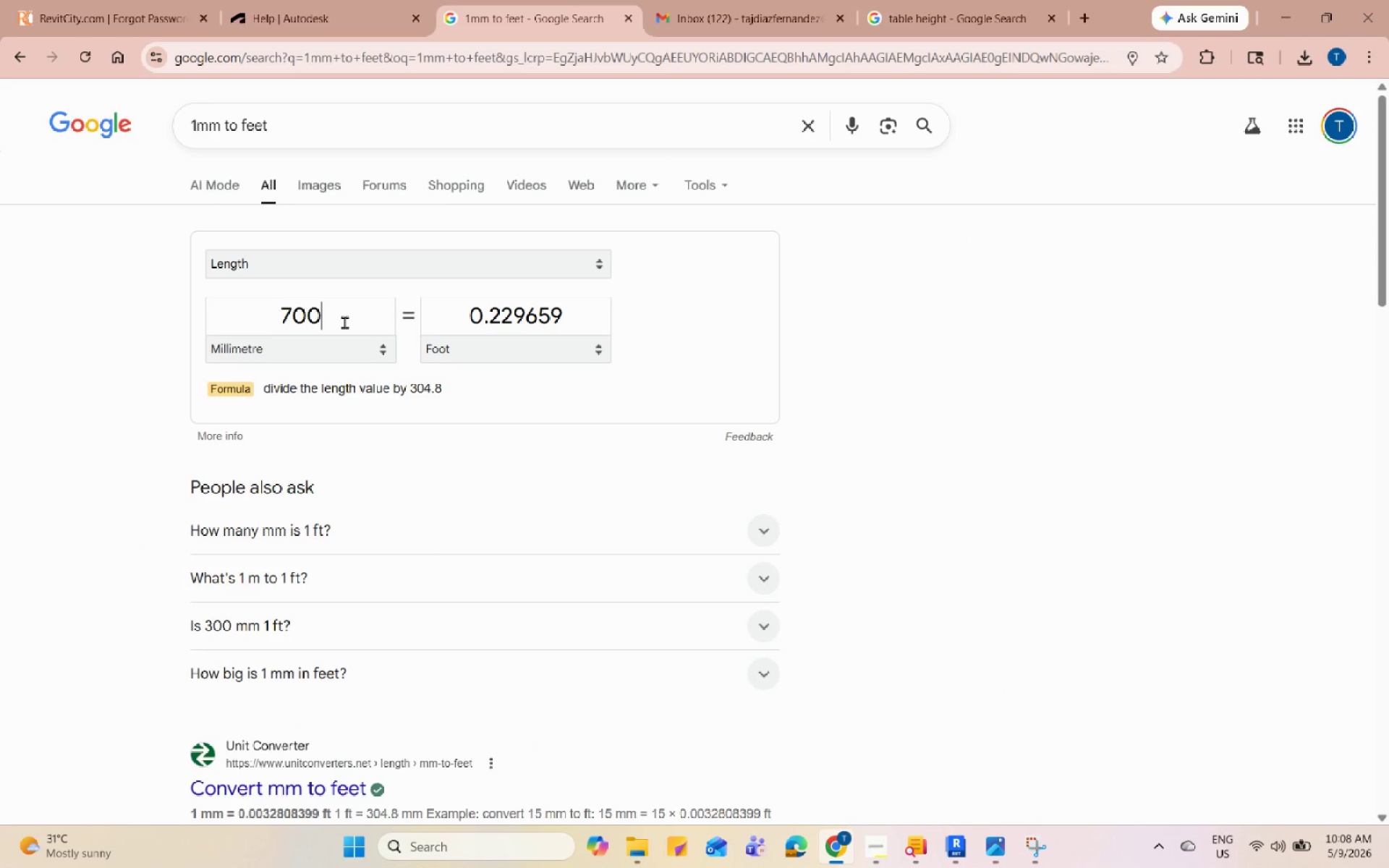 
key(Numpad0)
 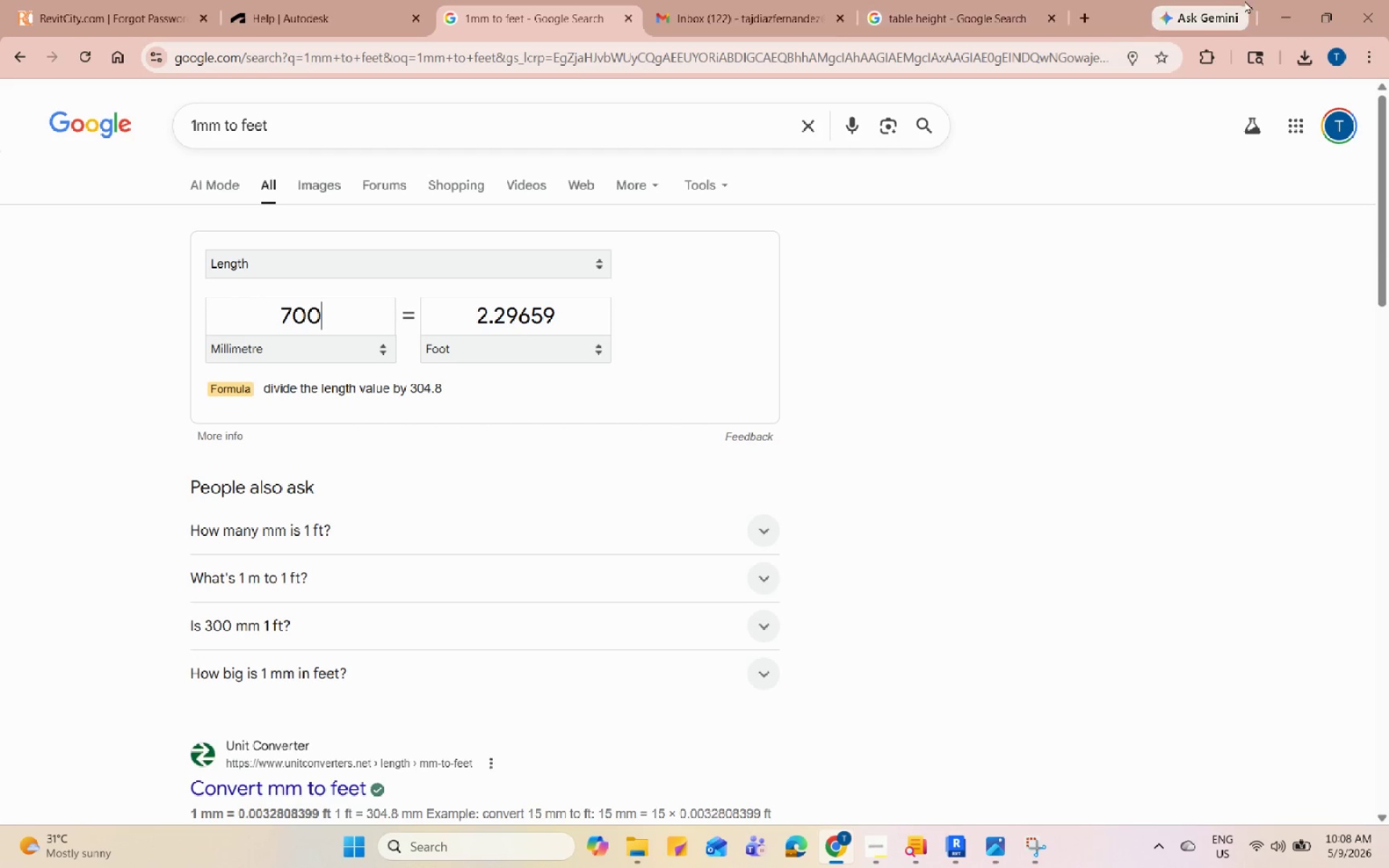 
left_click([1294, 9])
 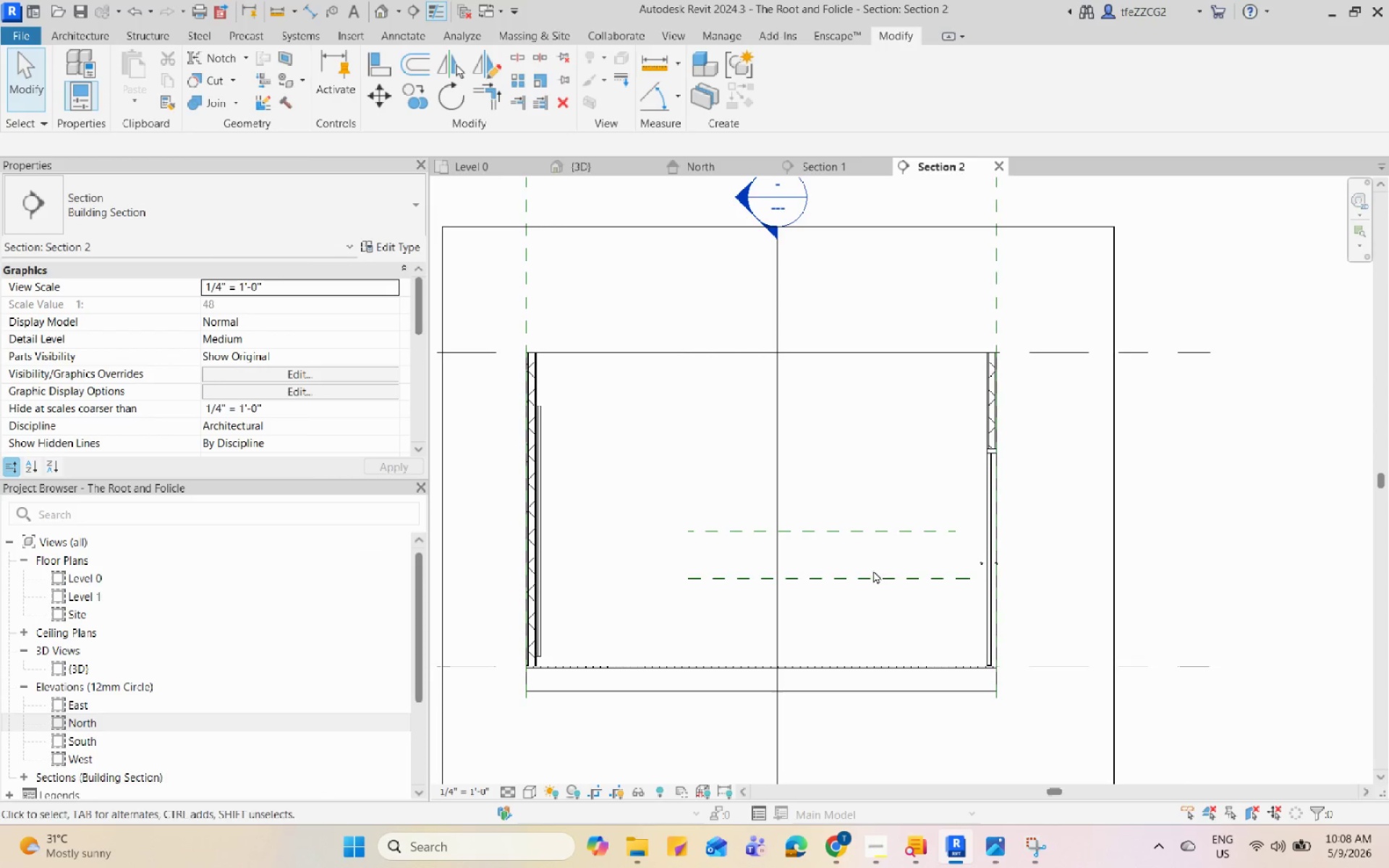 
left_click([865, 579])
 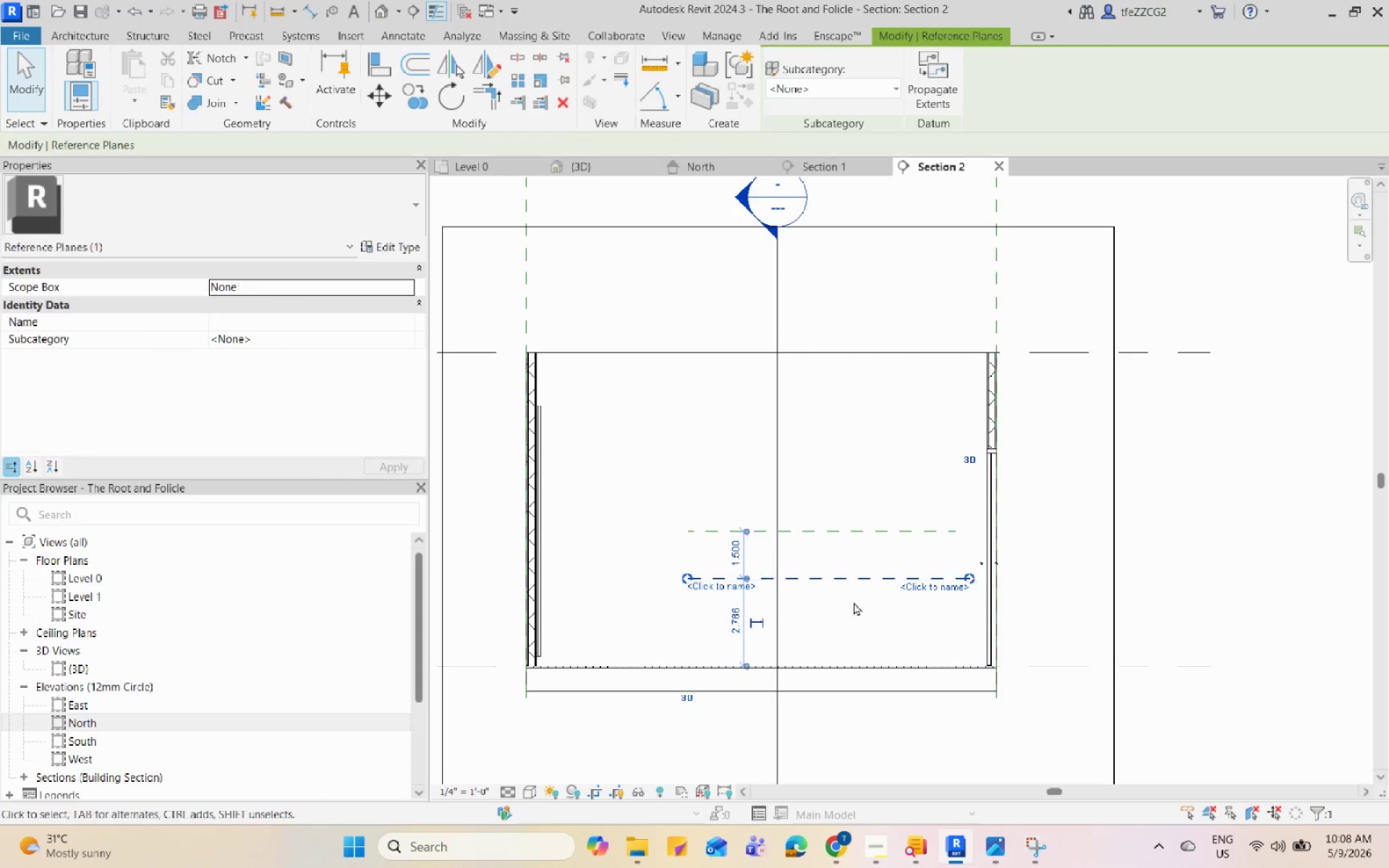 
scroll: coordinate [692, 650], scroll_direction: up, amount: 6.0
 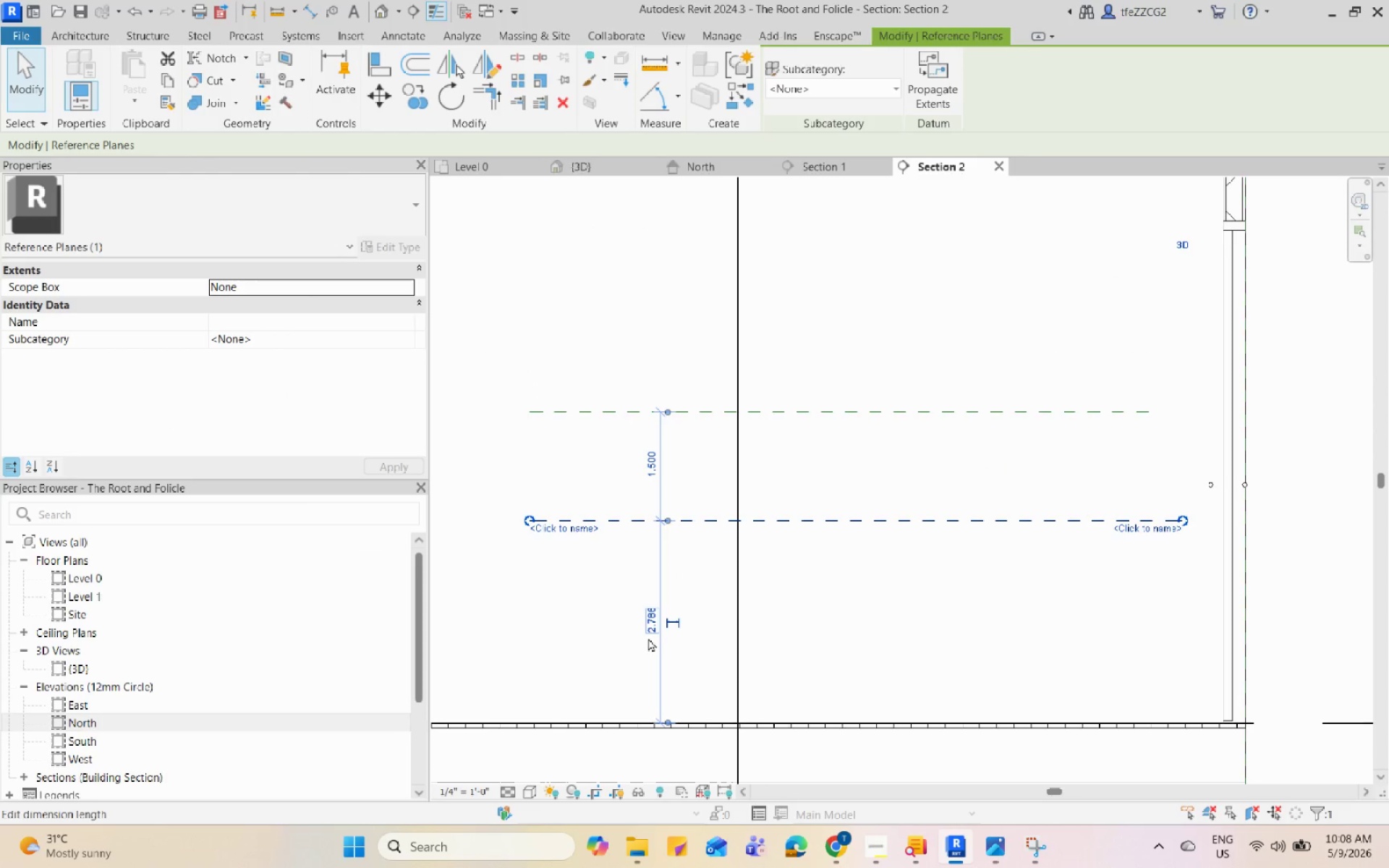 
left_click([648, 633])
 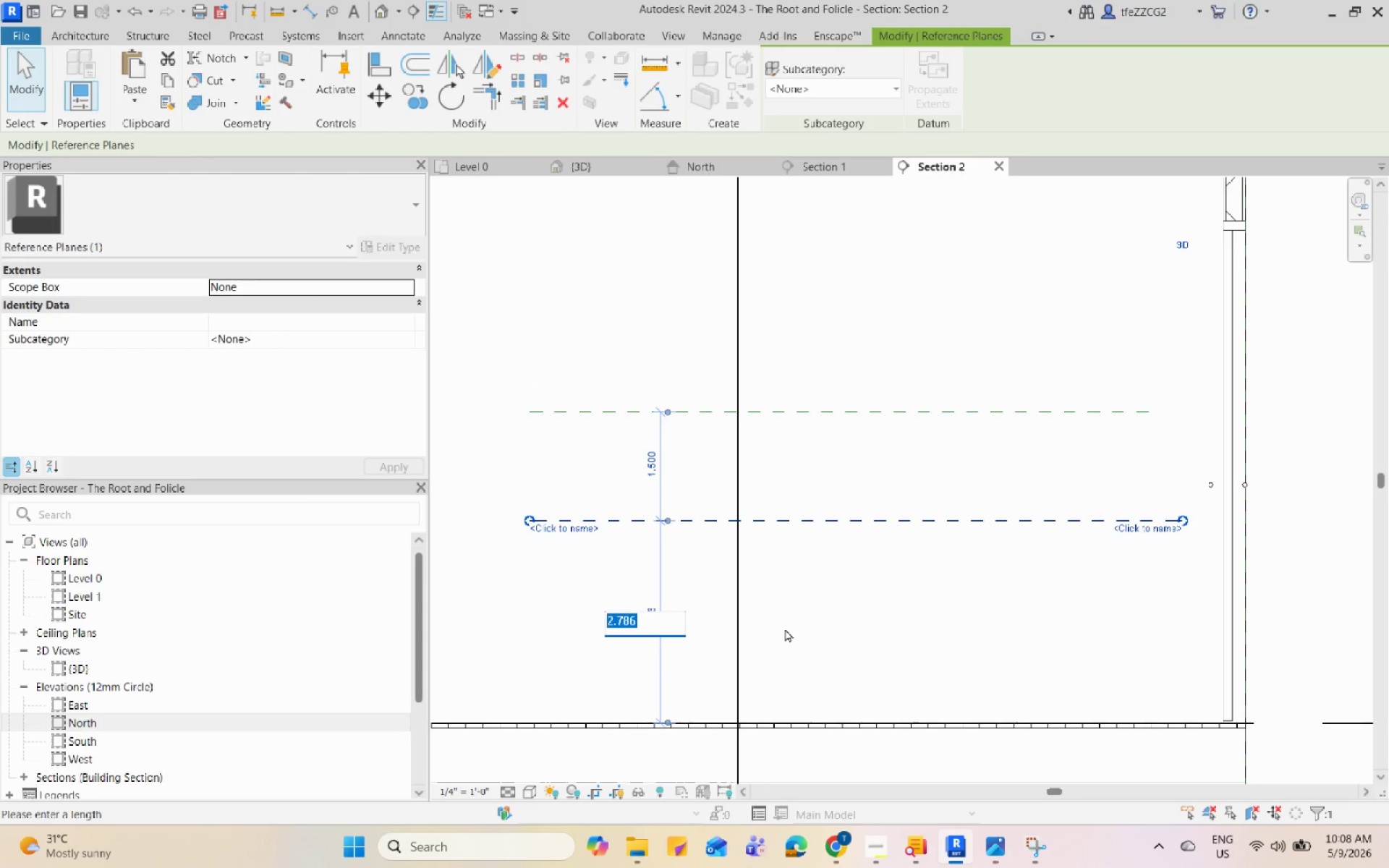 
key(Numpad2)
 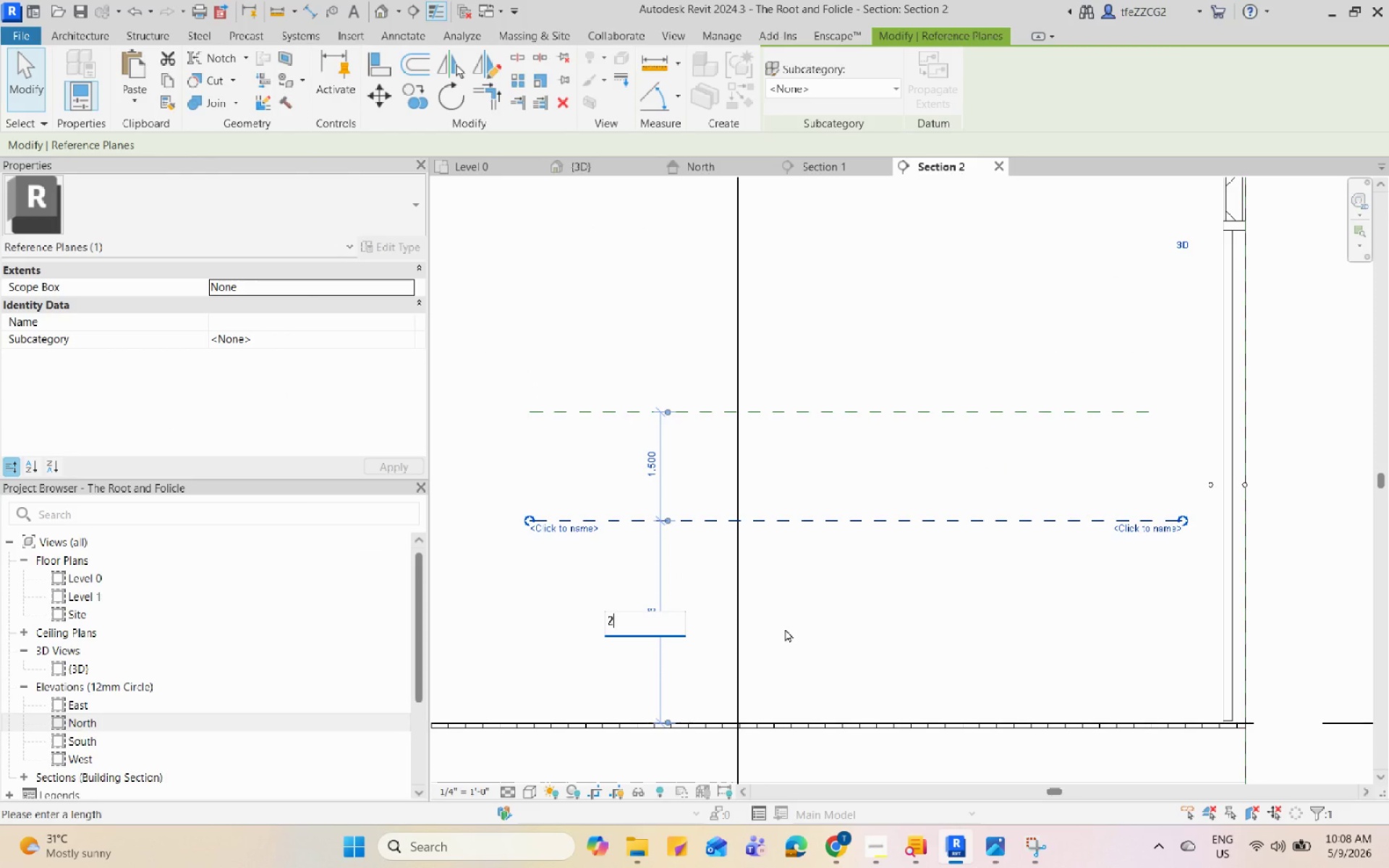 
key(NumpadDecimal)
 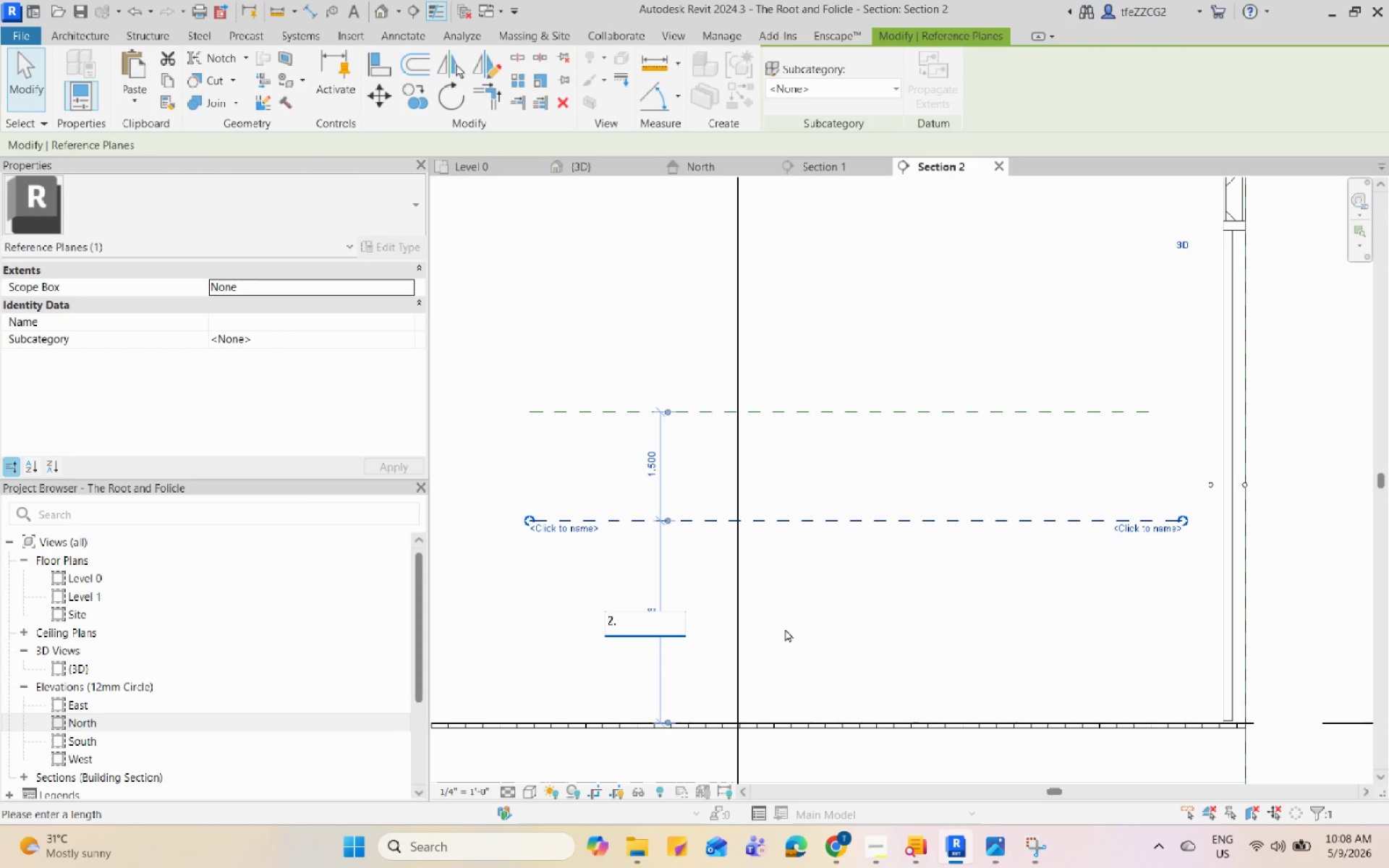 
key(Numpad2)
 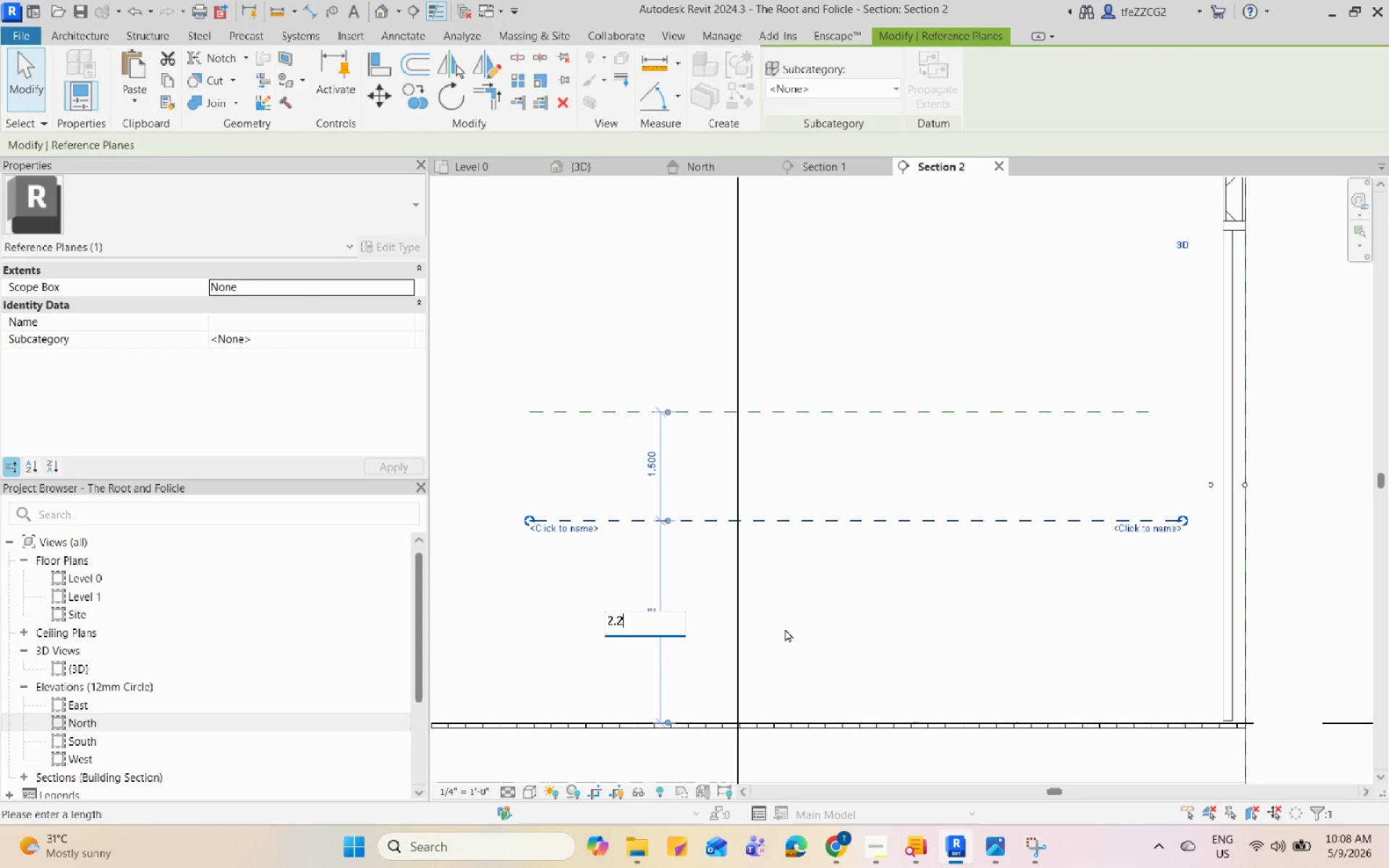 
key(Numpad9)
 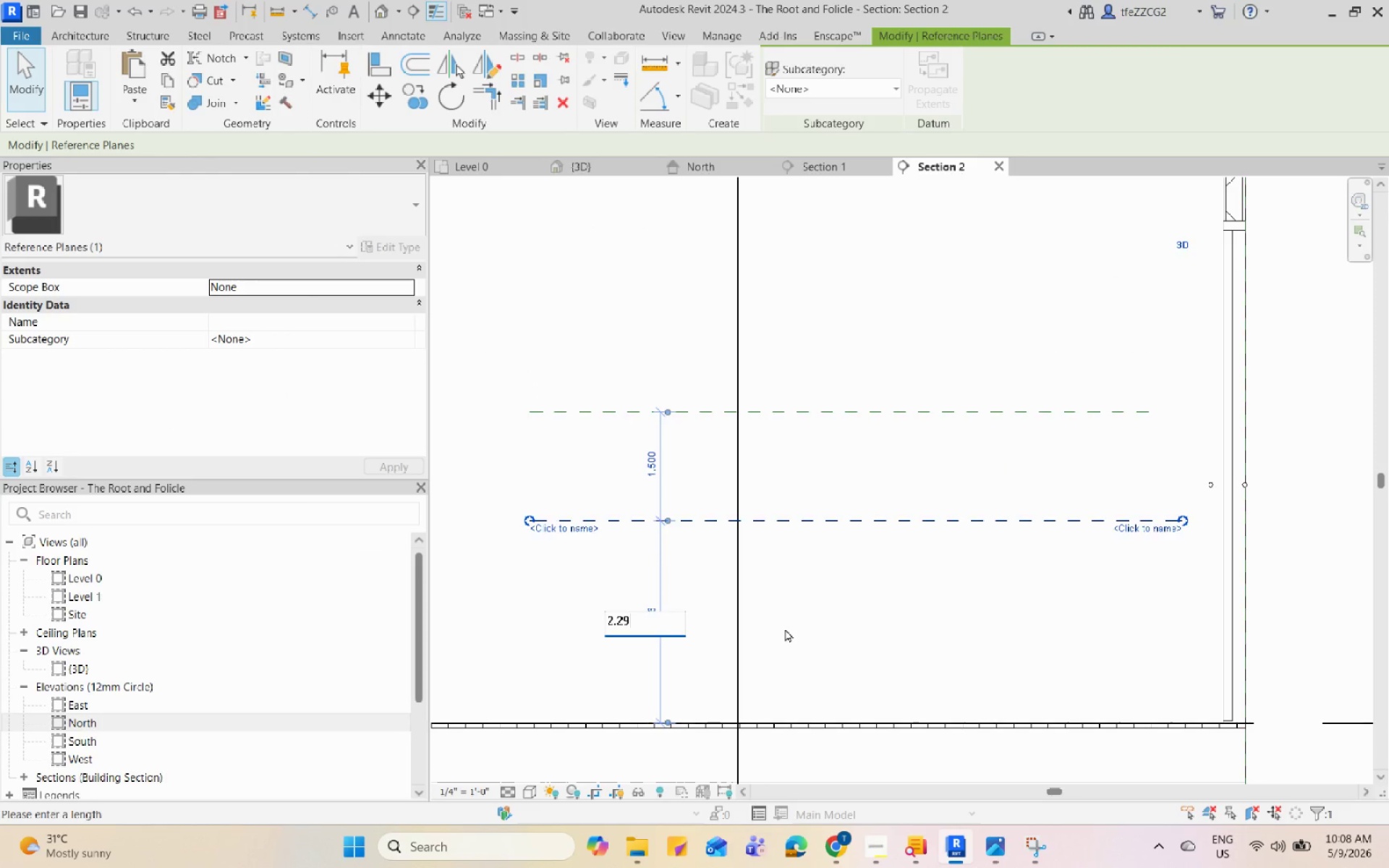 
key(Enter)
 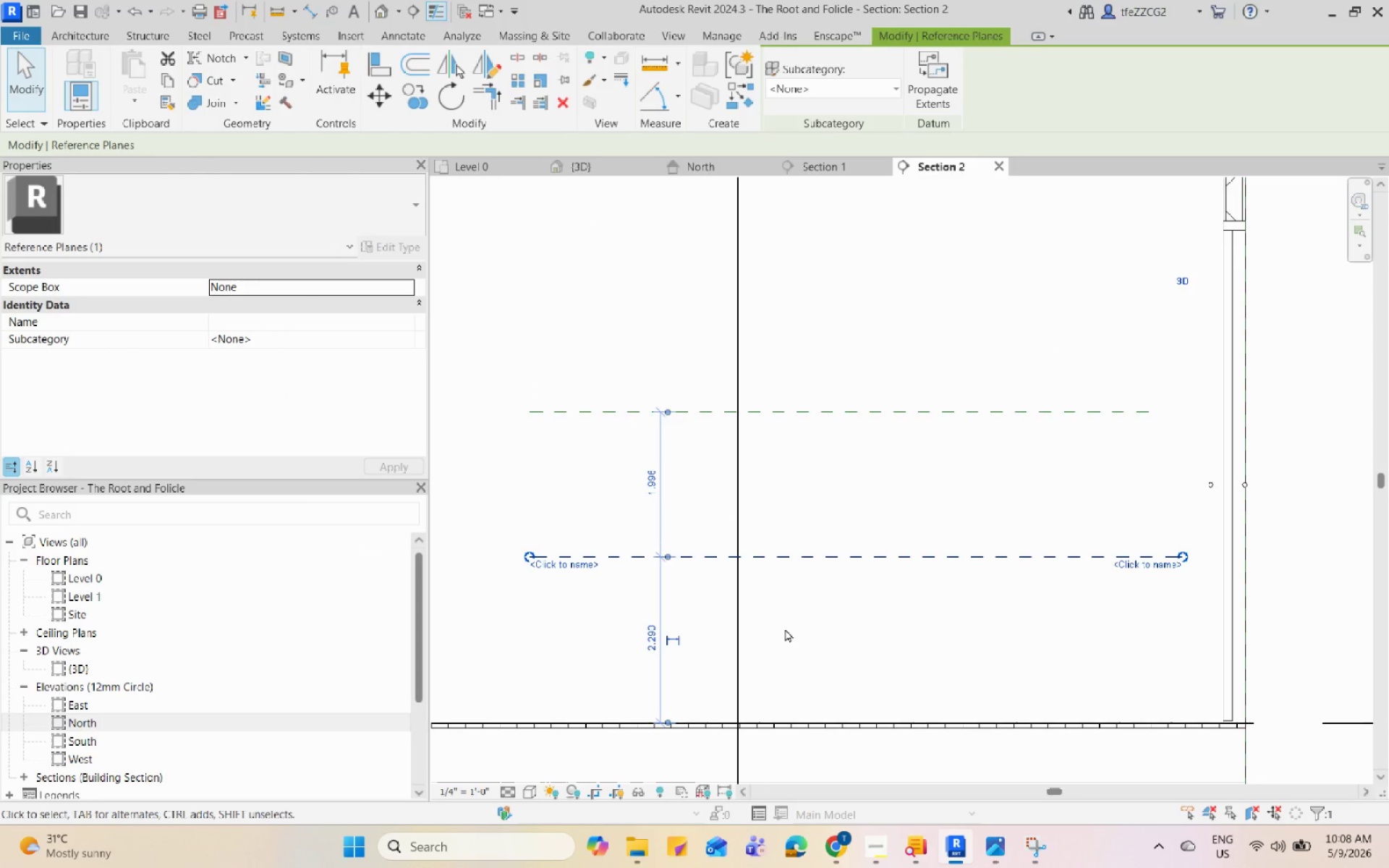 
scroll: coordinate [846, 705], scroll_direction: down, amount: 1.0
 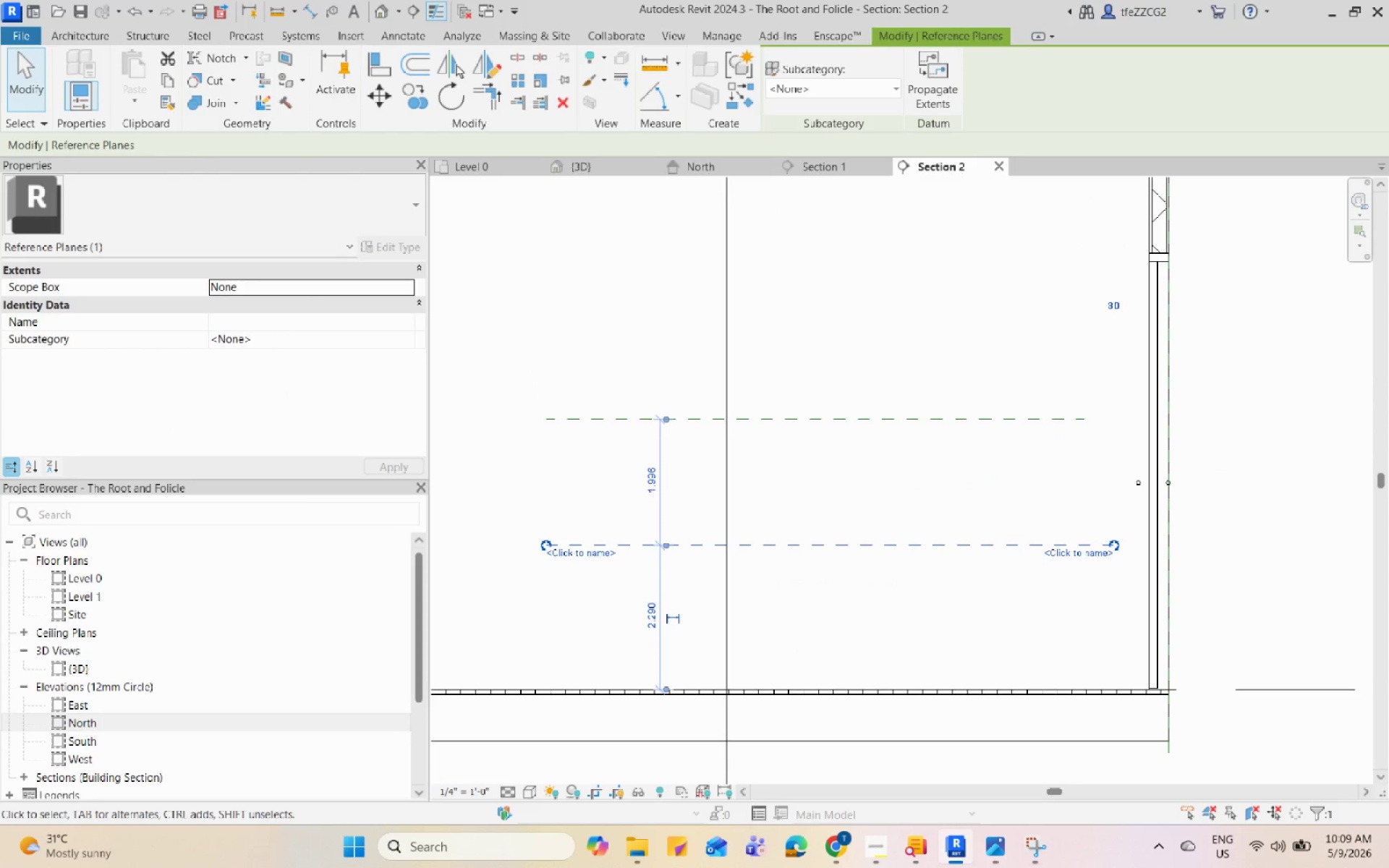 
left_click([992, 843])
 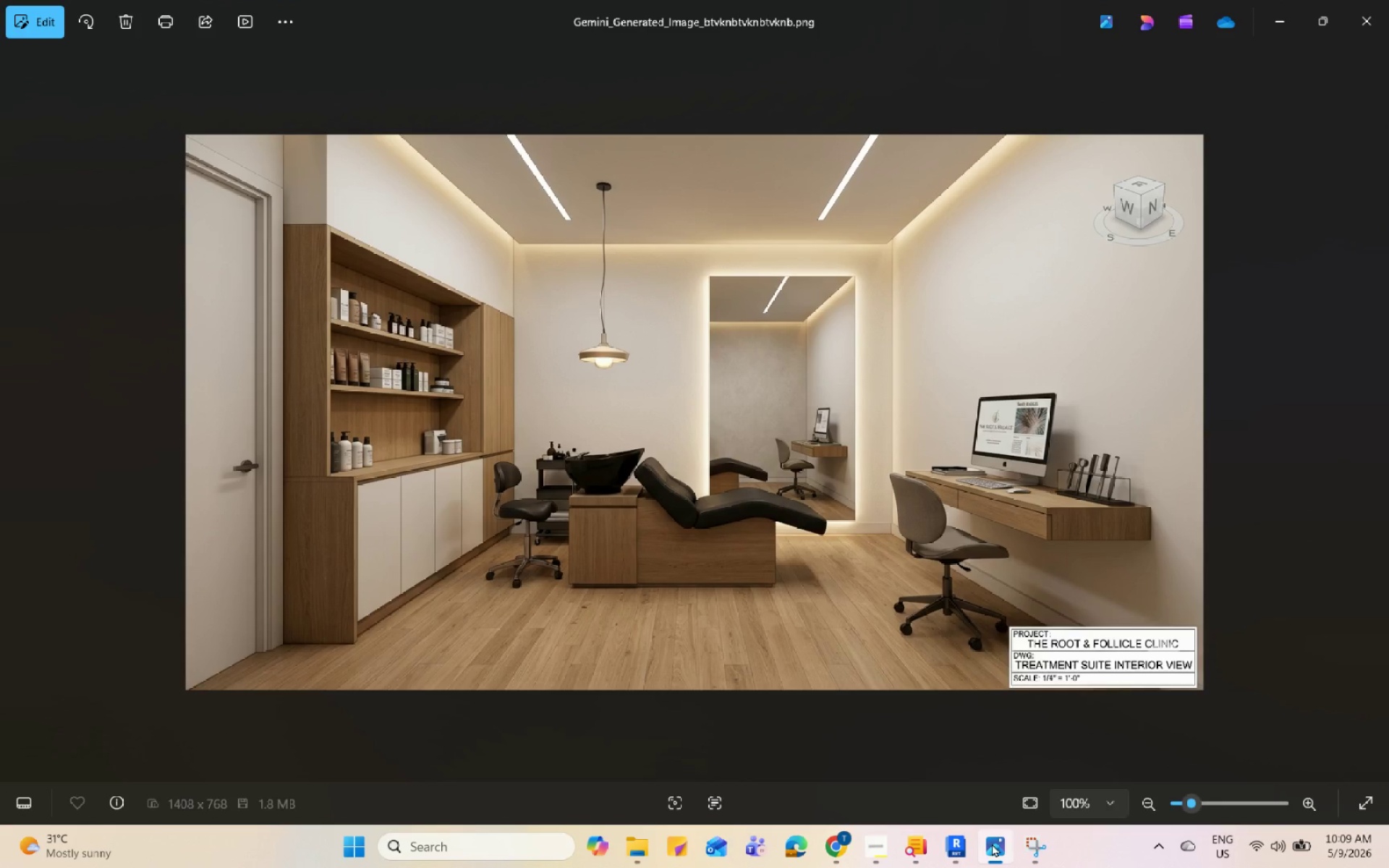 
left_click([992, 843])
 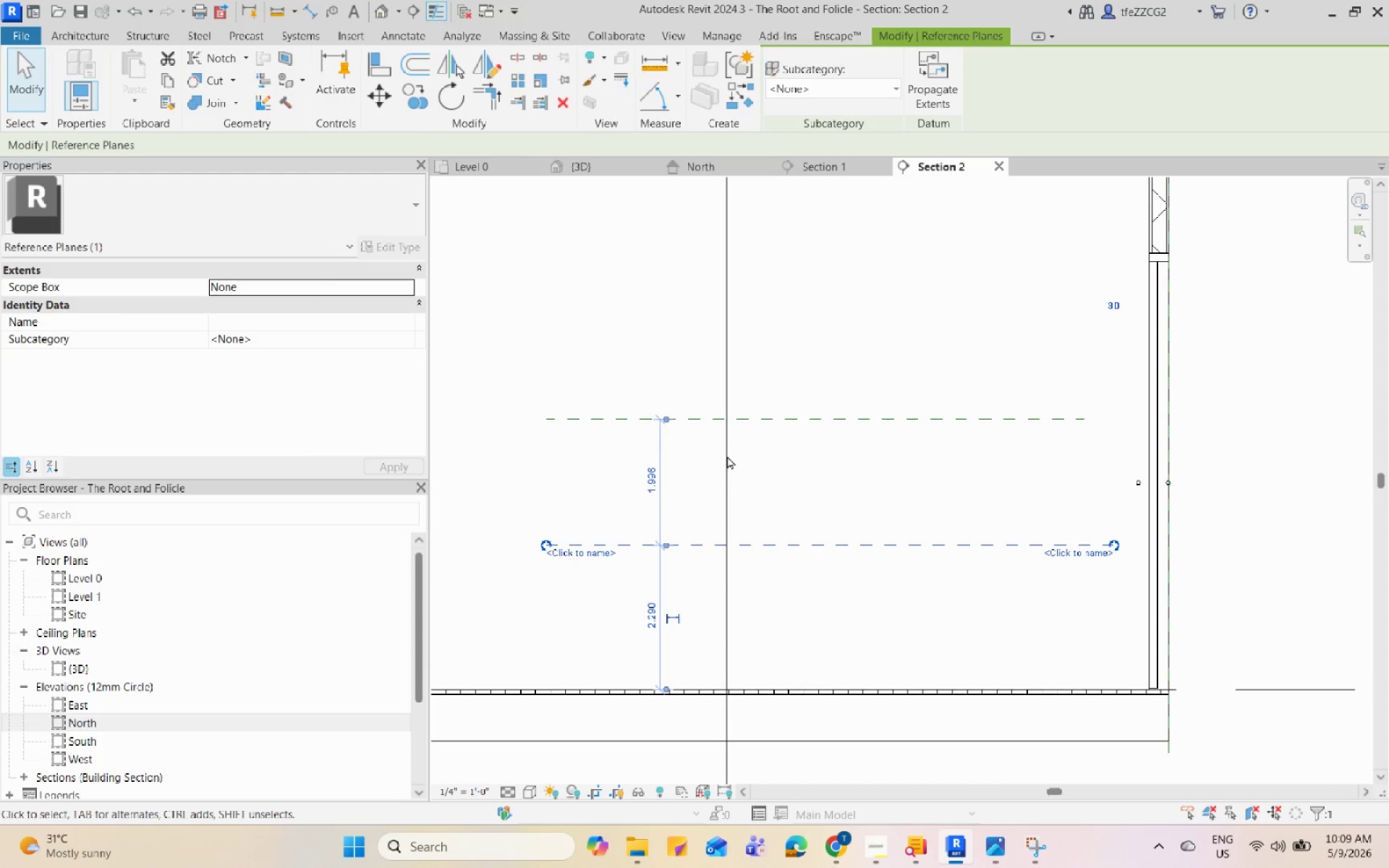 
left_click([655, 475])
 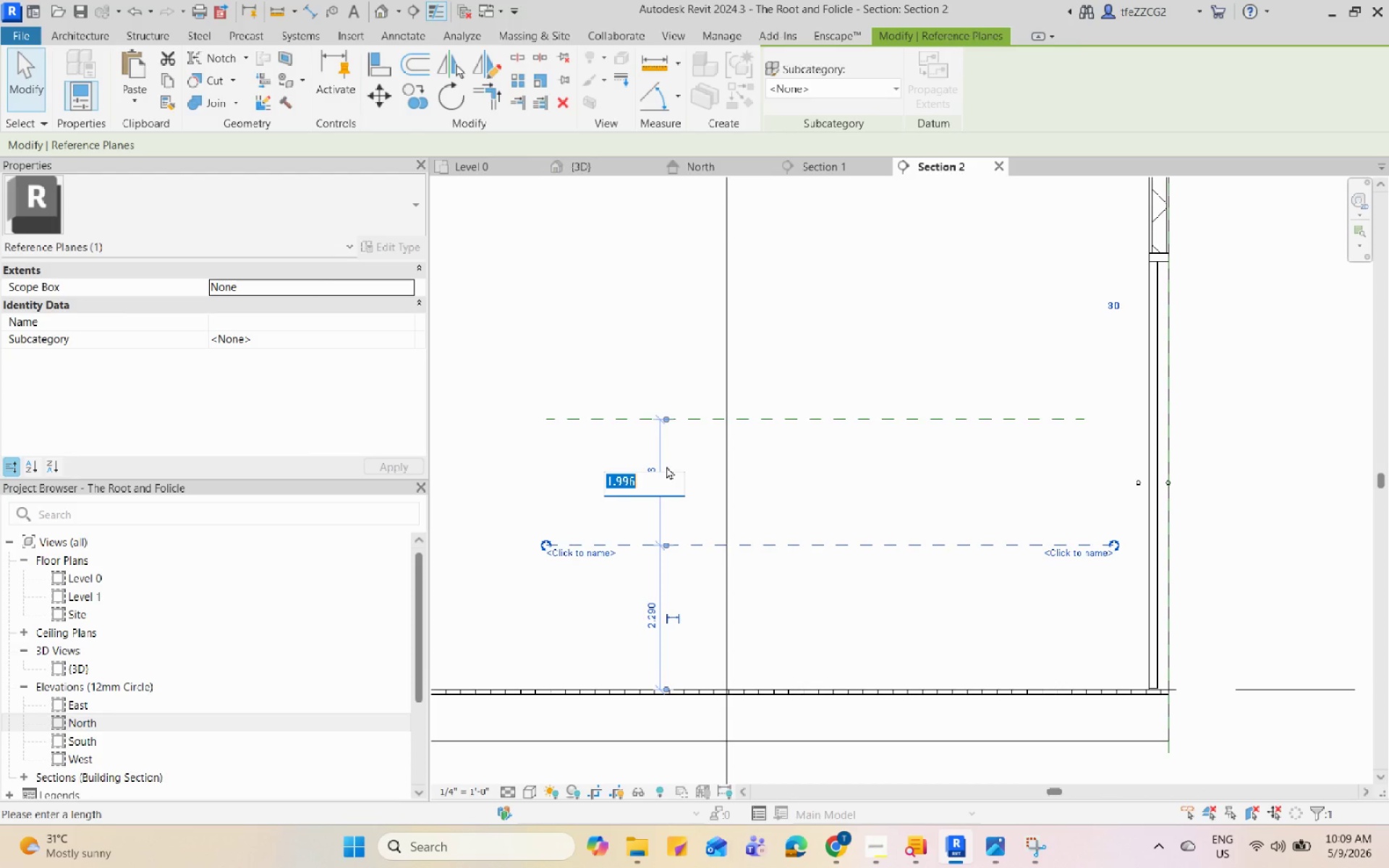 
key(Numpad0)
 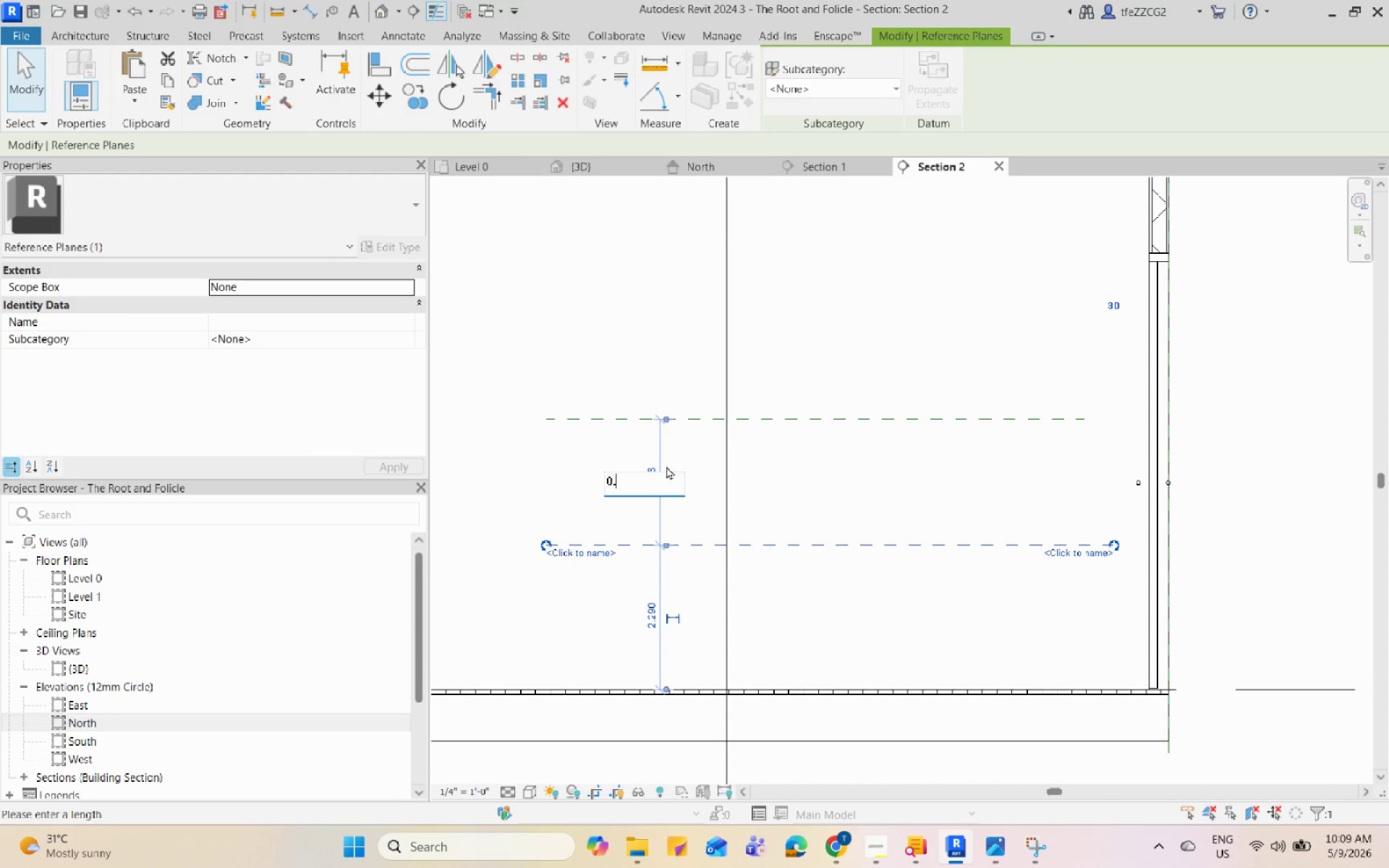 
key(NumpadDecimal)
 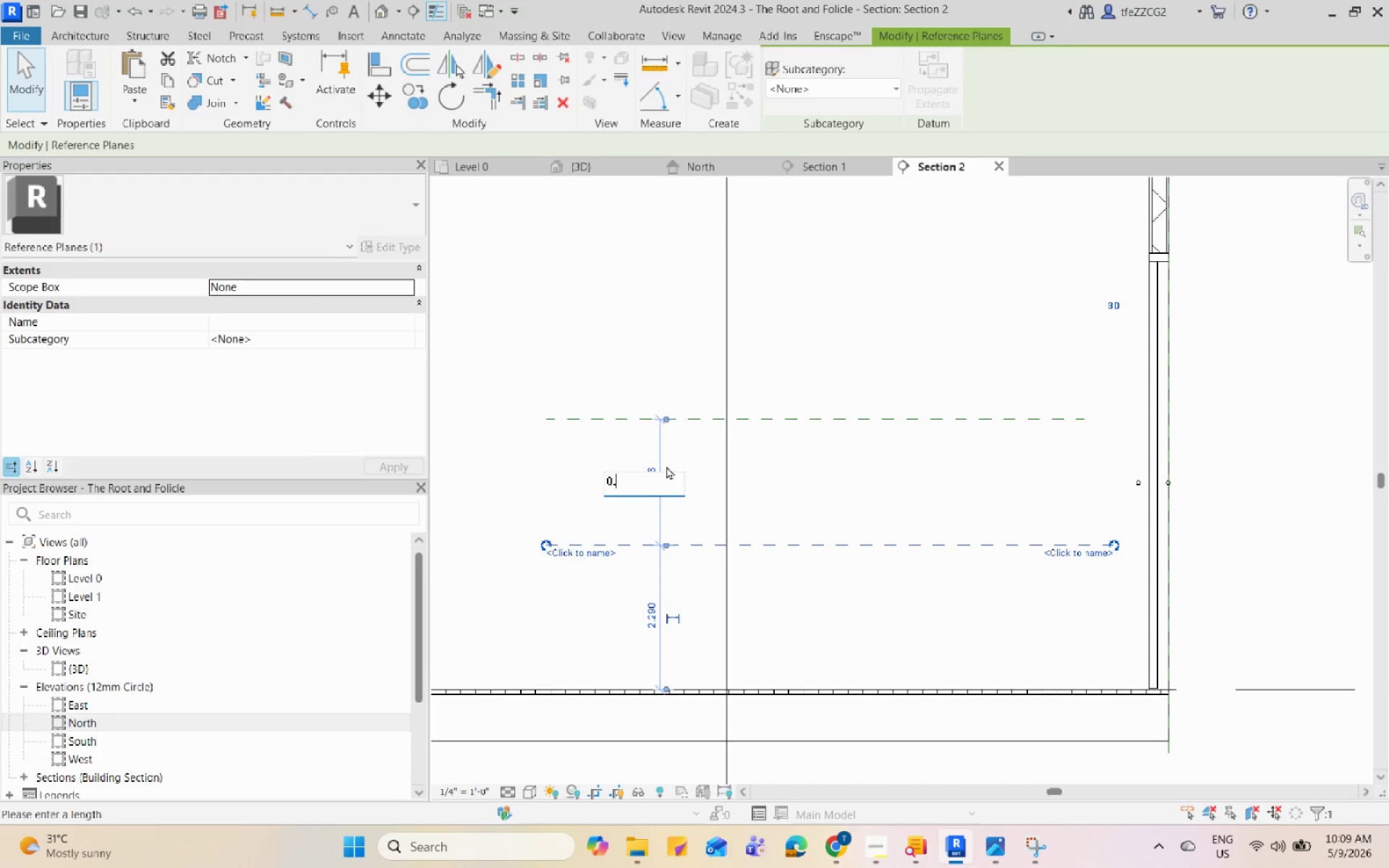 
key(Numpad5)
 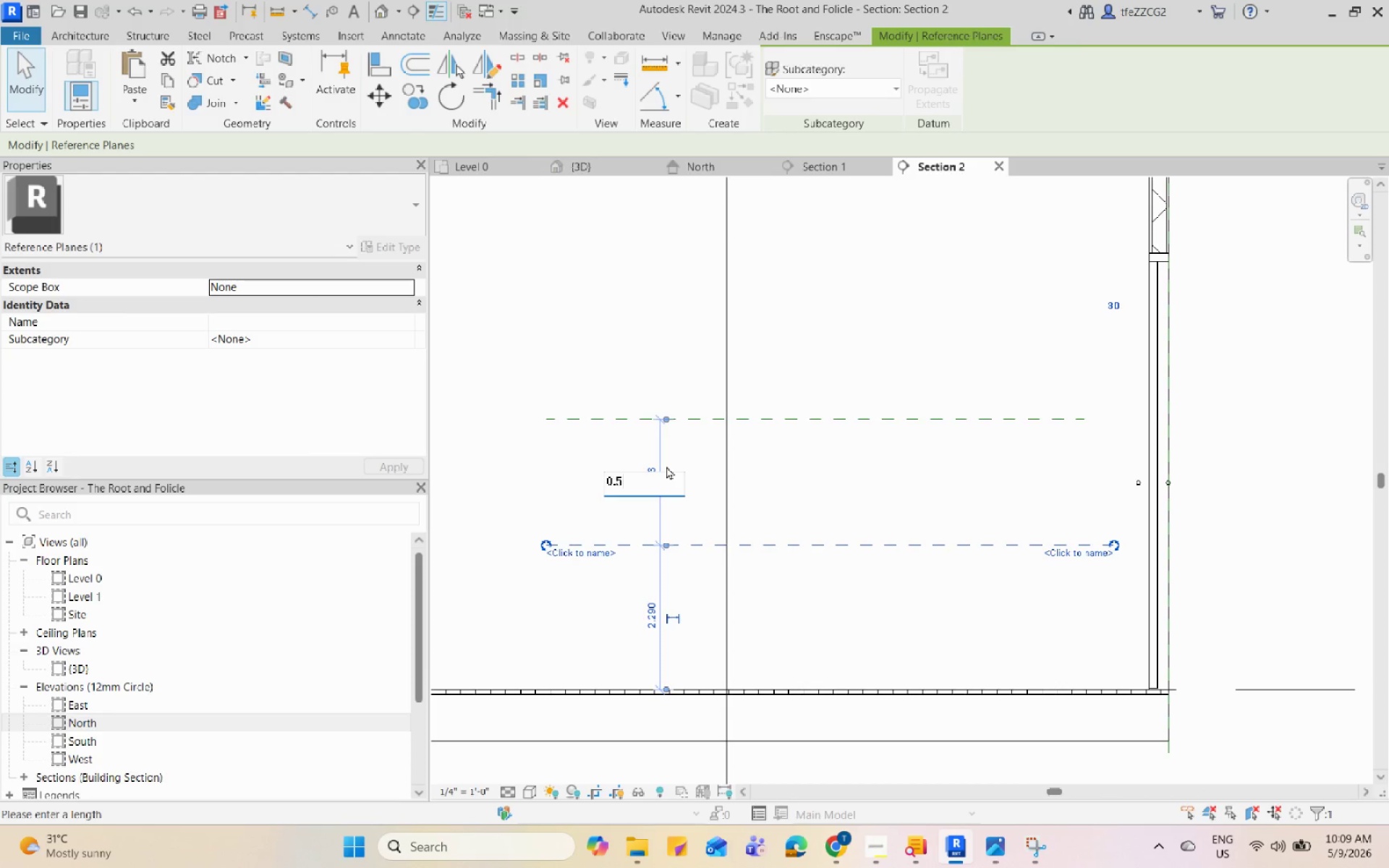 
key(Enter)
 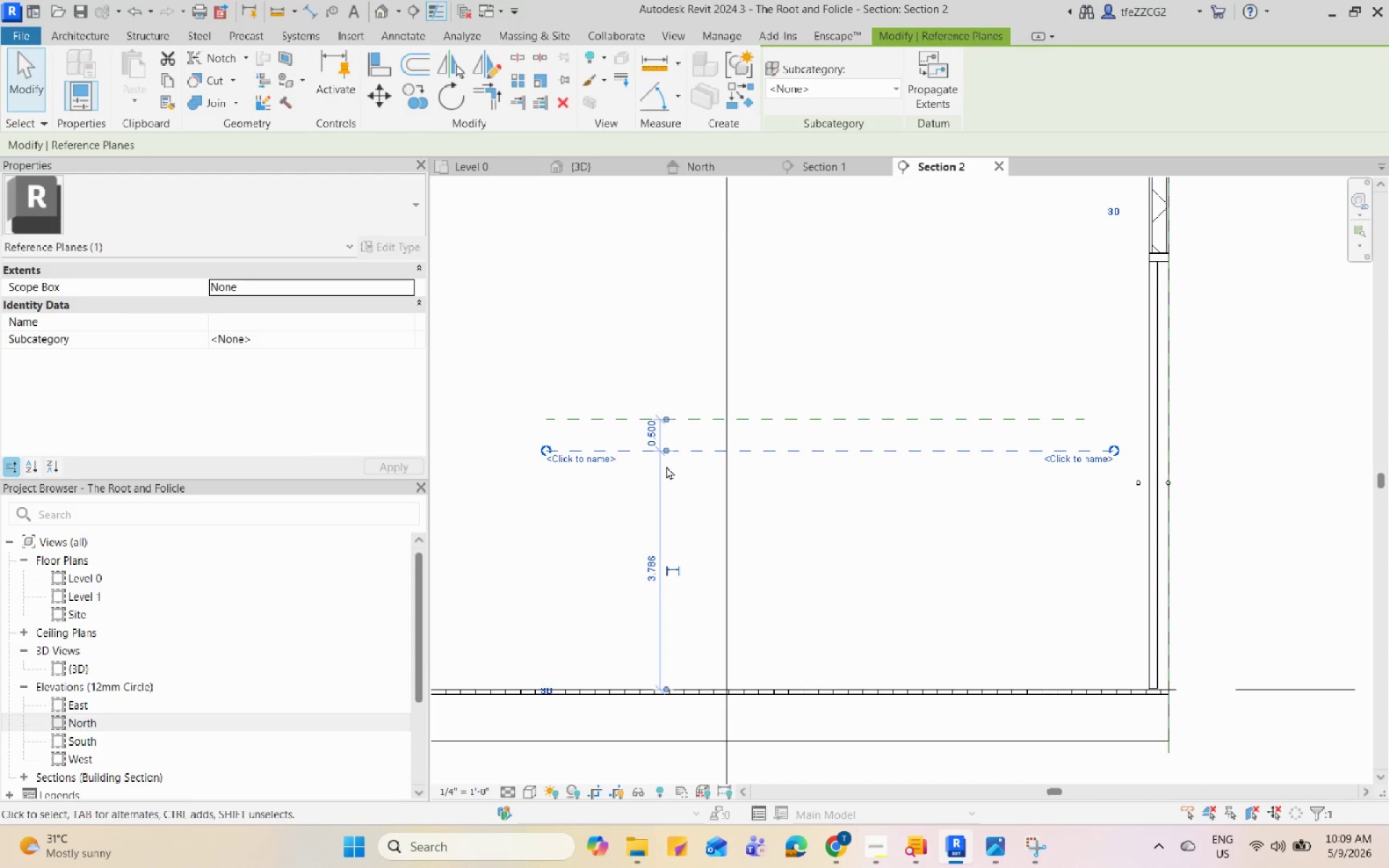 
key(Control+Z)
 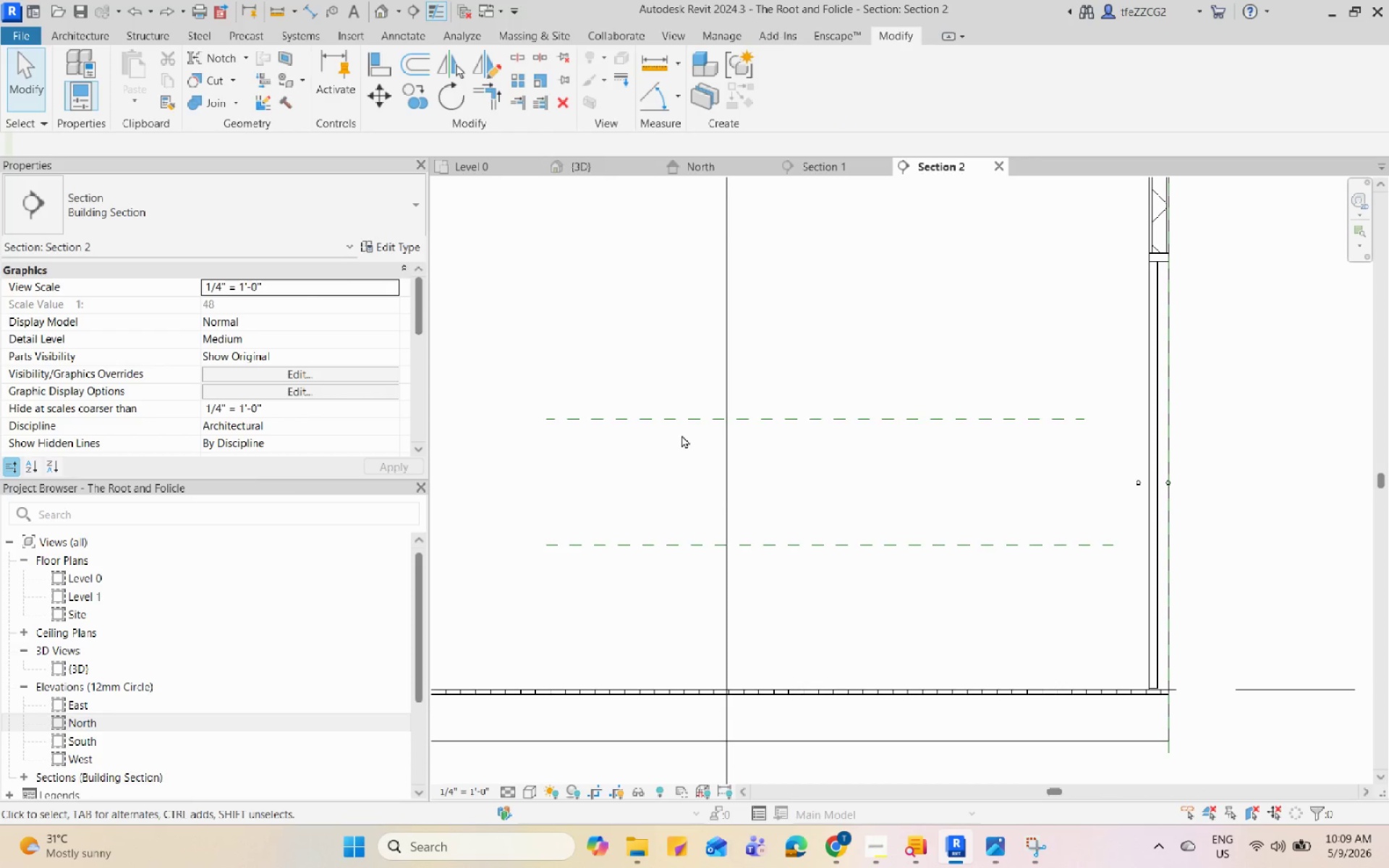 
left_click([681, 419])
 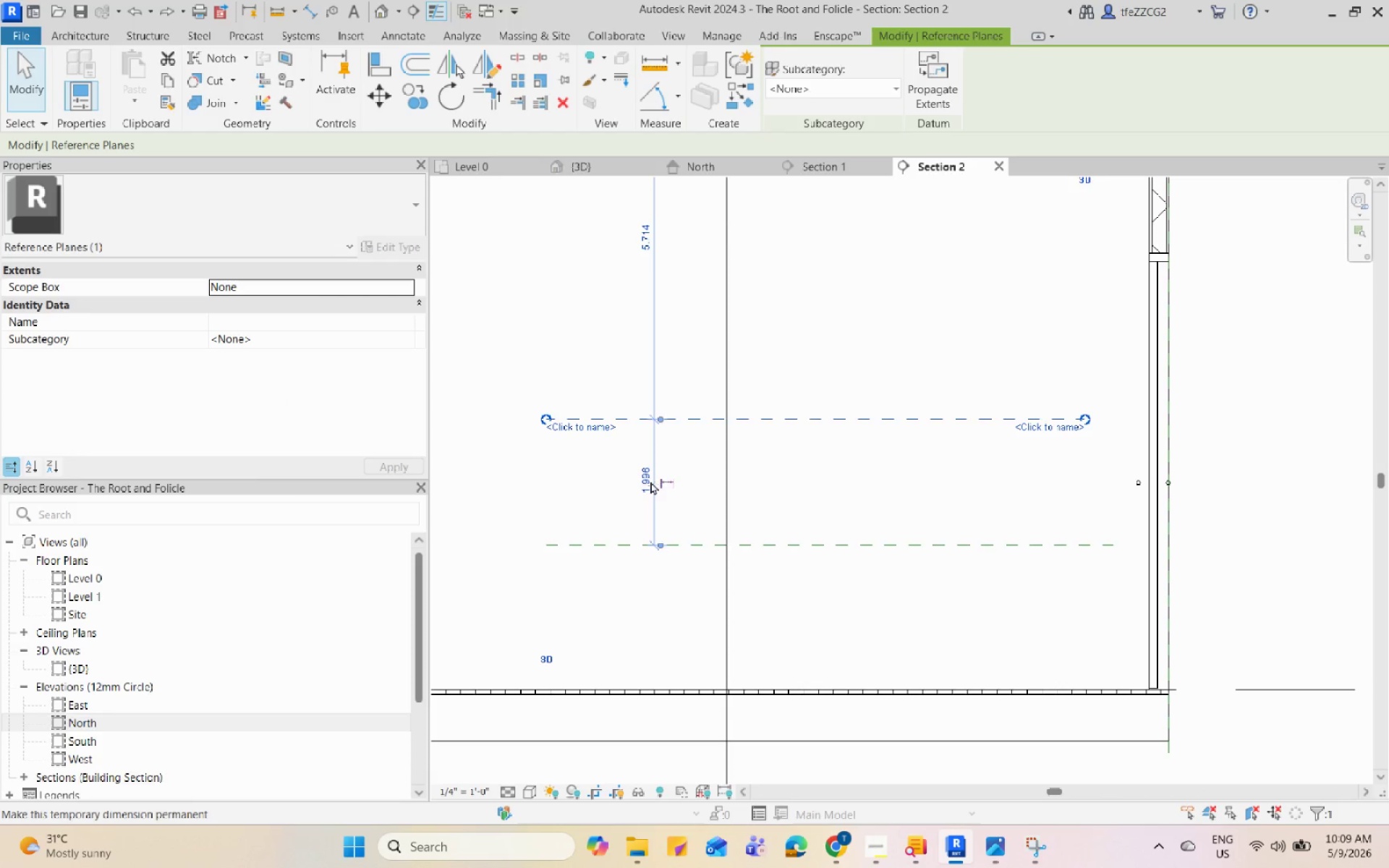 
left_click([645, 480])
 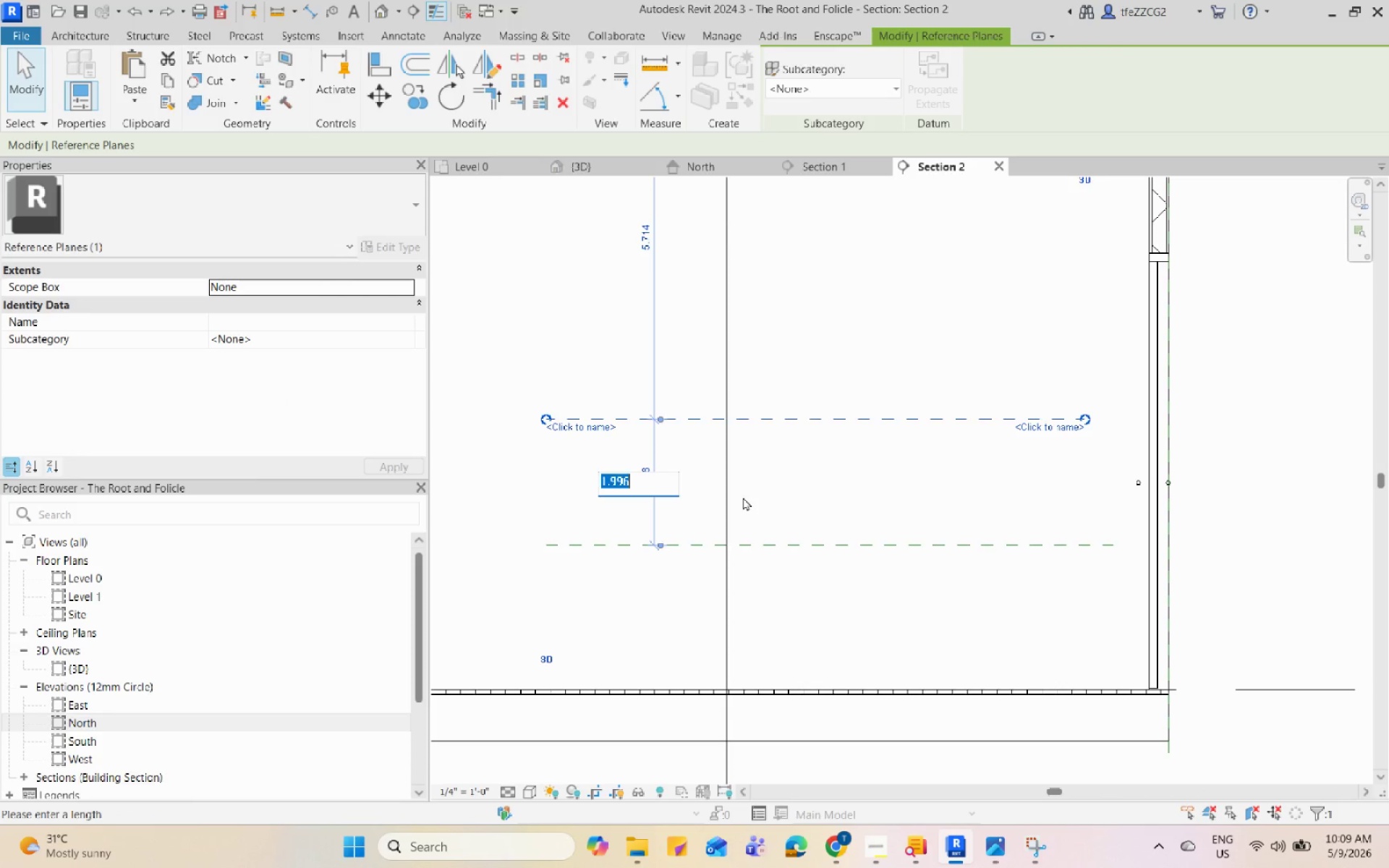 
key(Numpad0)
 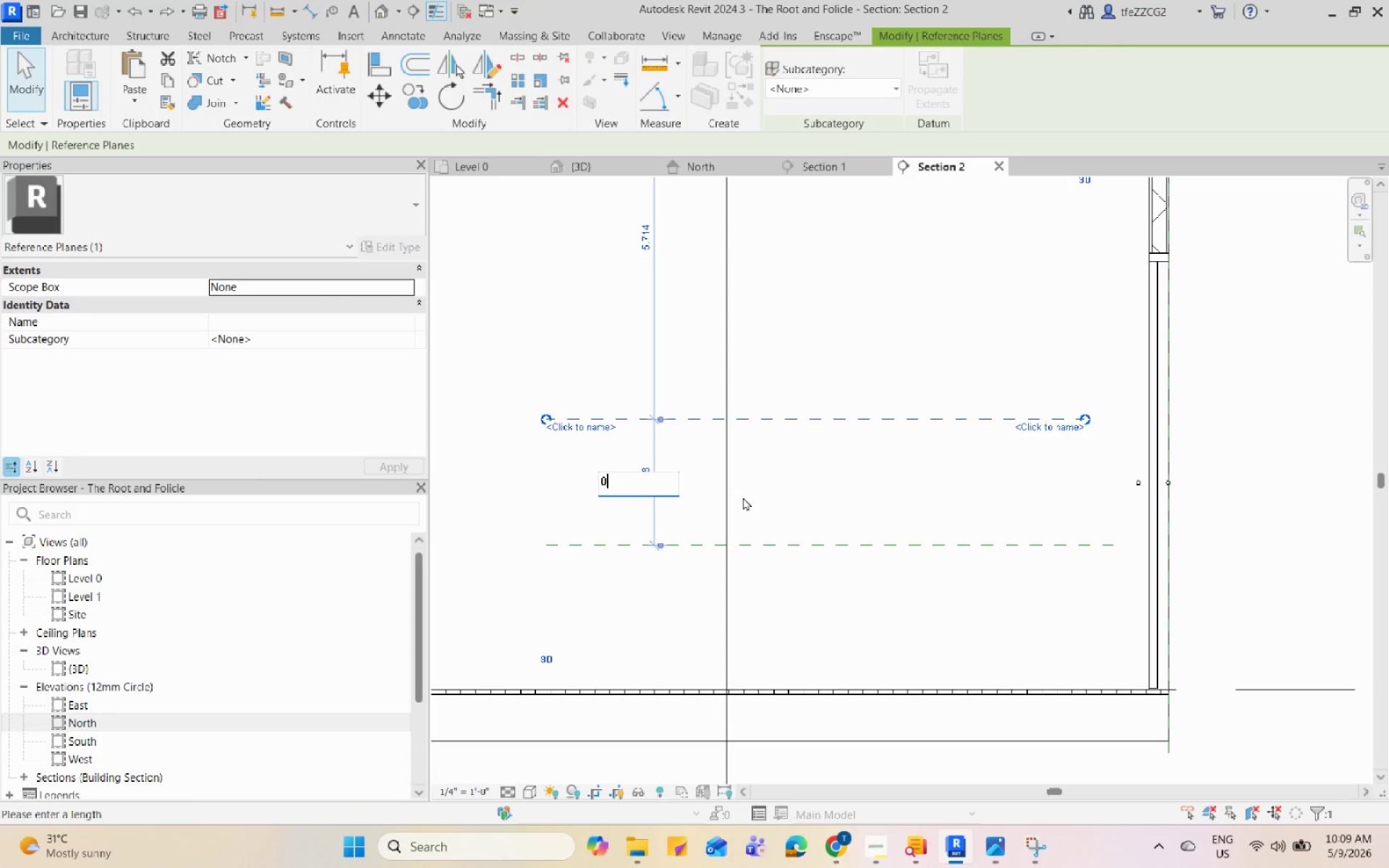 
key(NumpadDecimal)
 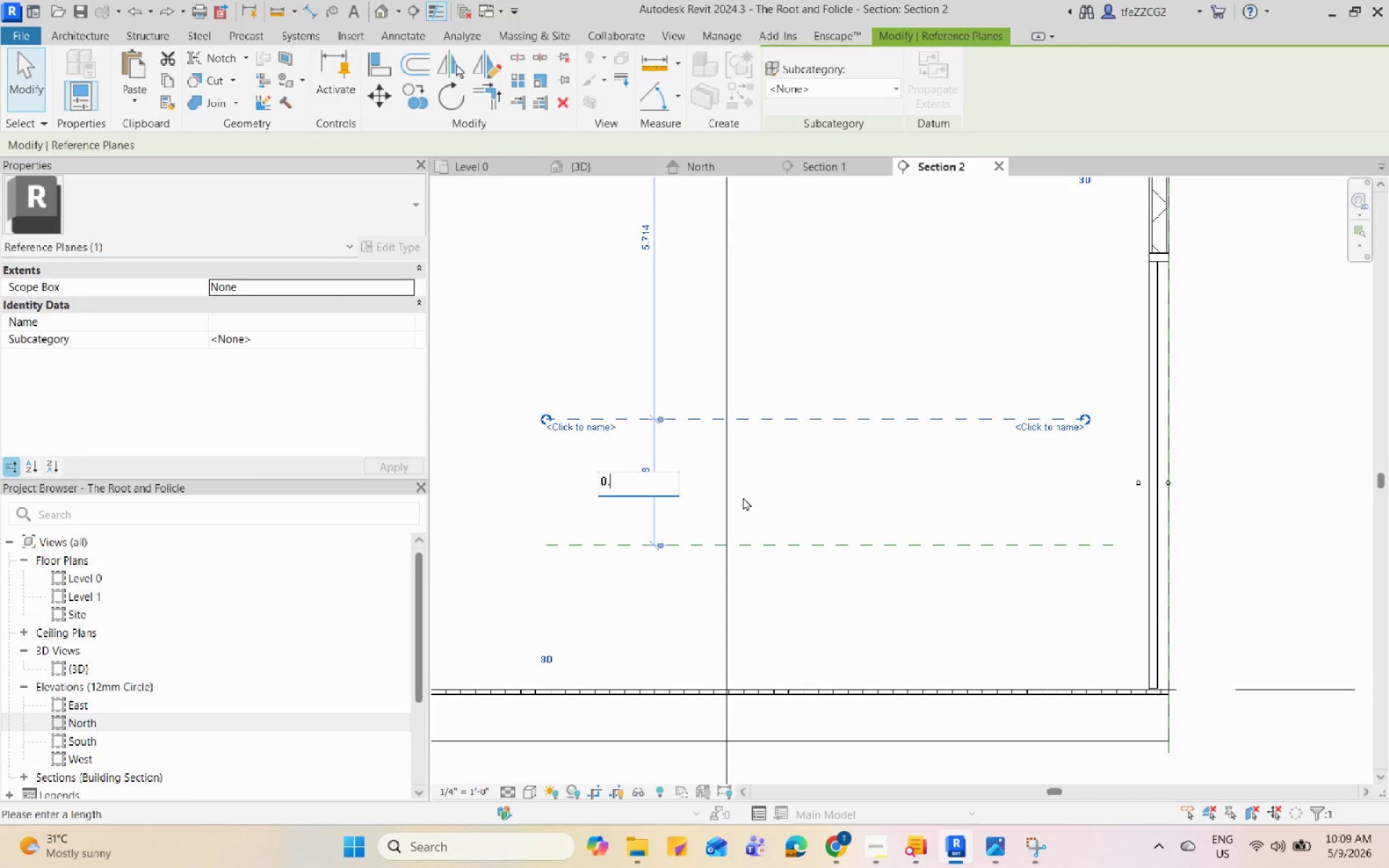 
key(Numpad5)
 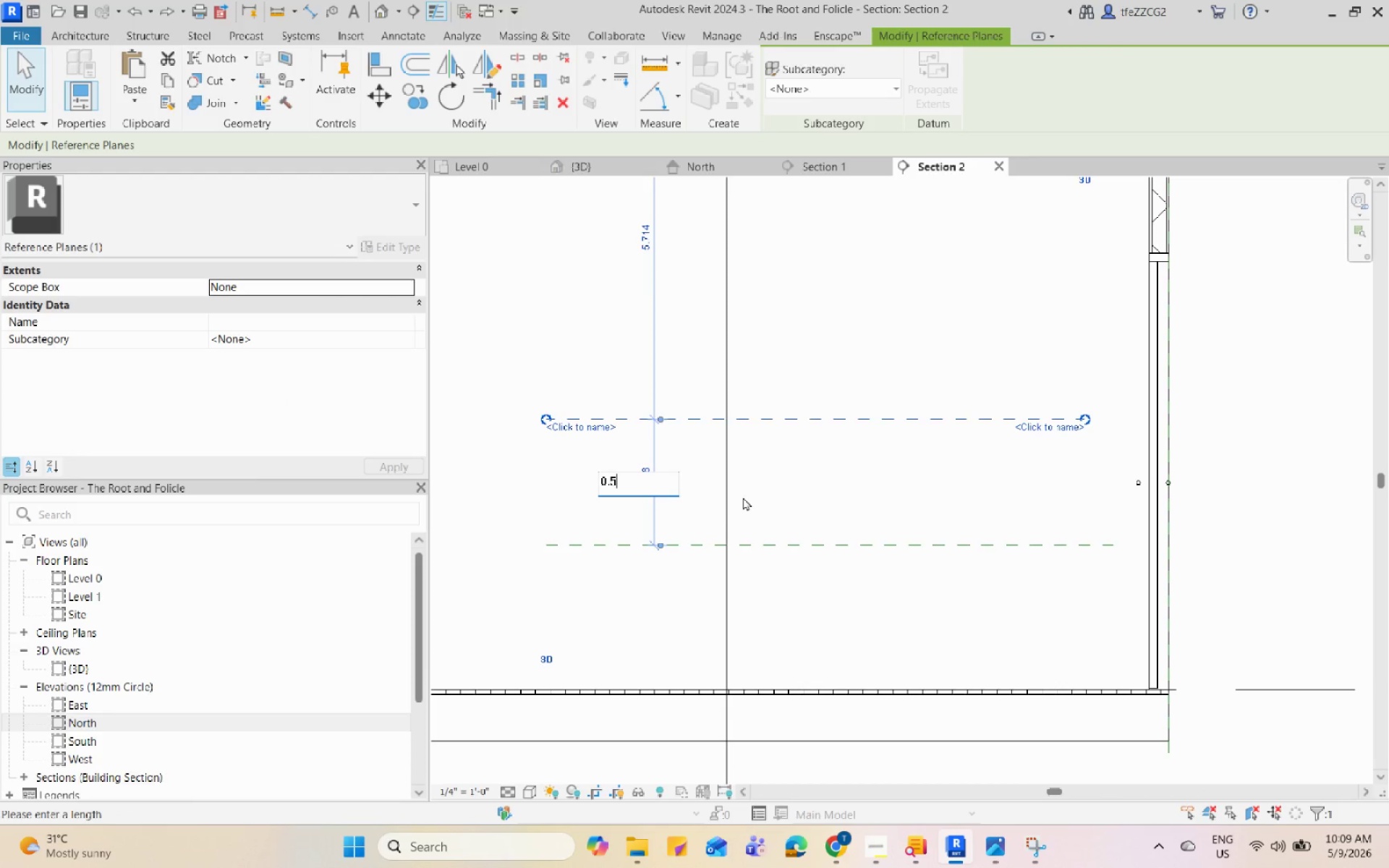 
key(Enter)
 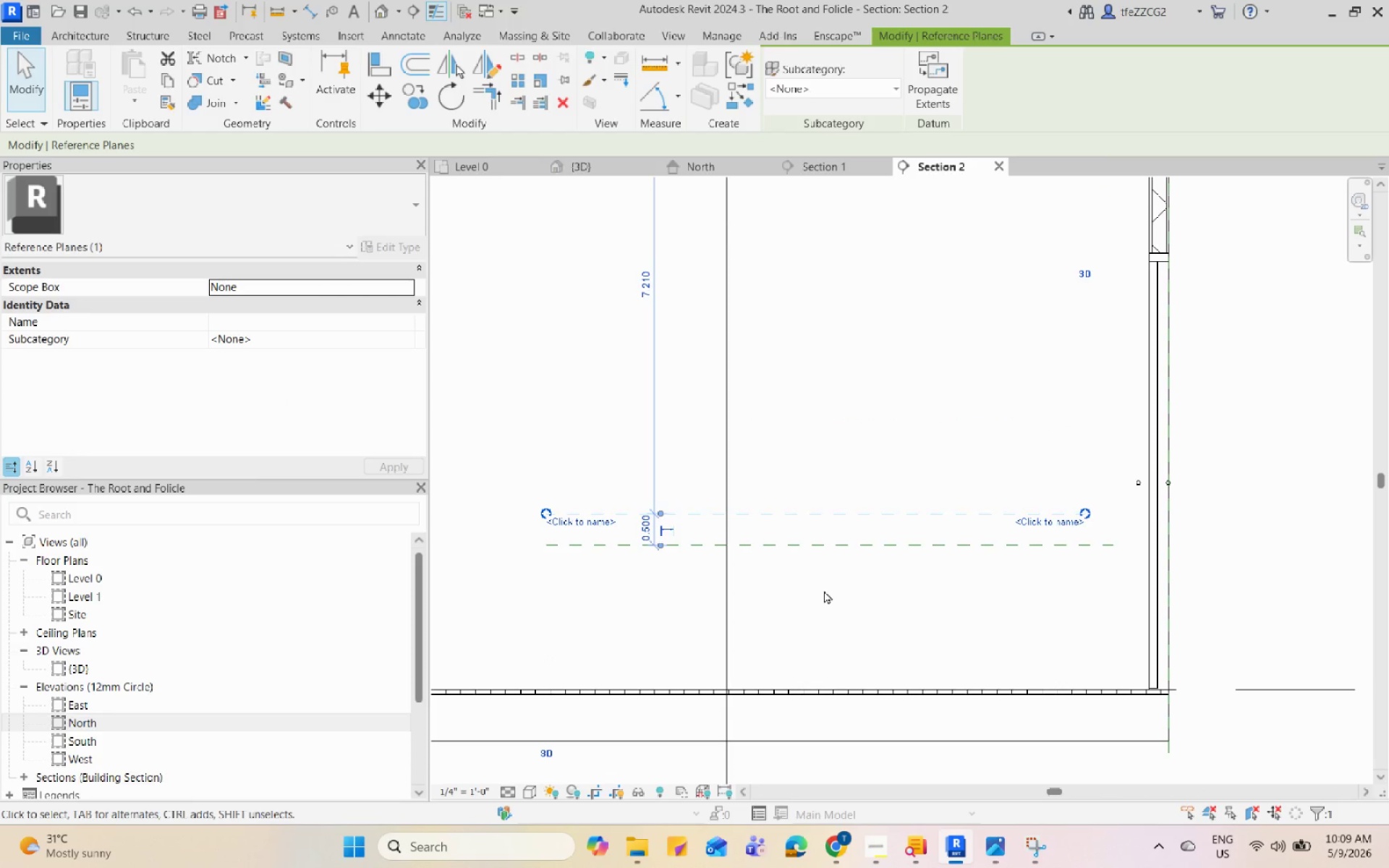 
scroll: coordinate [818, 620], scroll_direction: up, amount: 1.0
 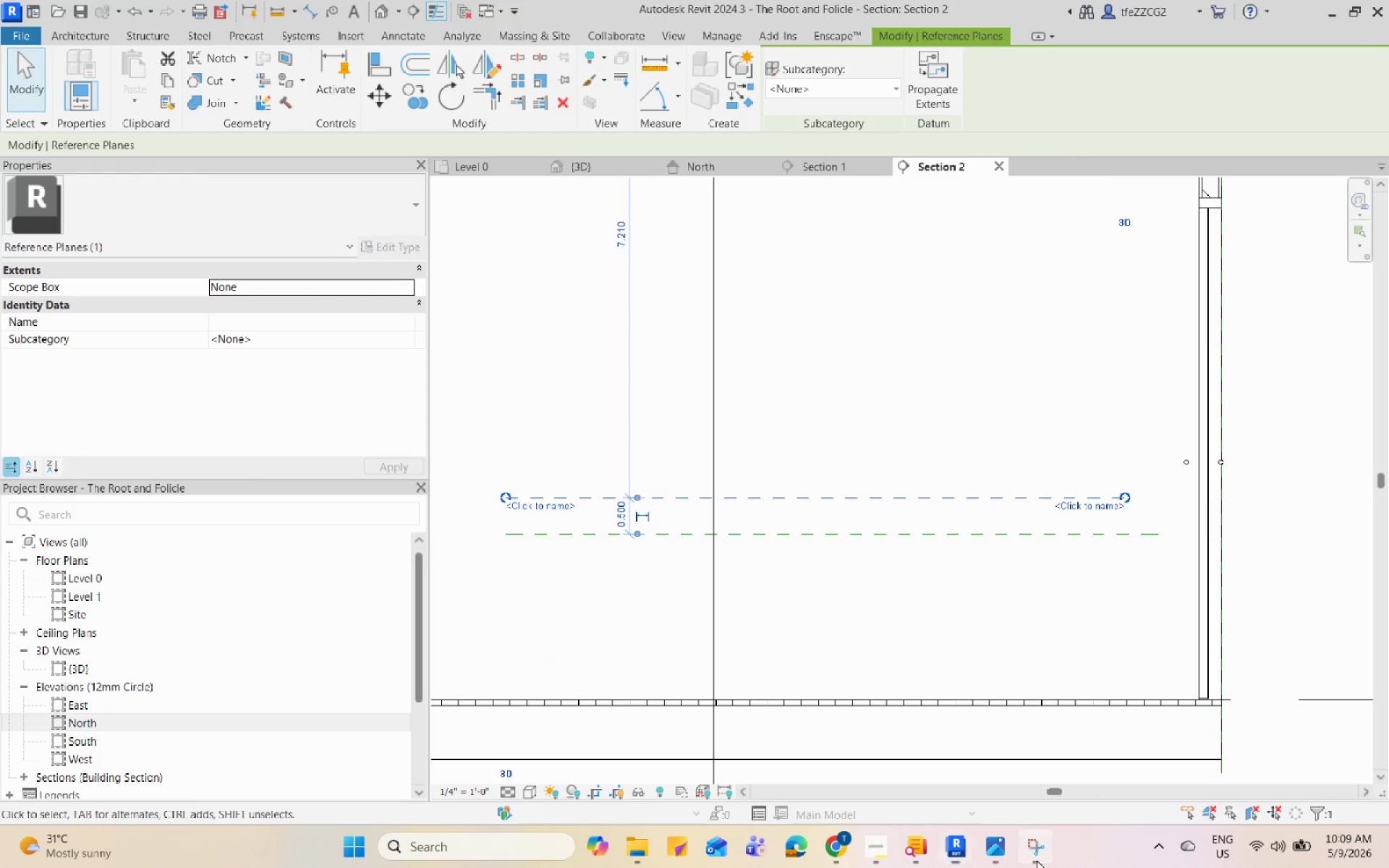 
left_click([1037, 859])
 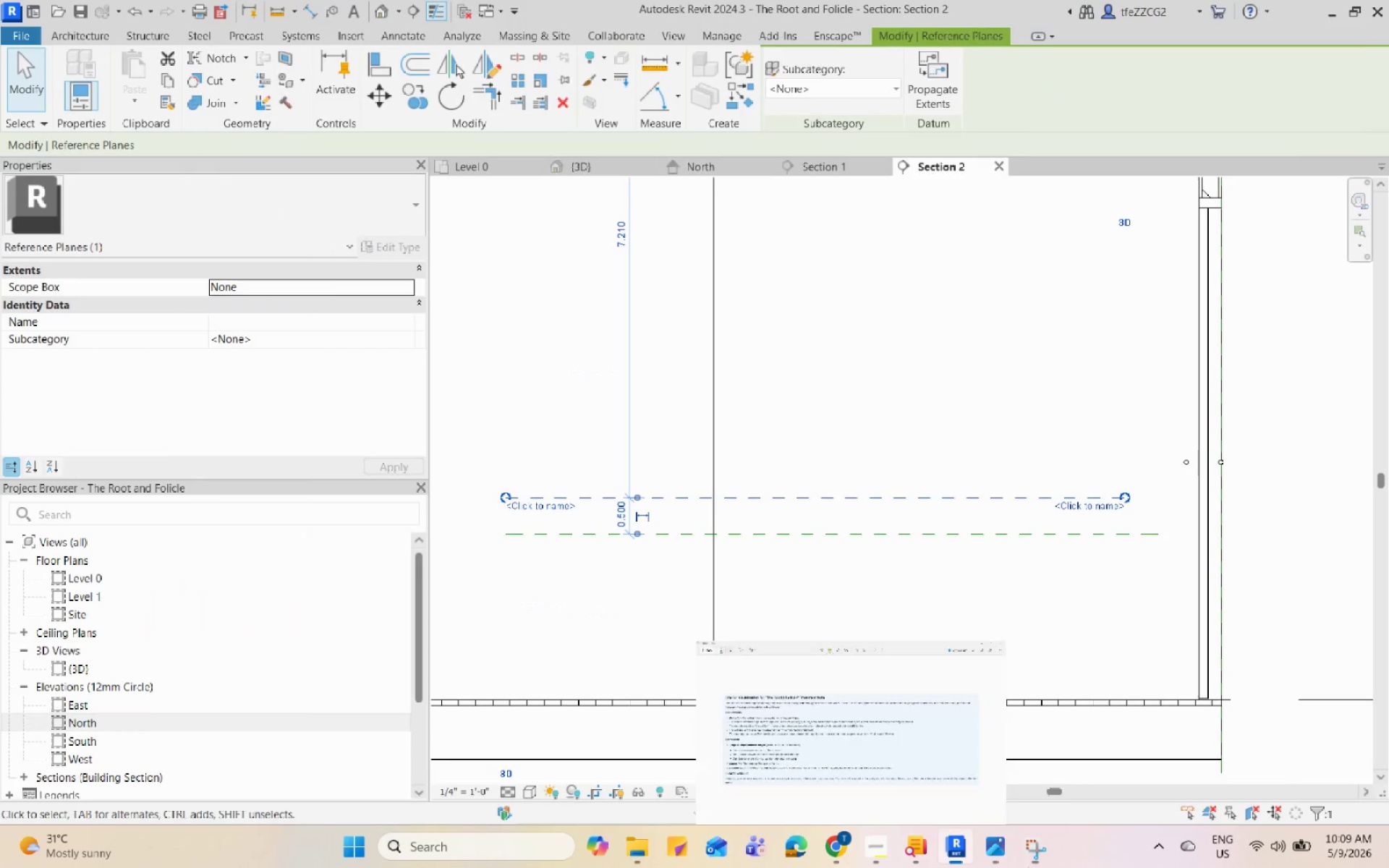 
double_click([1014, 867])
 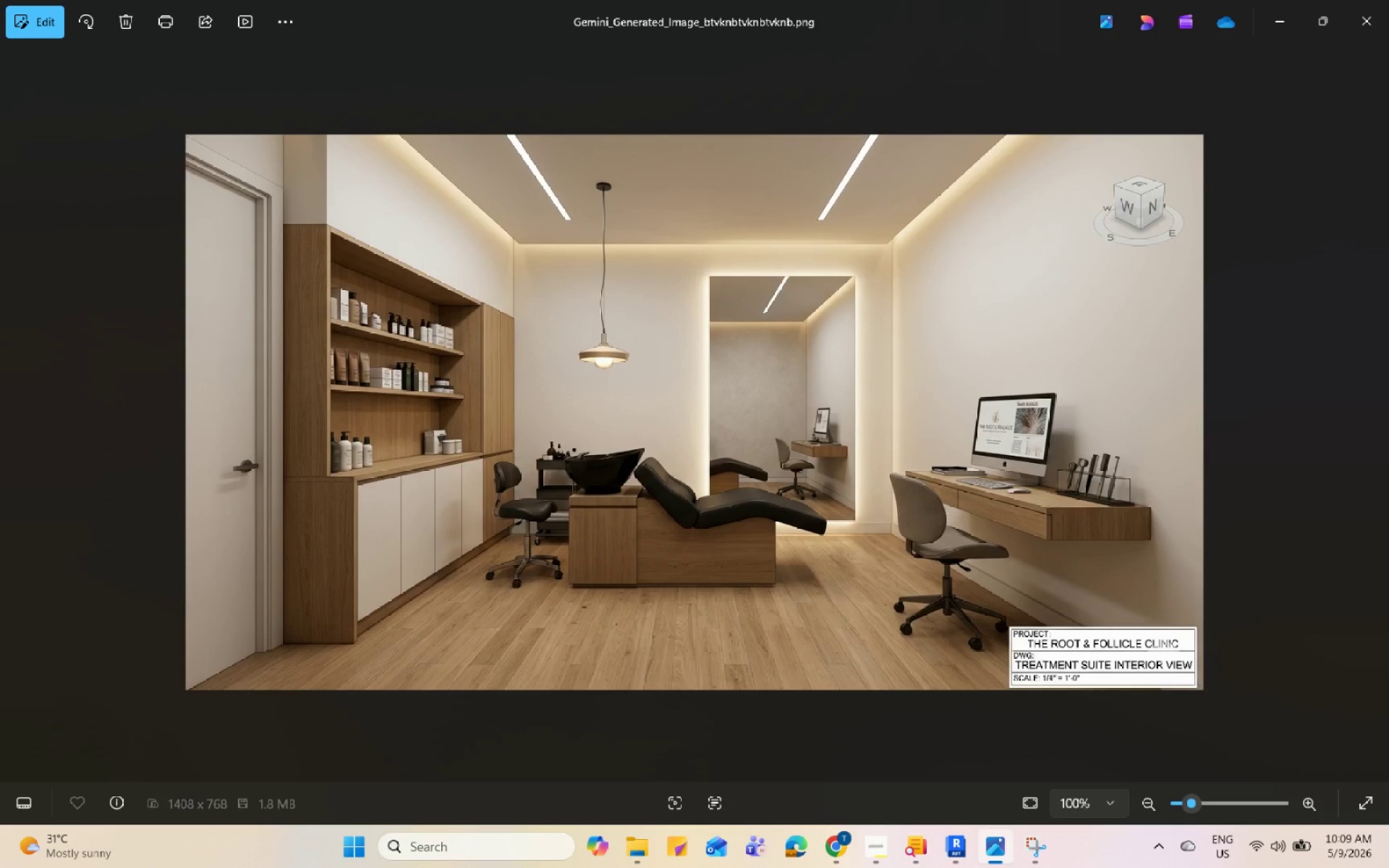 
left_click([1014, 867])
 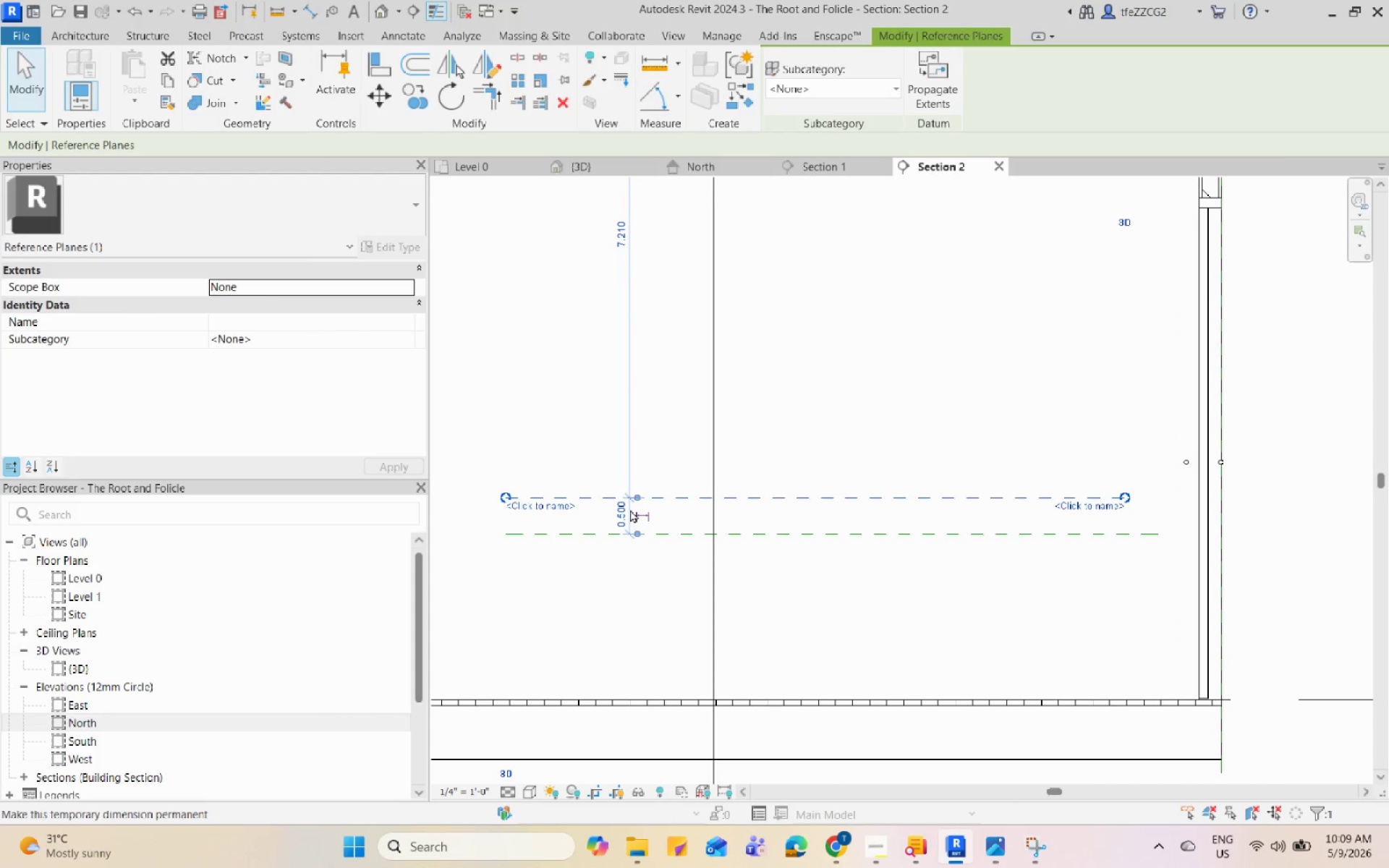 
left_click([621, 508])
 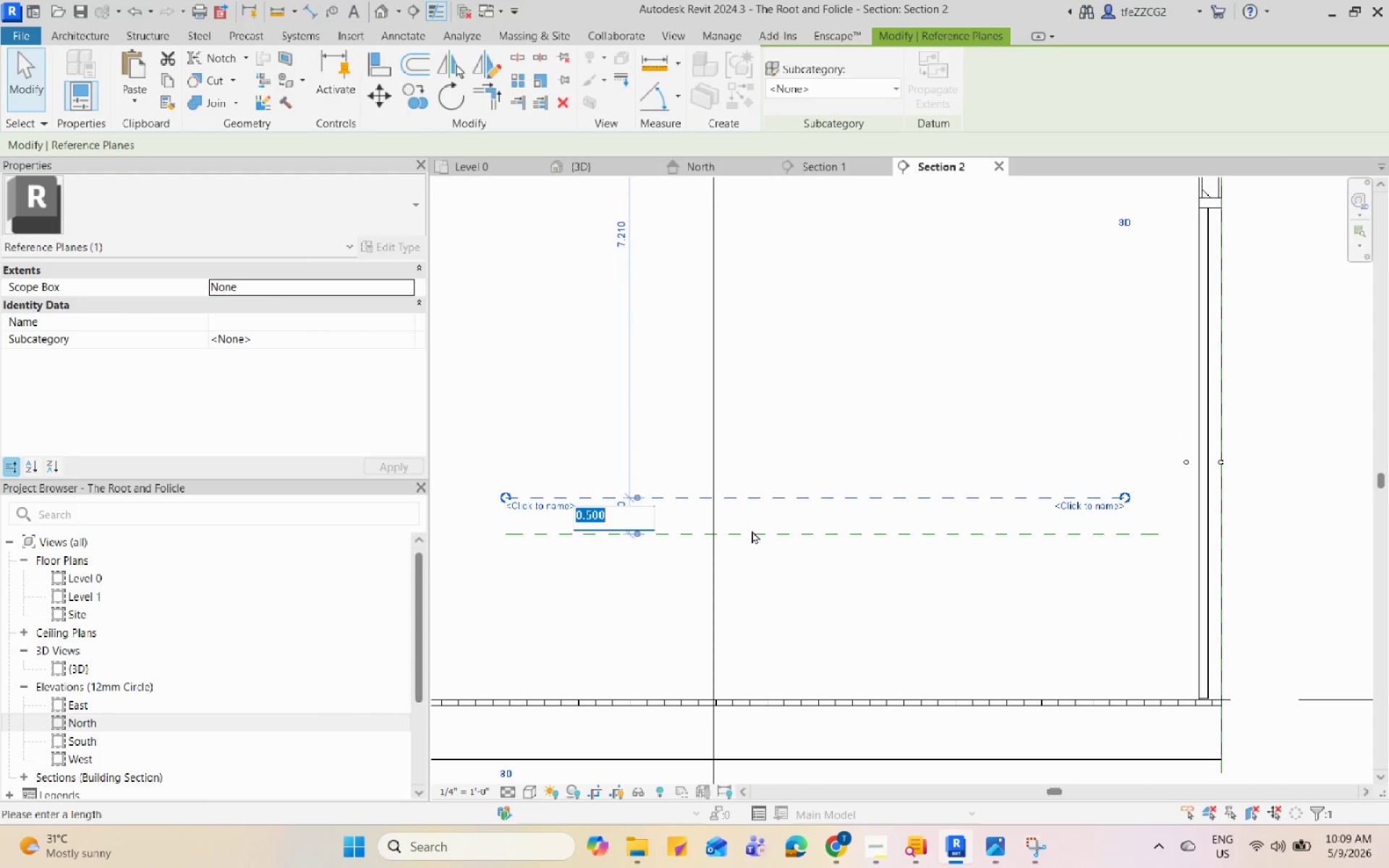 
key(Numpad0)
 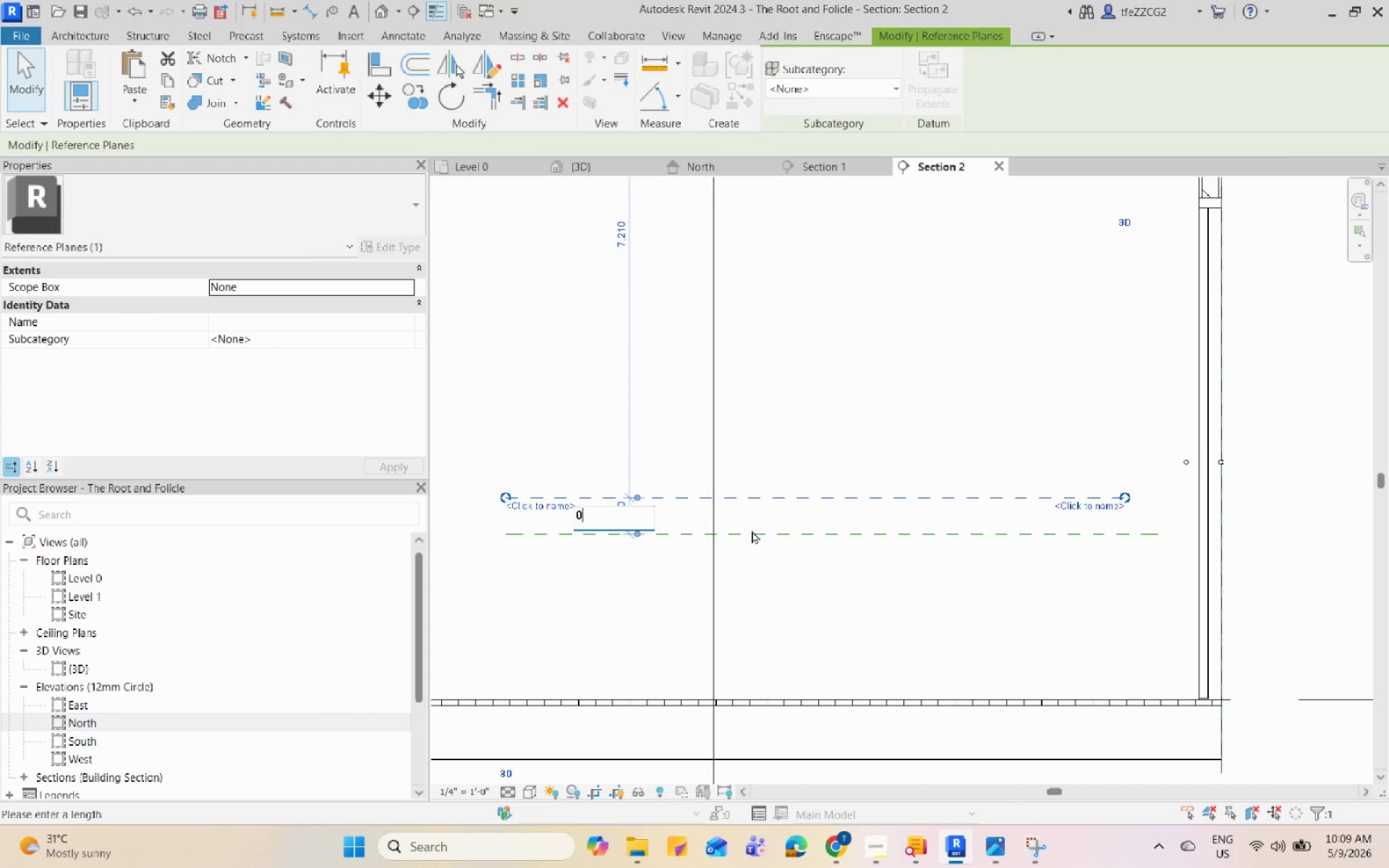 
key(NumpadDecimal)
 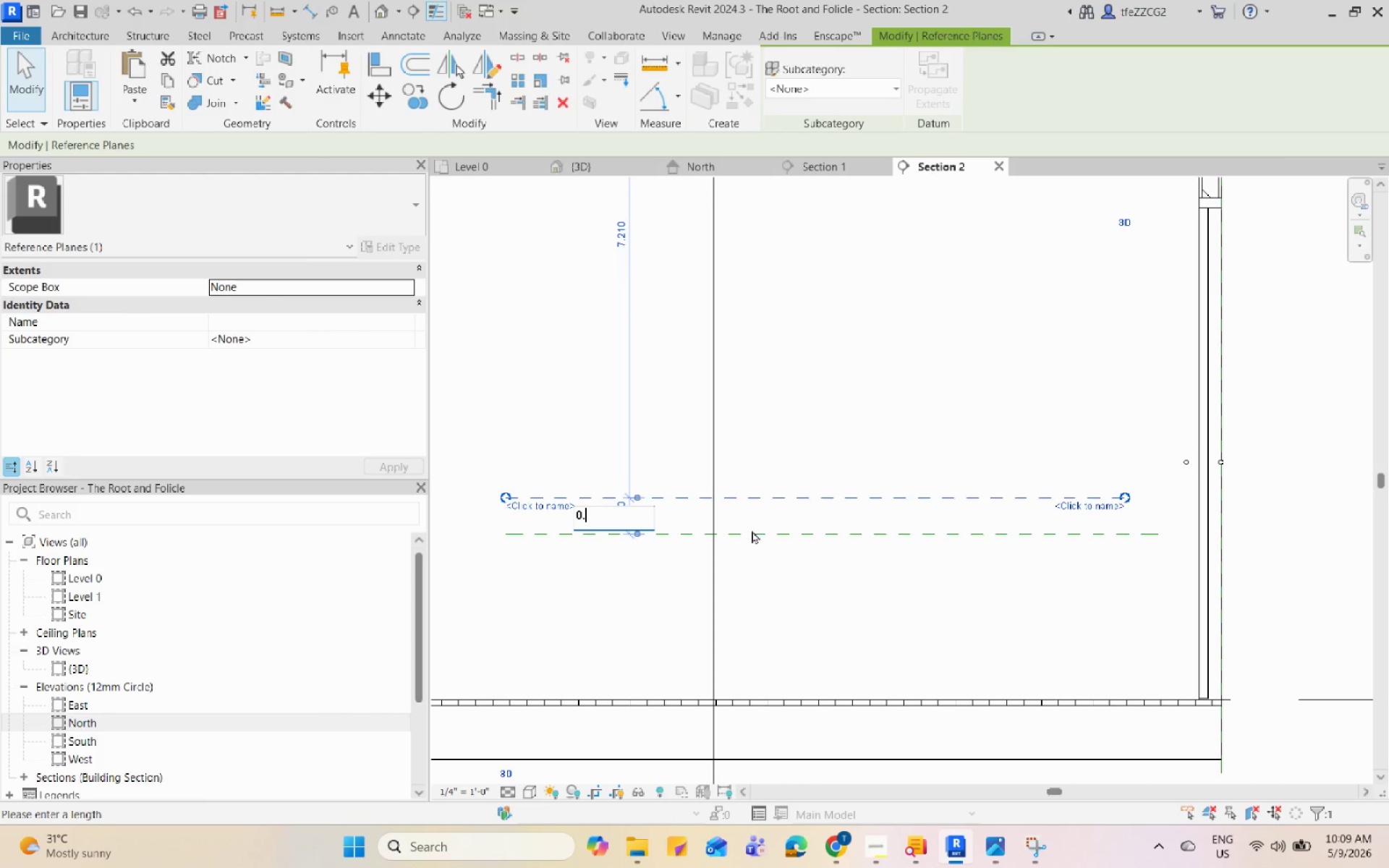 
key(Numpad8)
 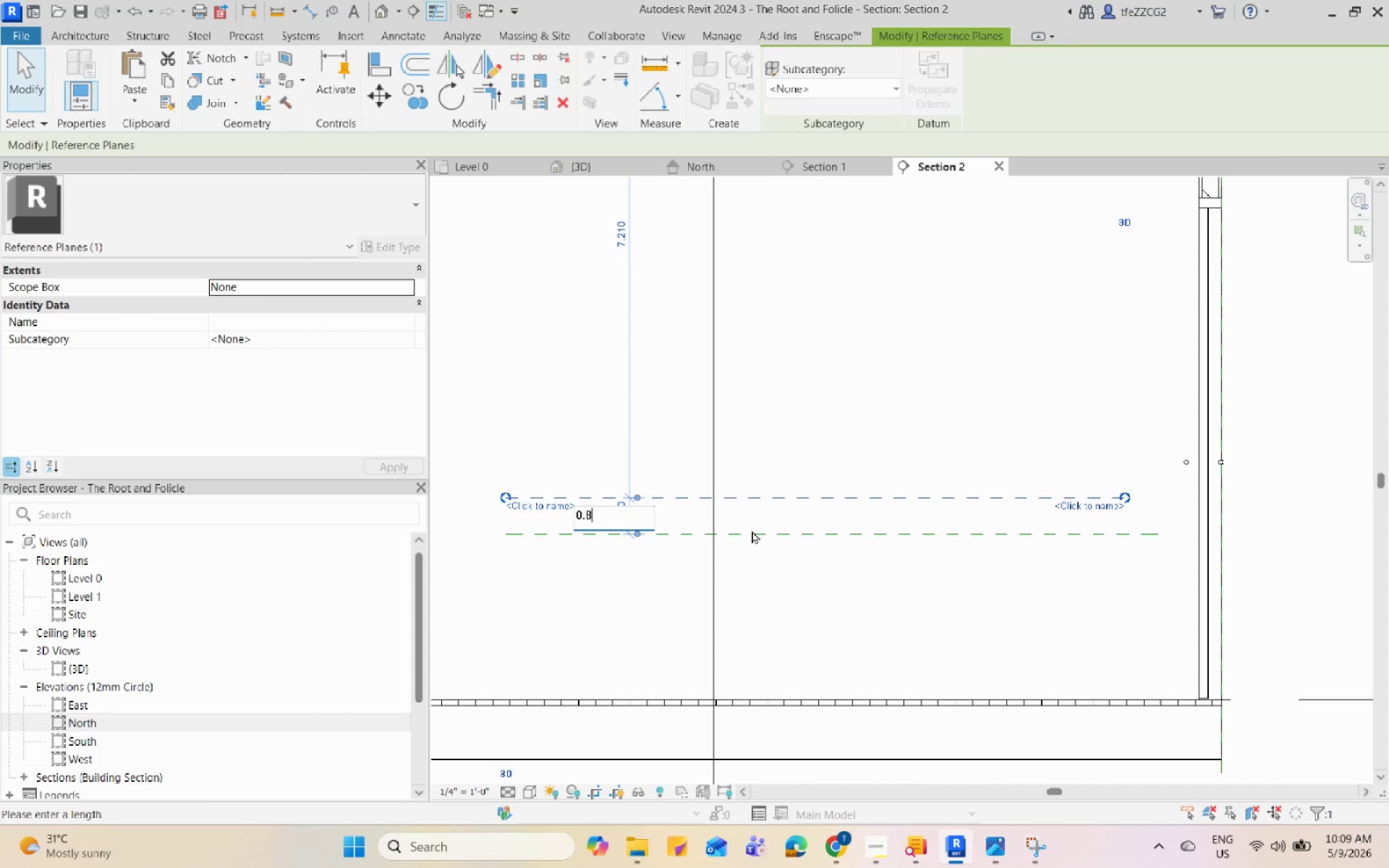 
key(Enter)
 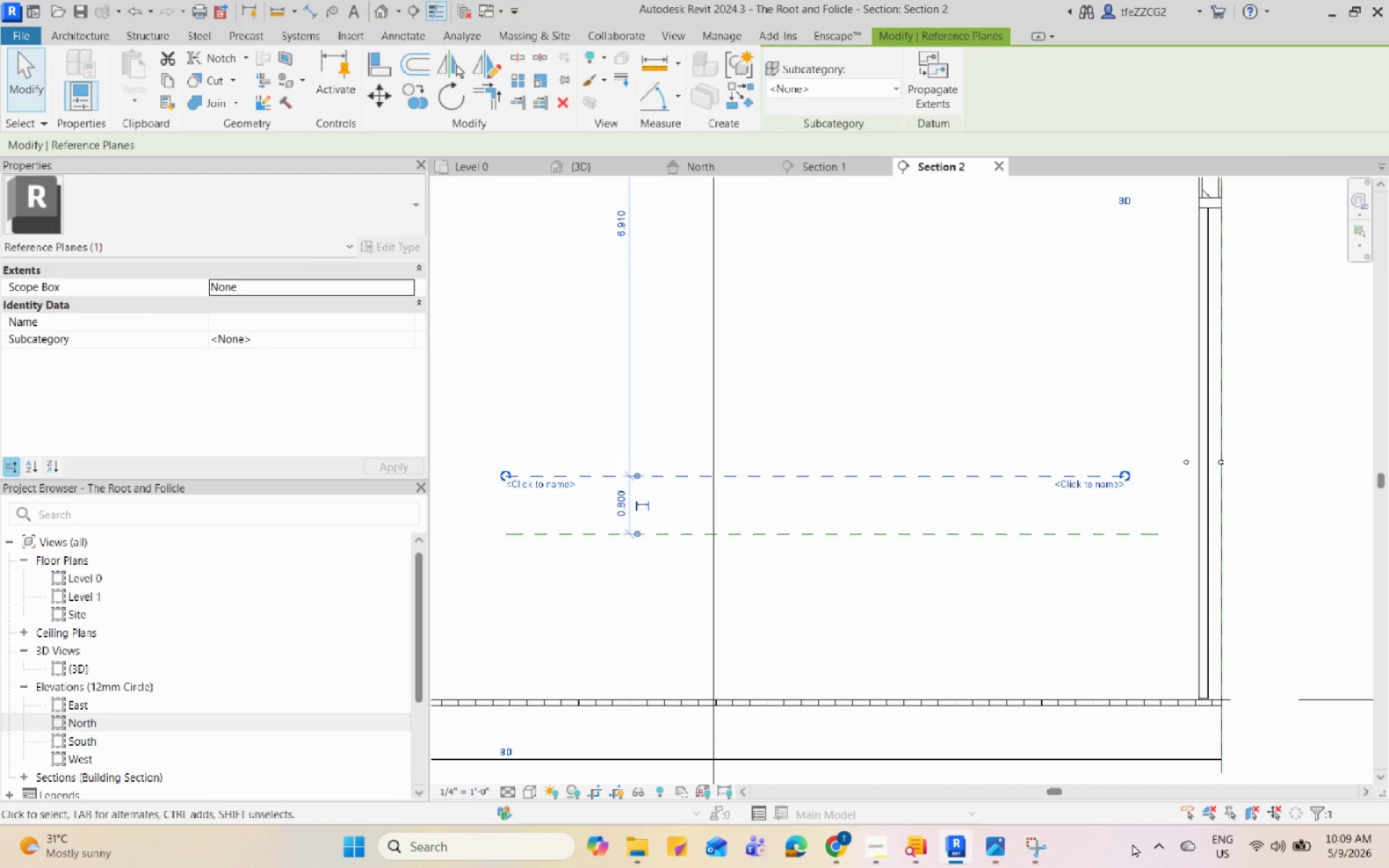 
scroll: coordinate [739, 536], scroll_direction: none, amount: 0.0
 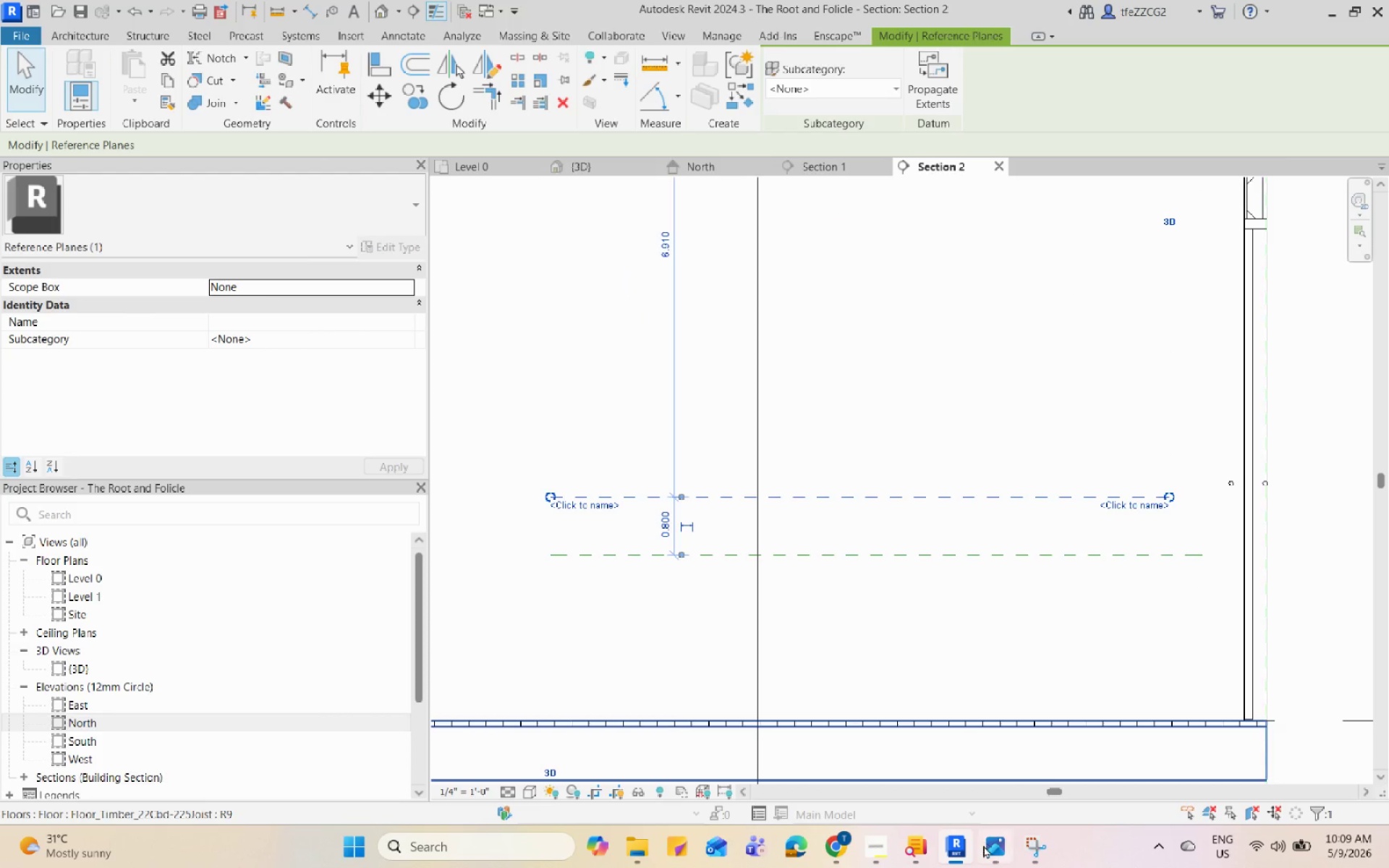 
left_click([985, 844])
 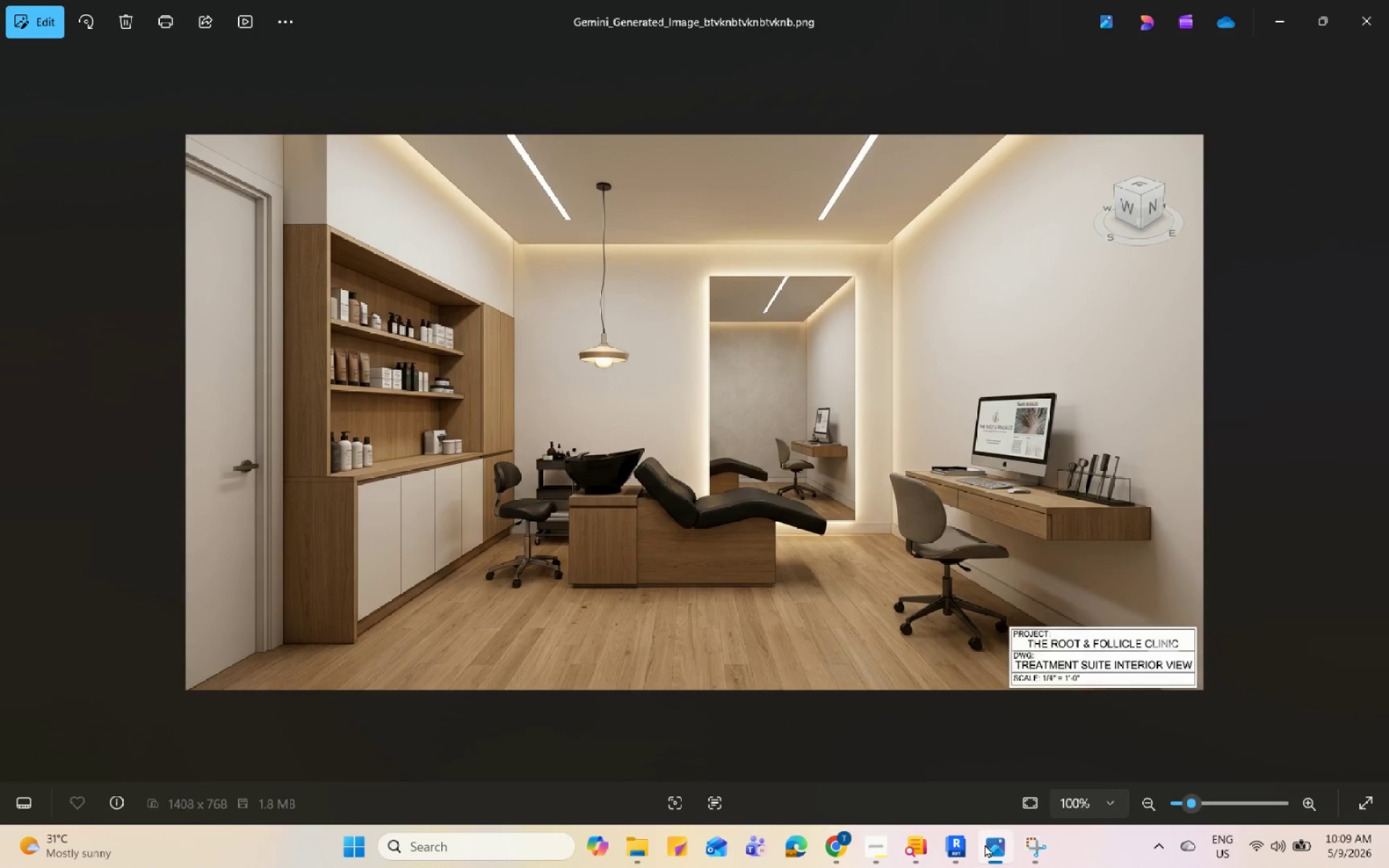 
left_click([985, 844])
 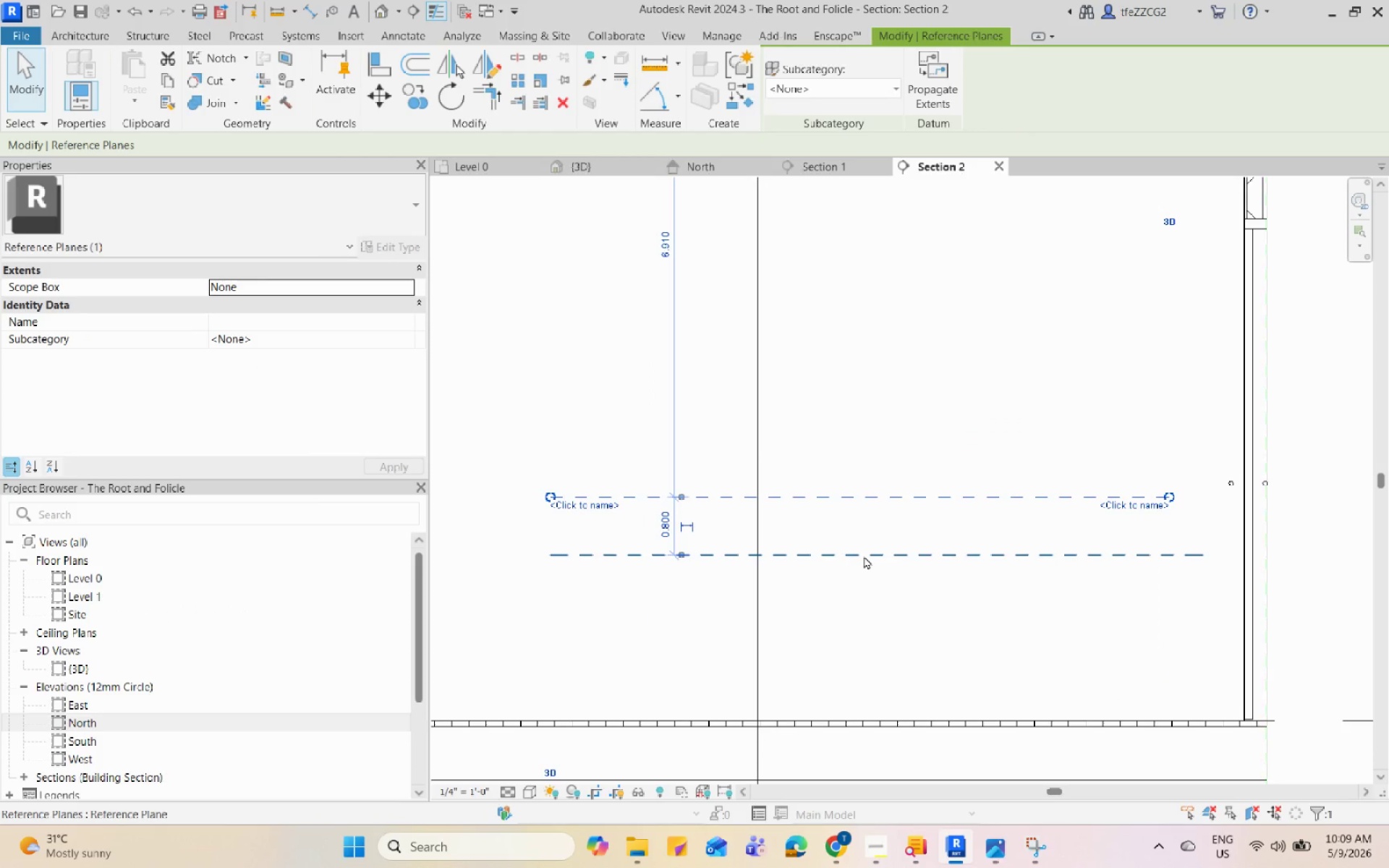 
left_click([865, 555])
 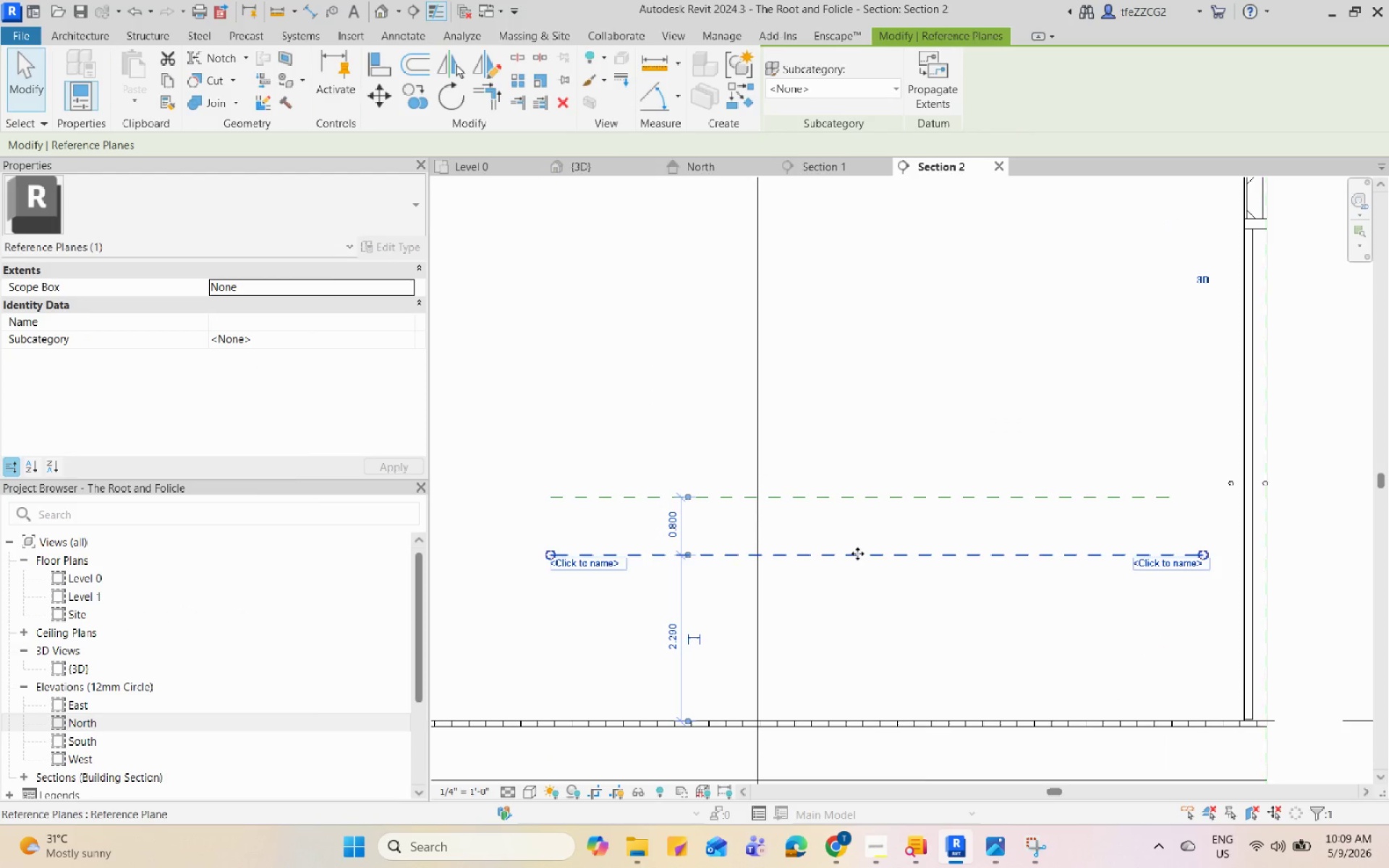 
left_click([985, 855])
 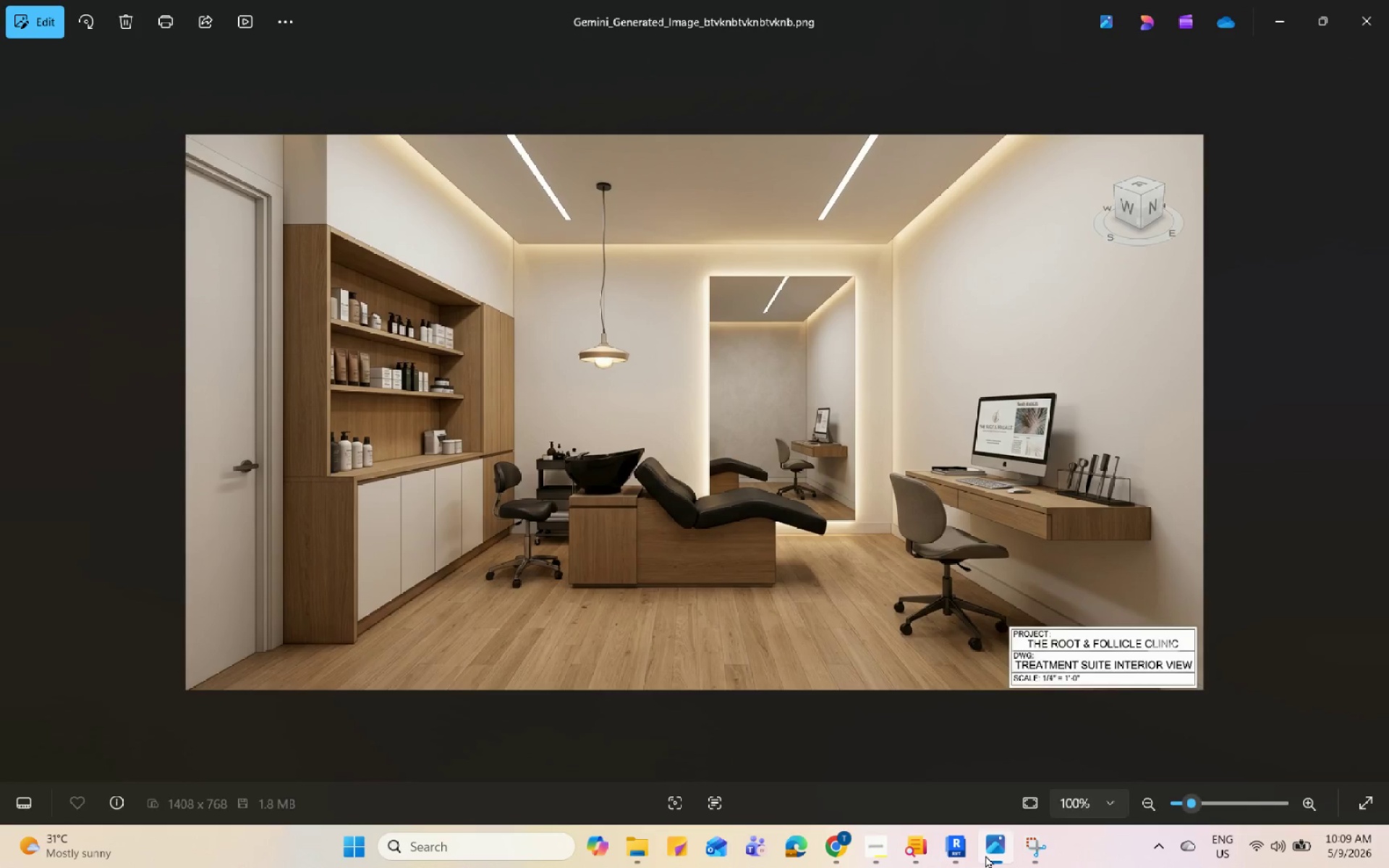 
left_click([985, 855])
 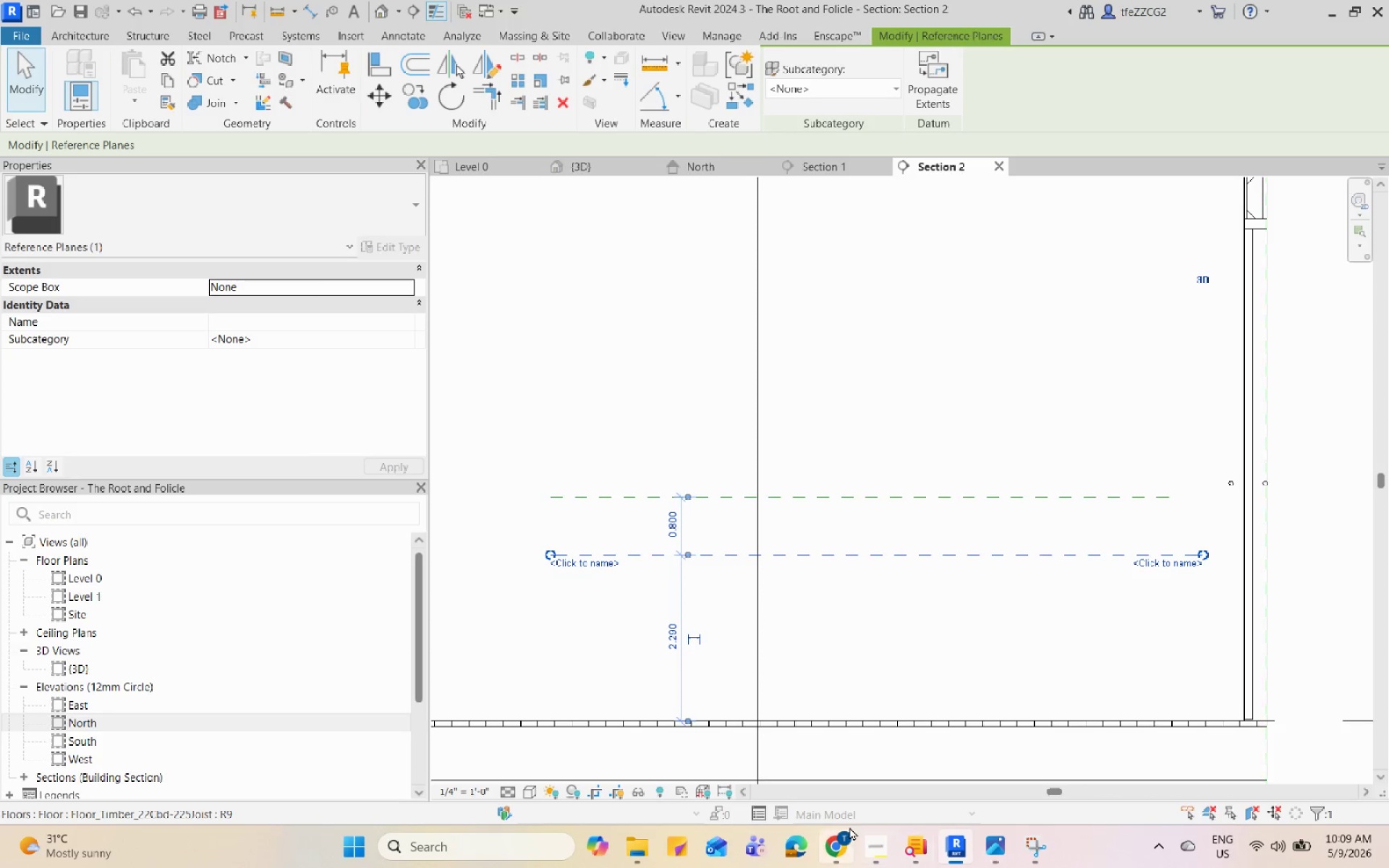 
left_click([843, 848])
 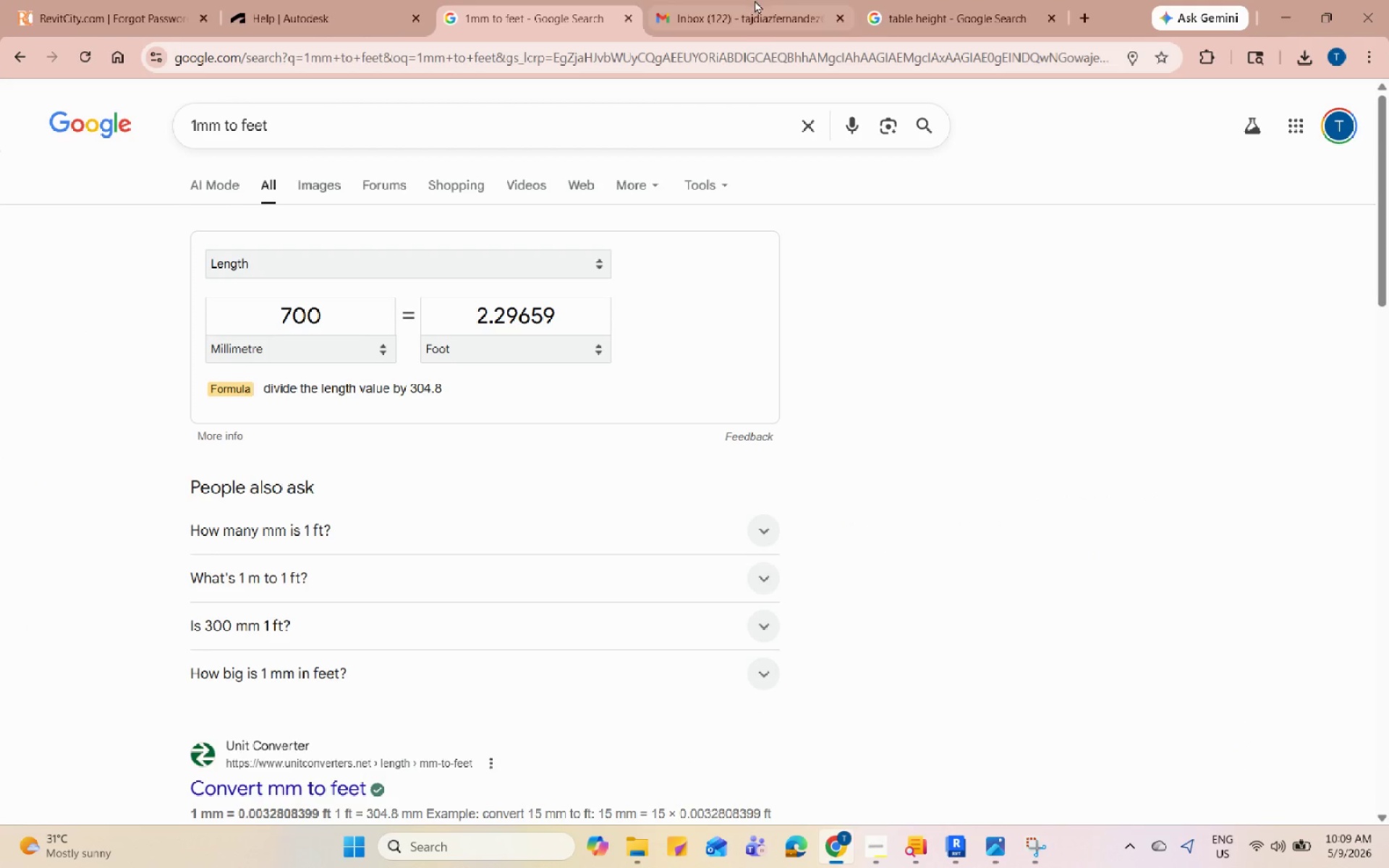 
left_click([904, 0])
 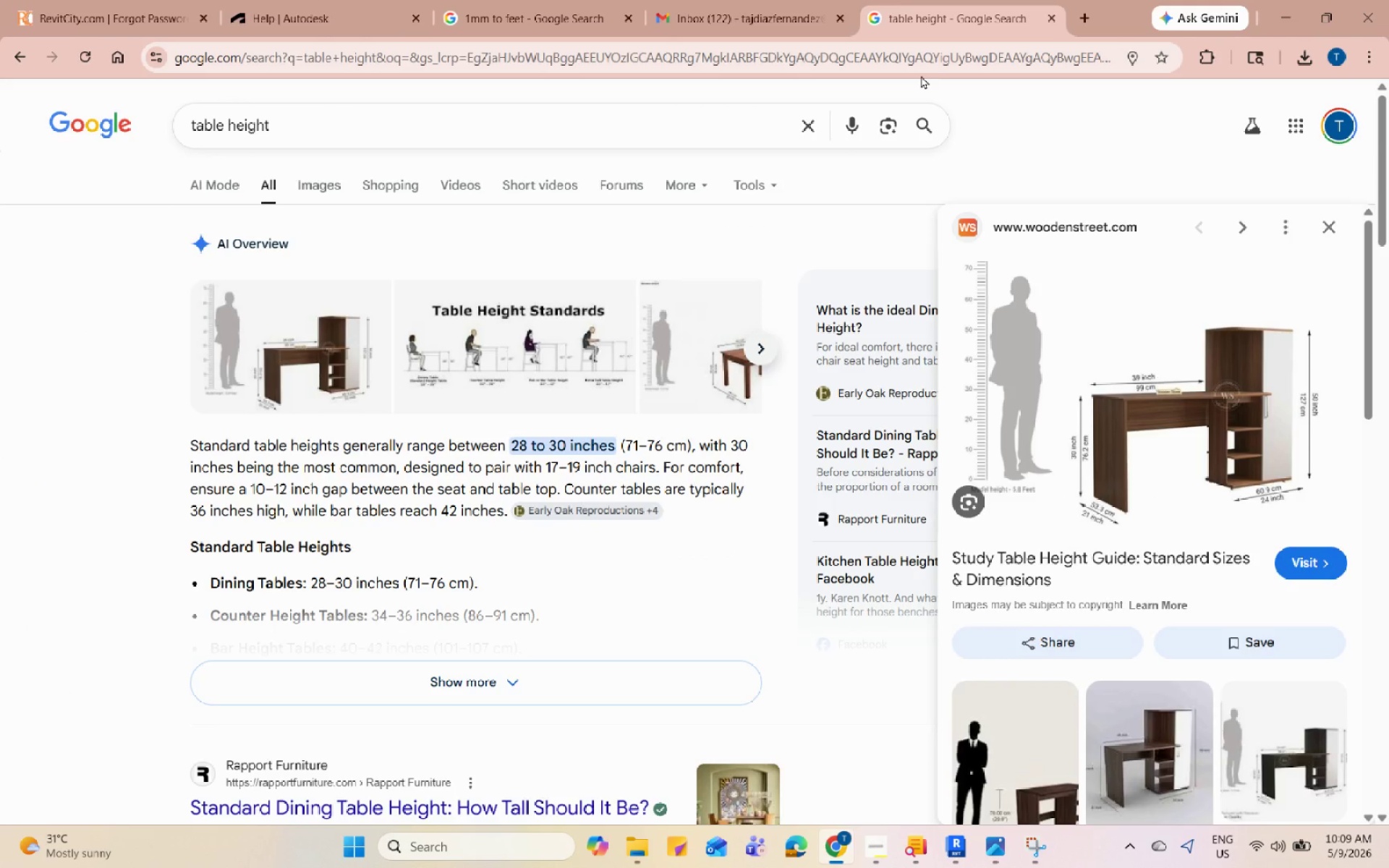 
wait(7.69)
 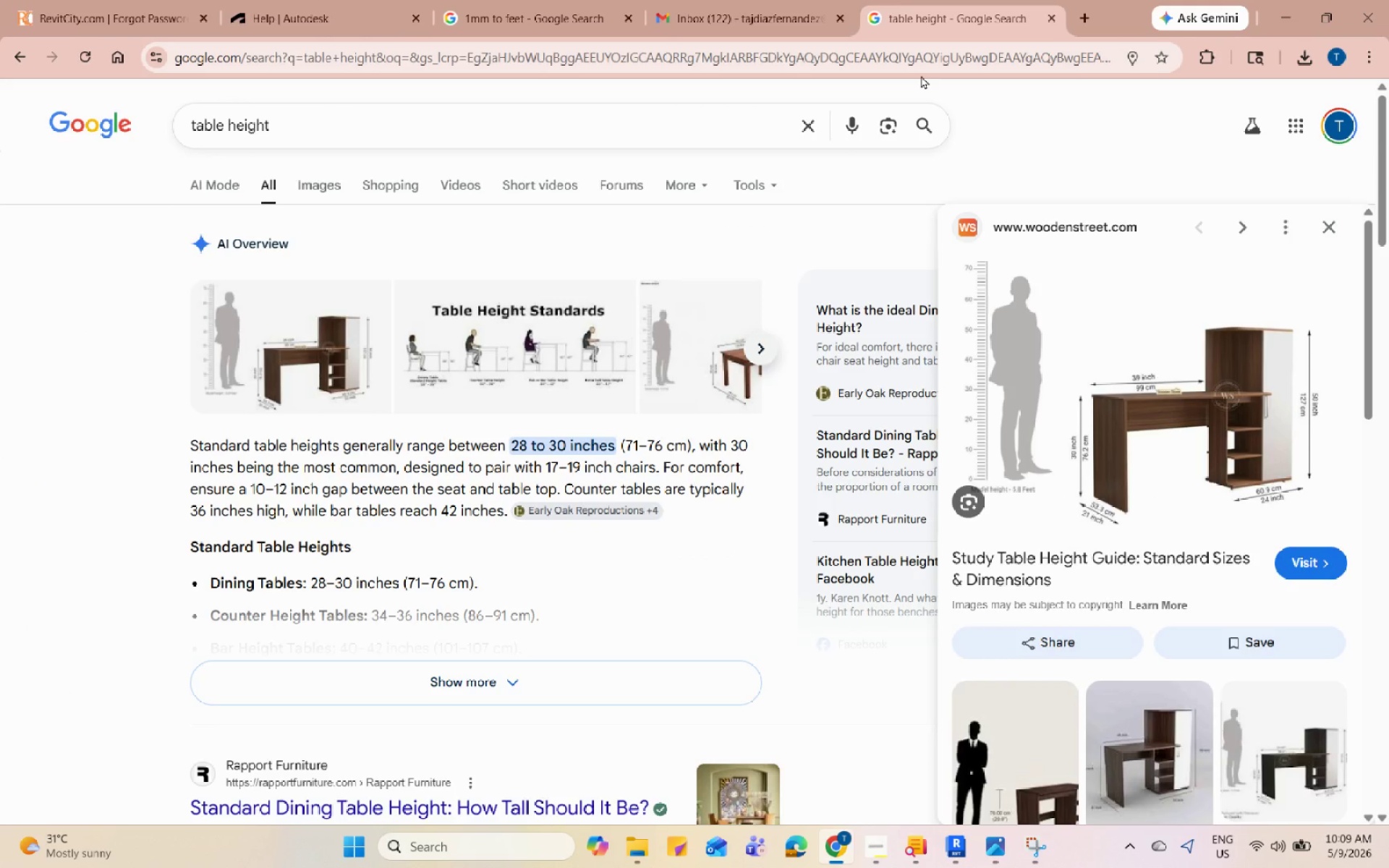 
left_click([473, 0])
 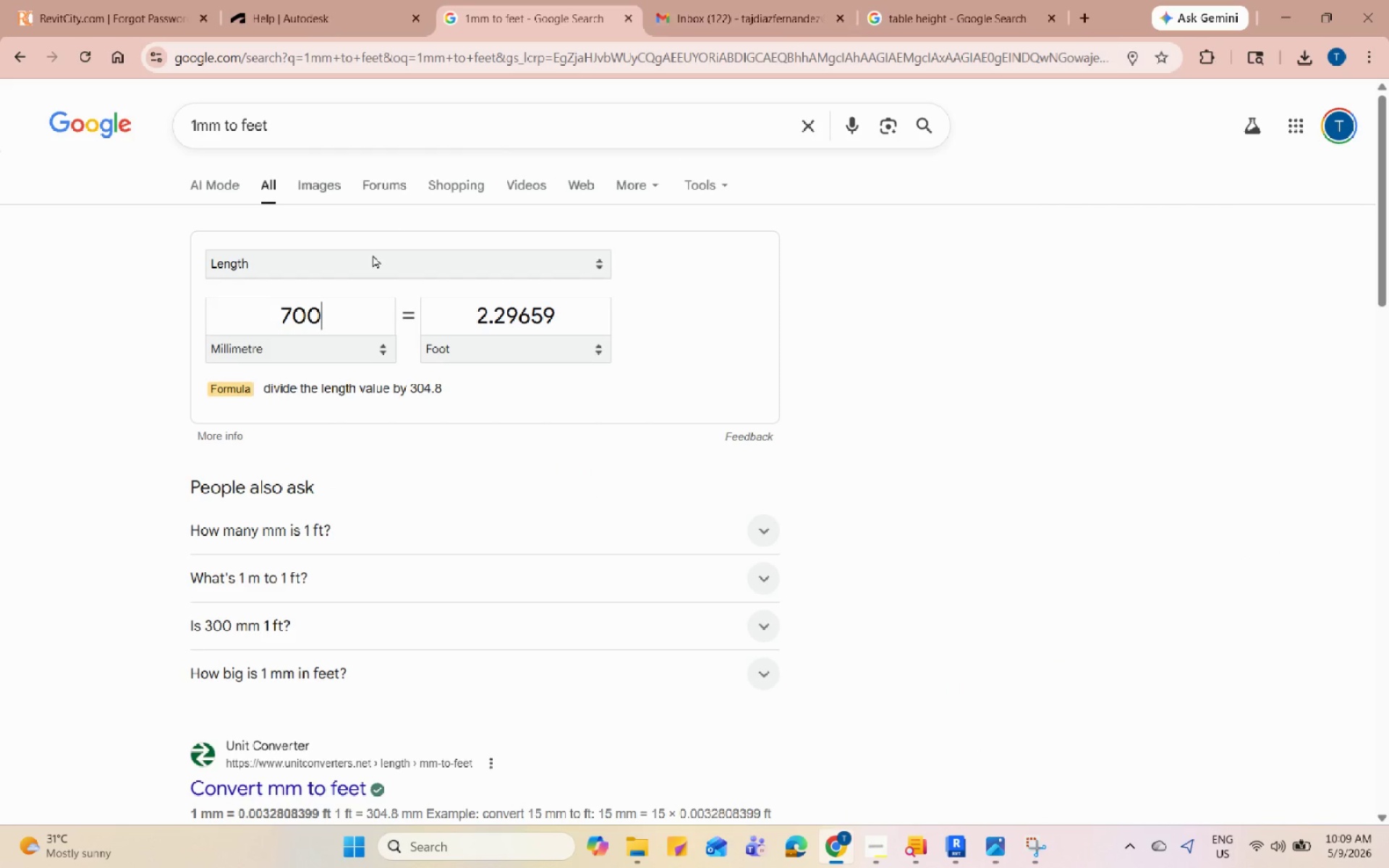 
left_click_drag(start_coordinate=[344, 321], to_coordinate=[293, 310])
 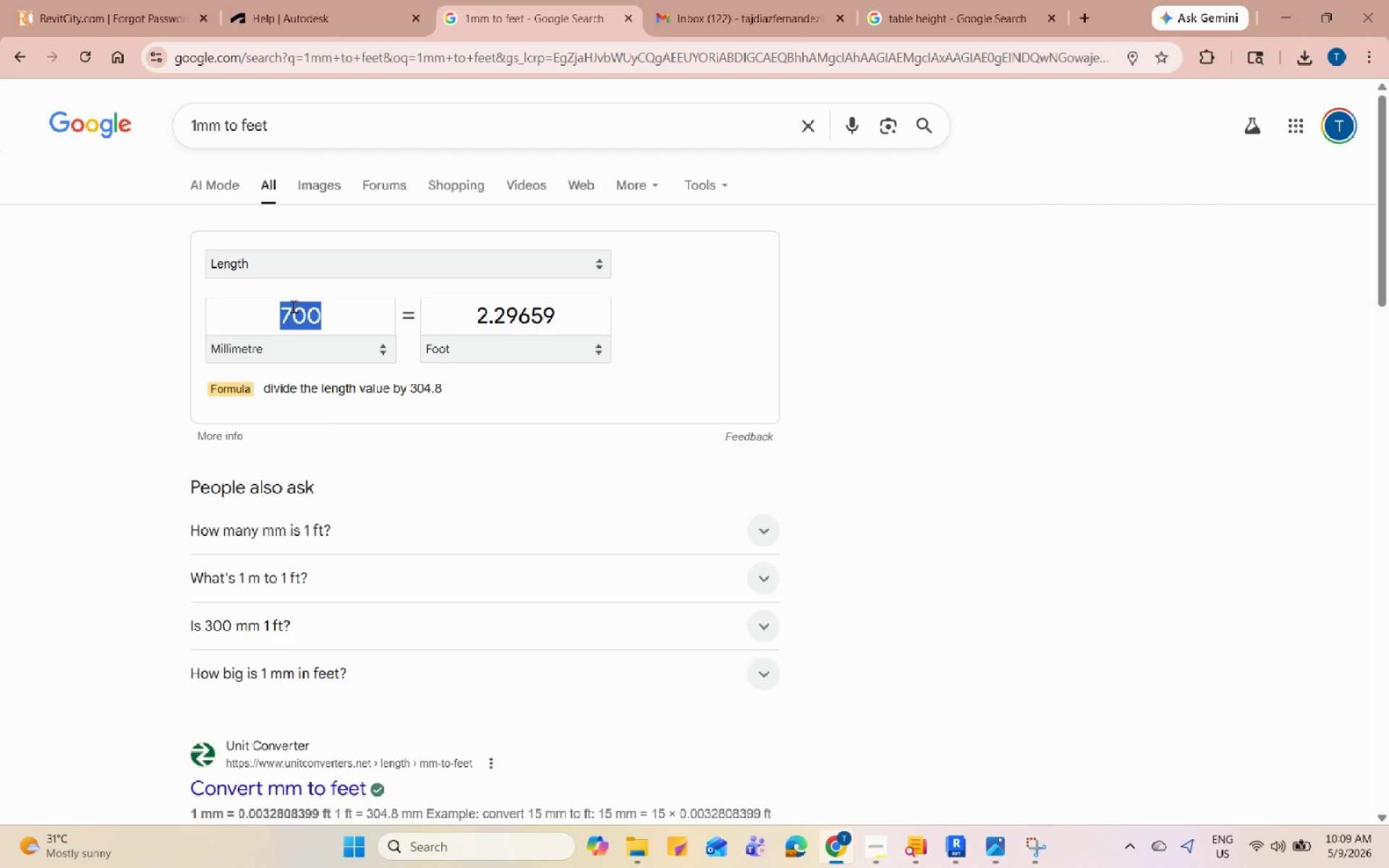 
key(Numpad6)
 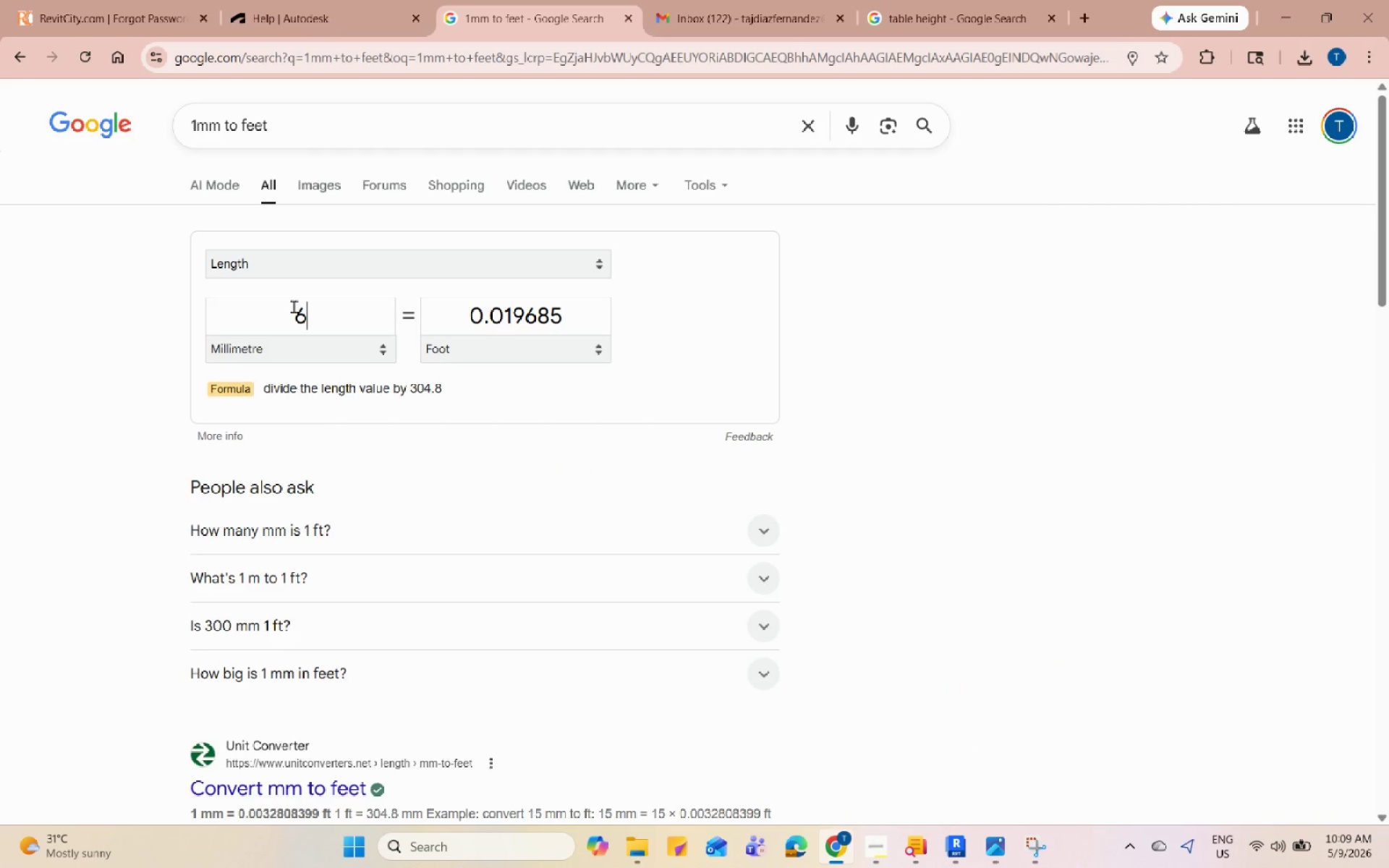 
key(Numpad2)
 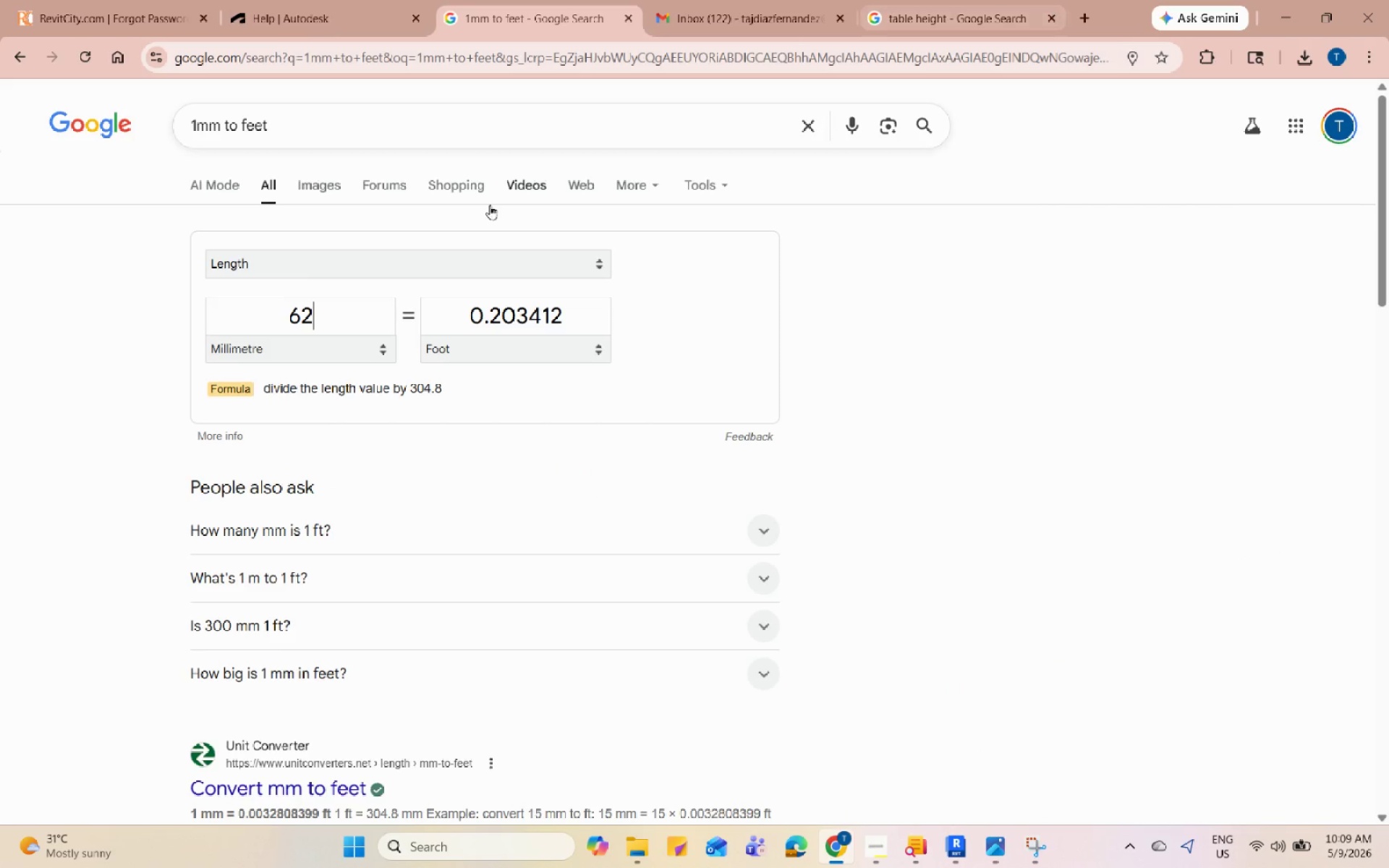 
left_click([277, 310])
 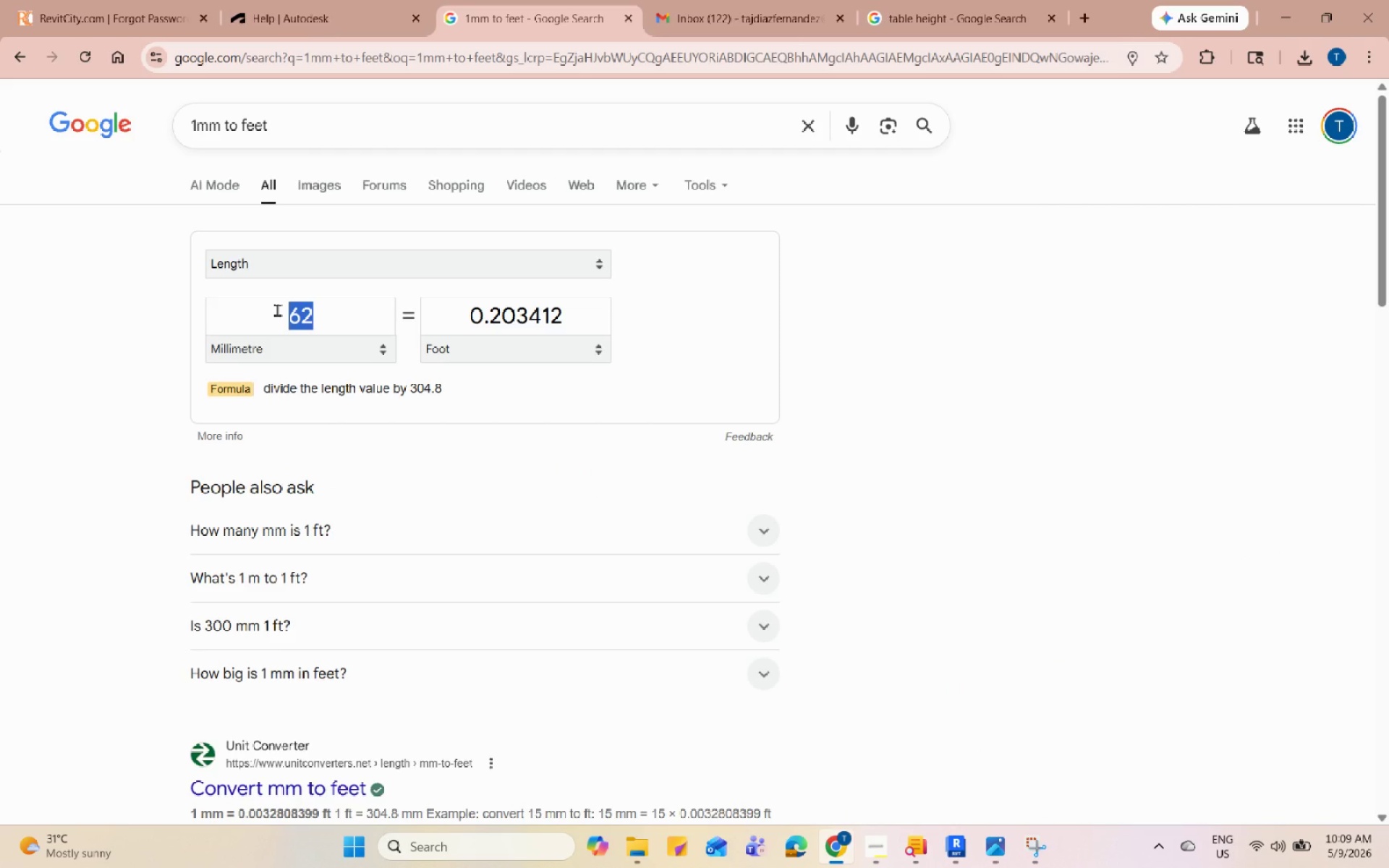 
key(Numpad7)
 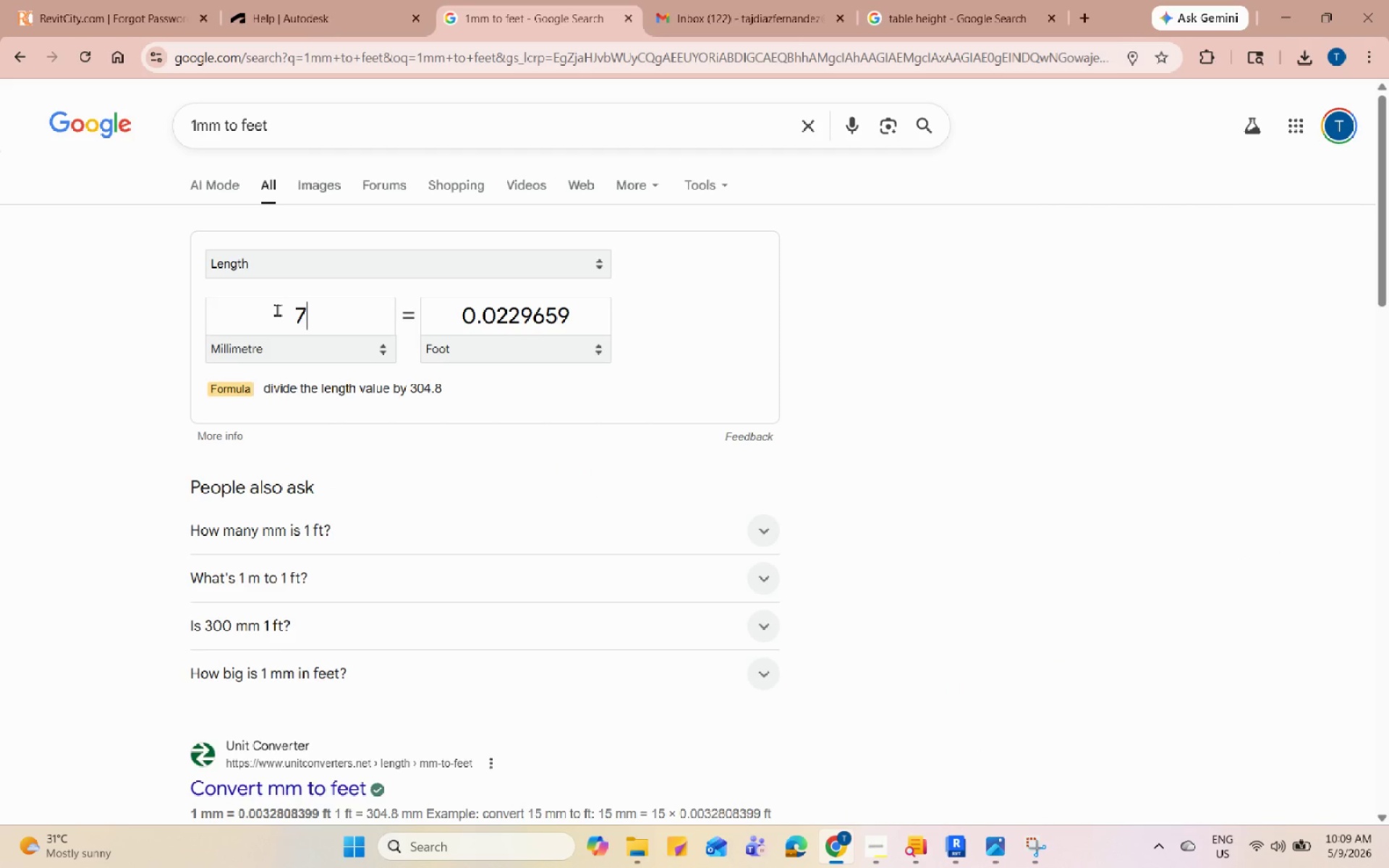 
key(Numpad6)
 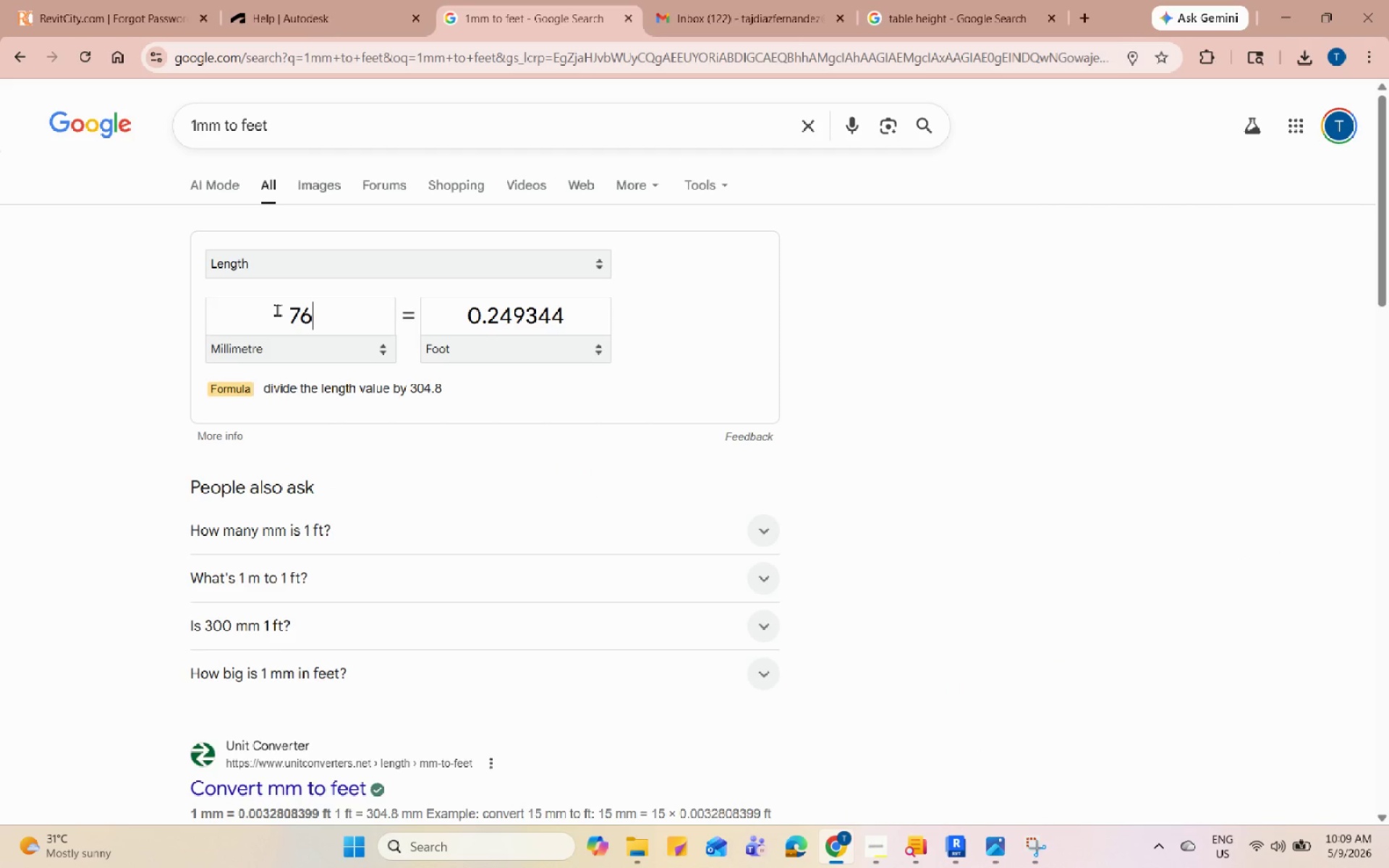 
key(Numpad2)
 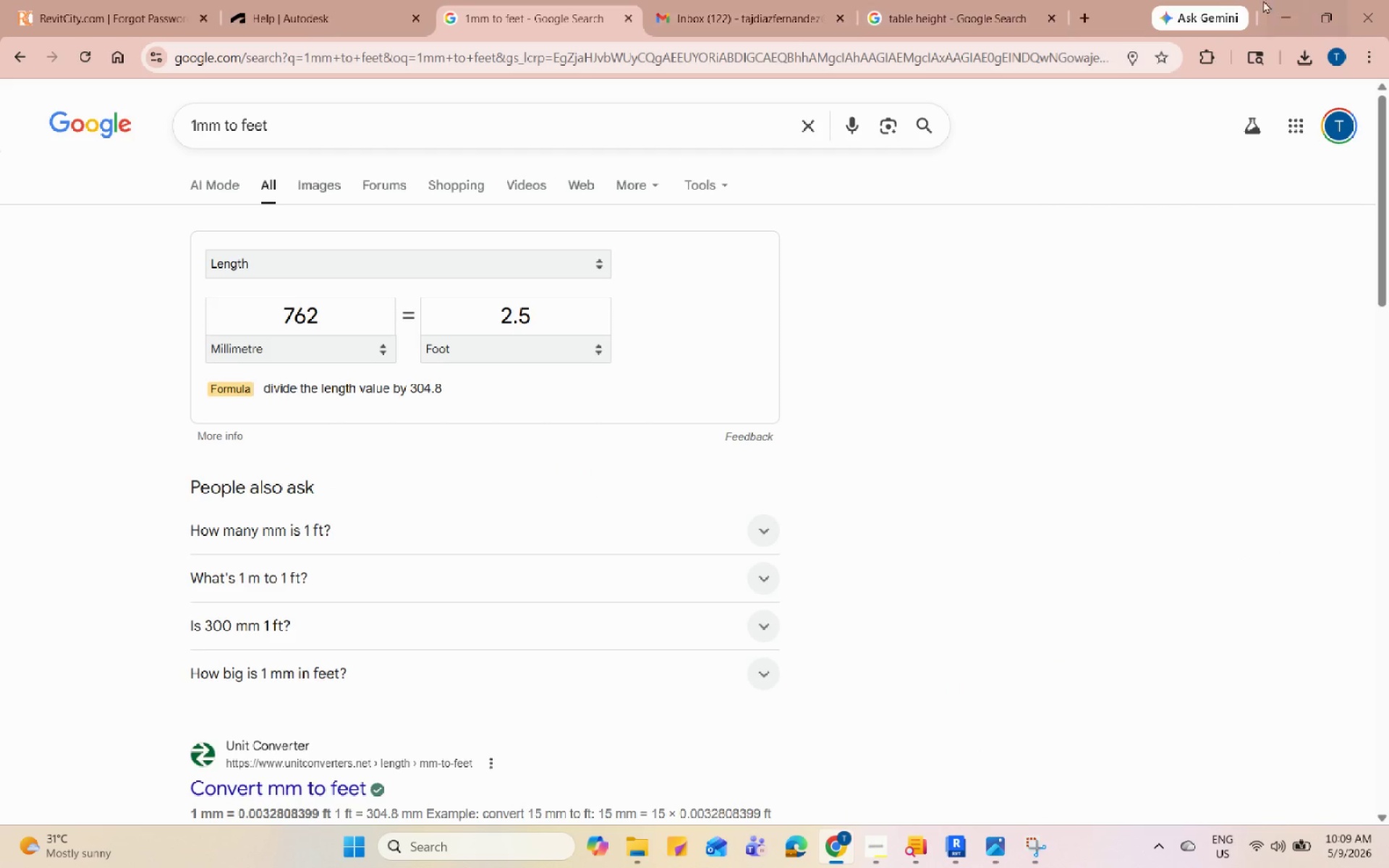 
left_click([1013, 0])
 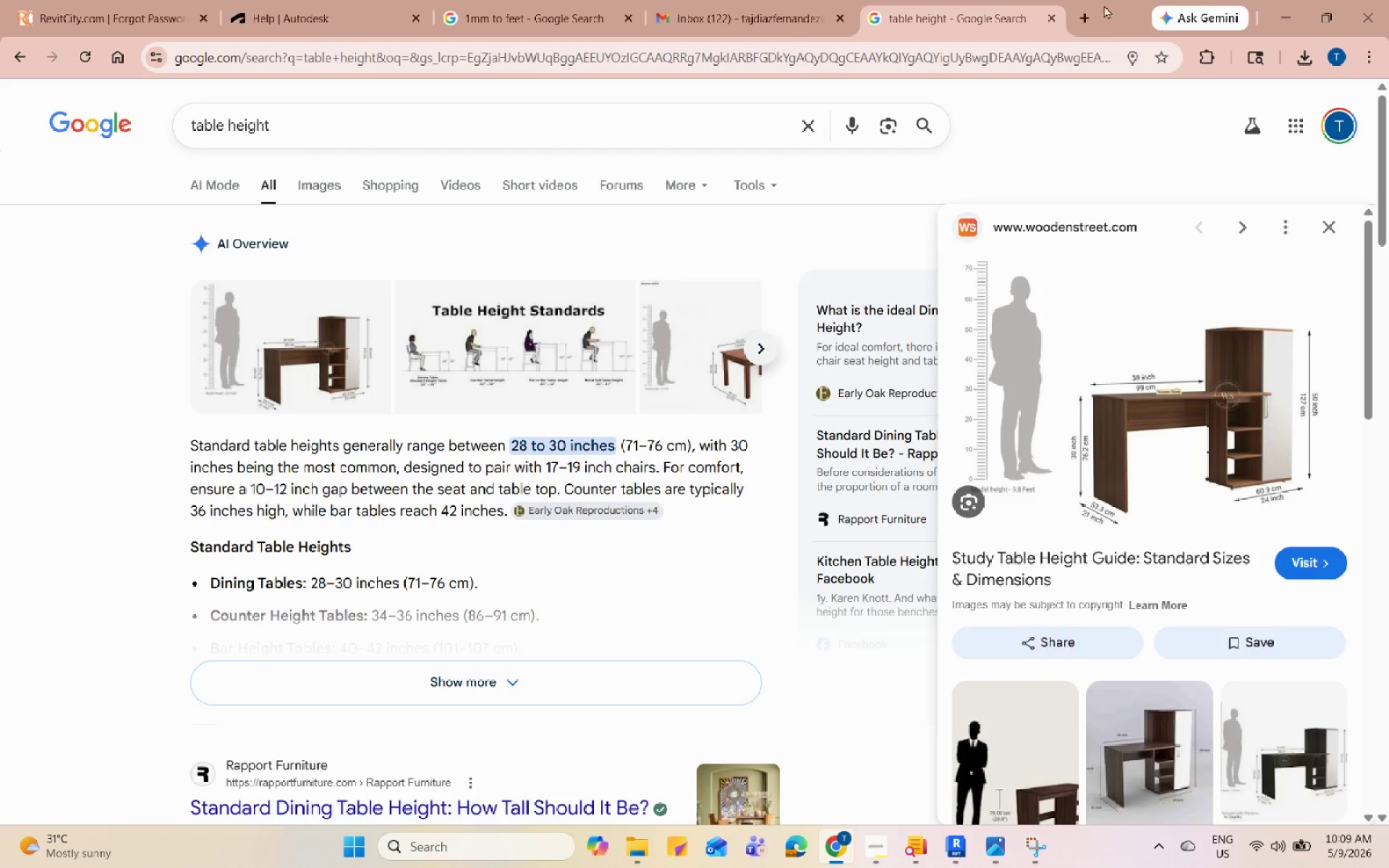 
left_click([1271, 0])
 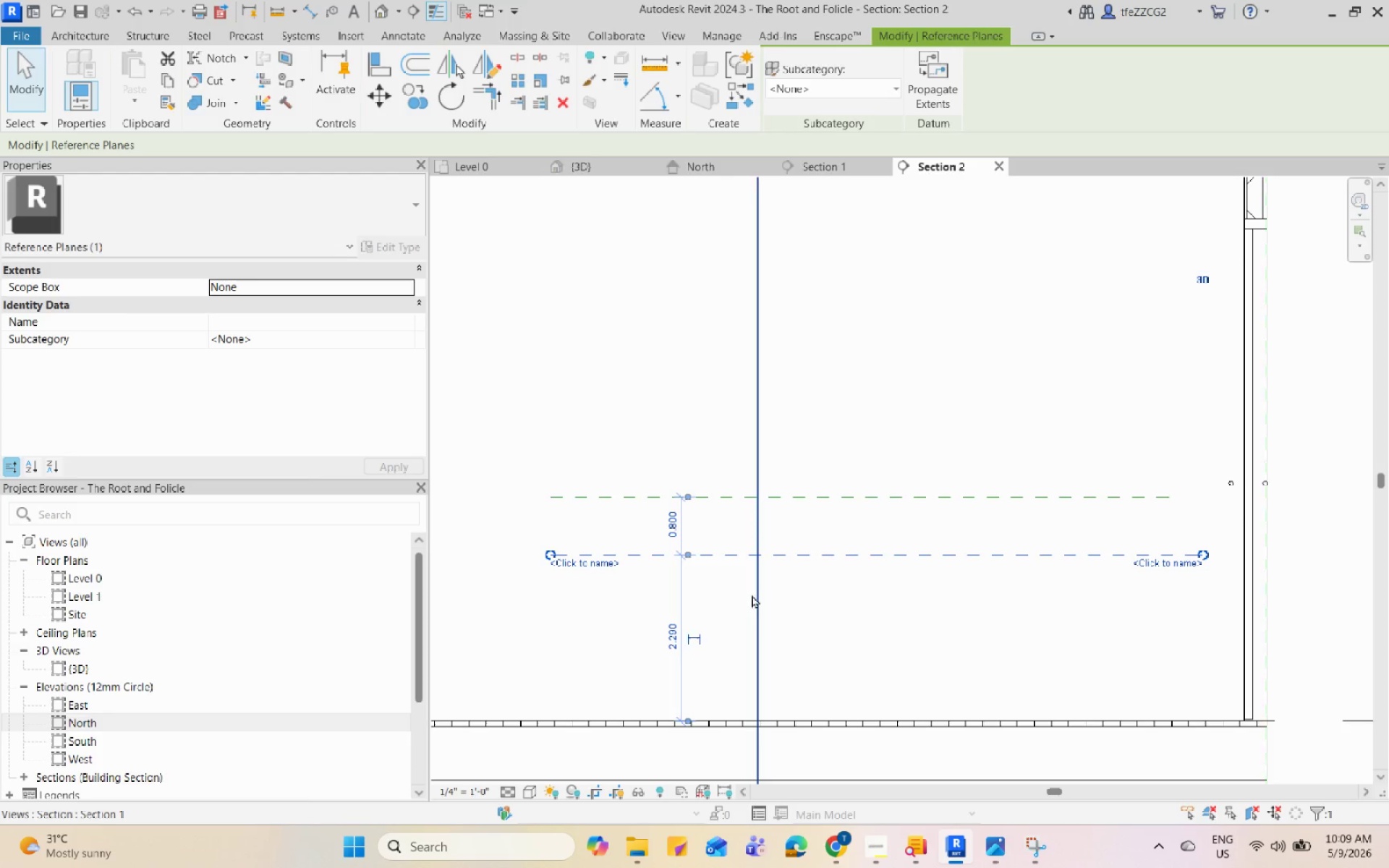 
left_click([669, 644])
 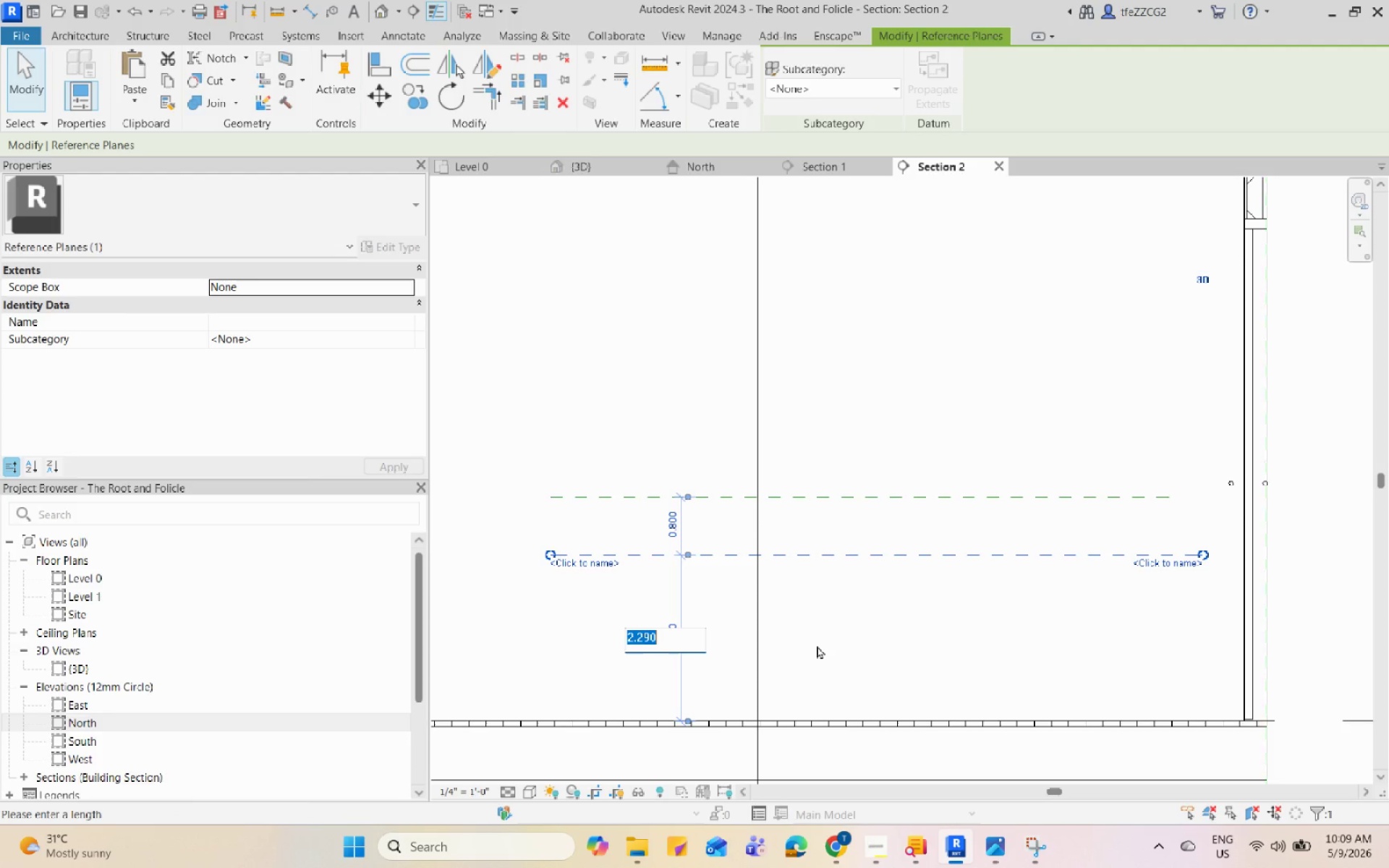 
key(Numpad2)
 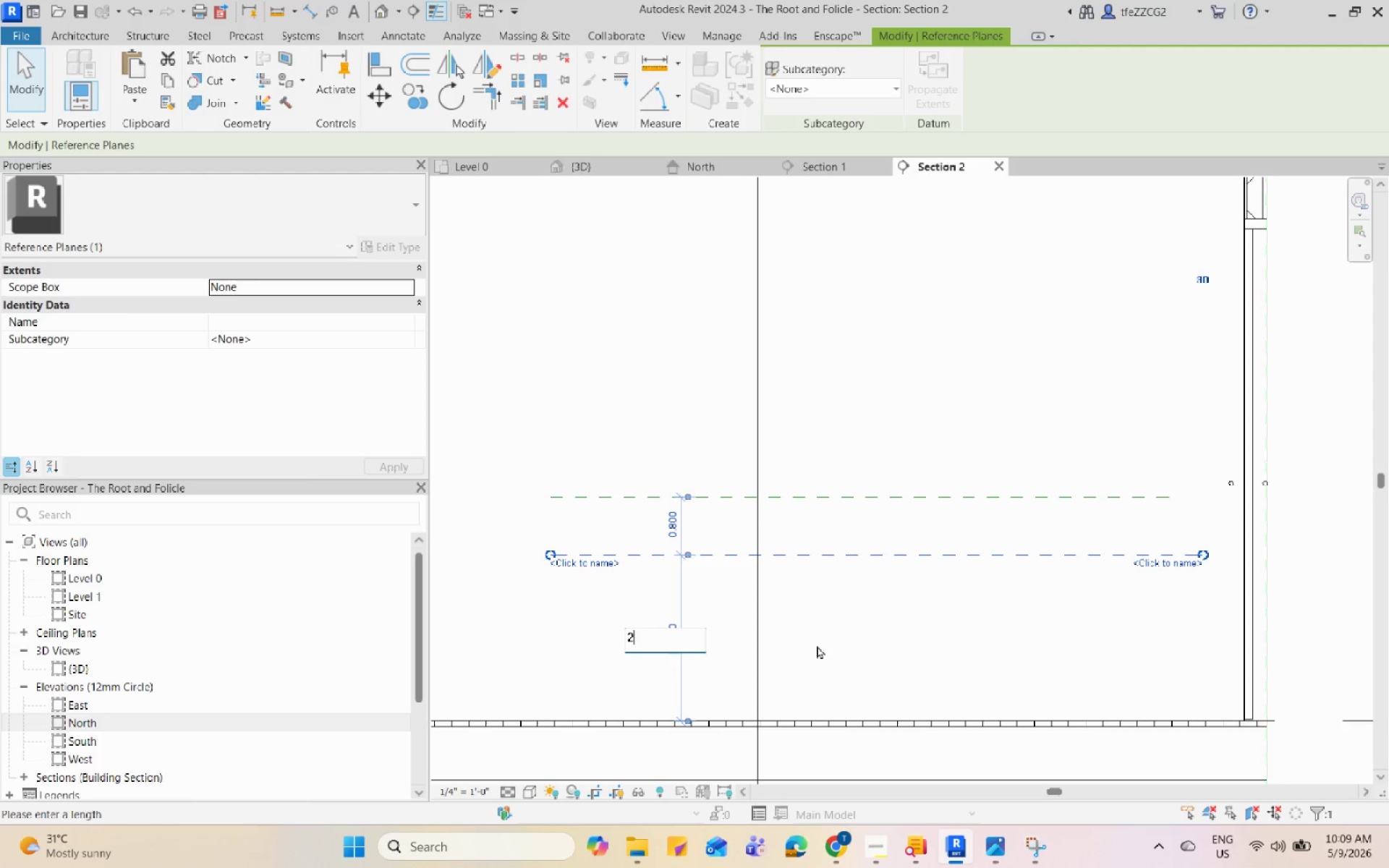 
key(NumpadDecimal)
 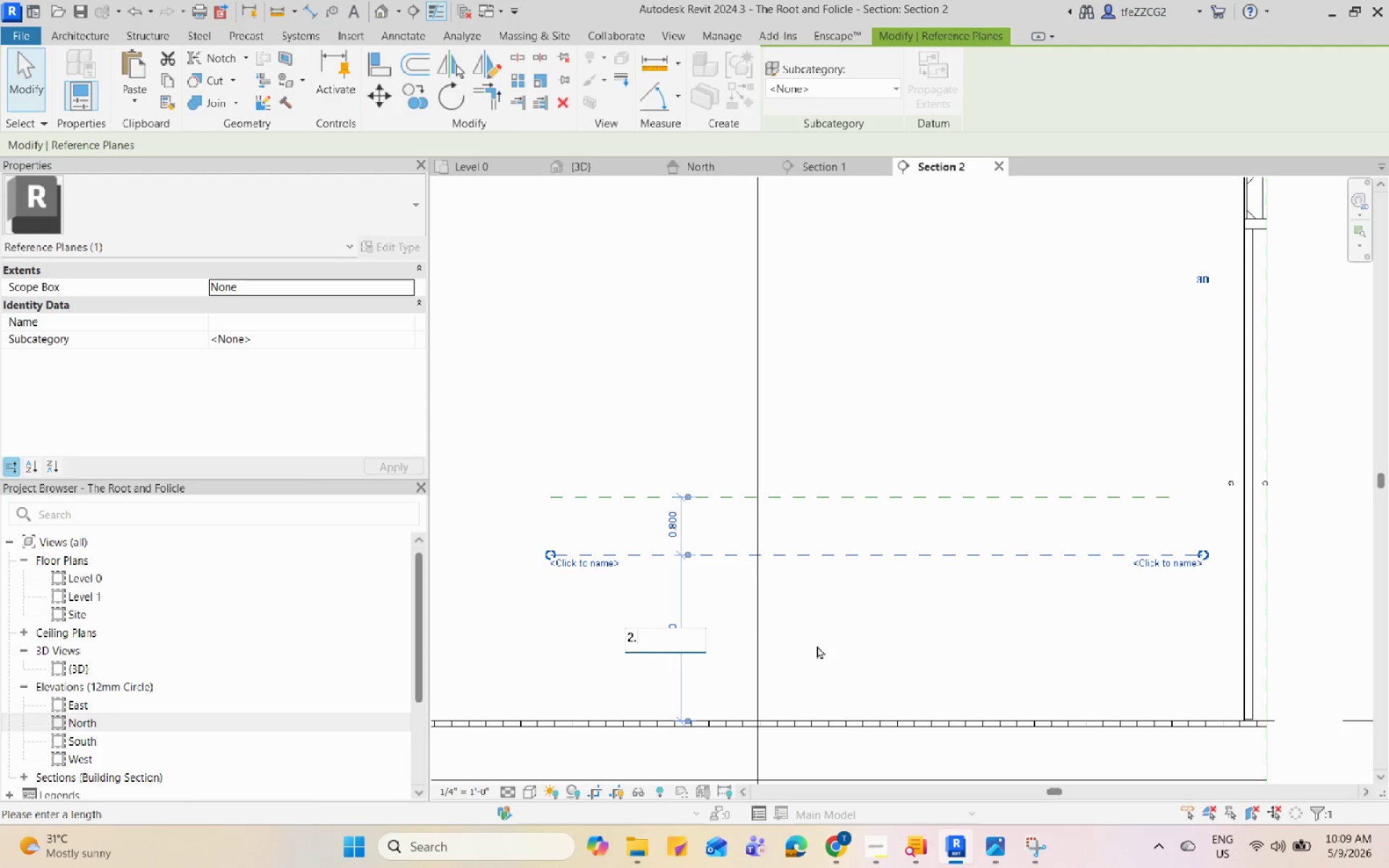 
key(Numpad5)
 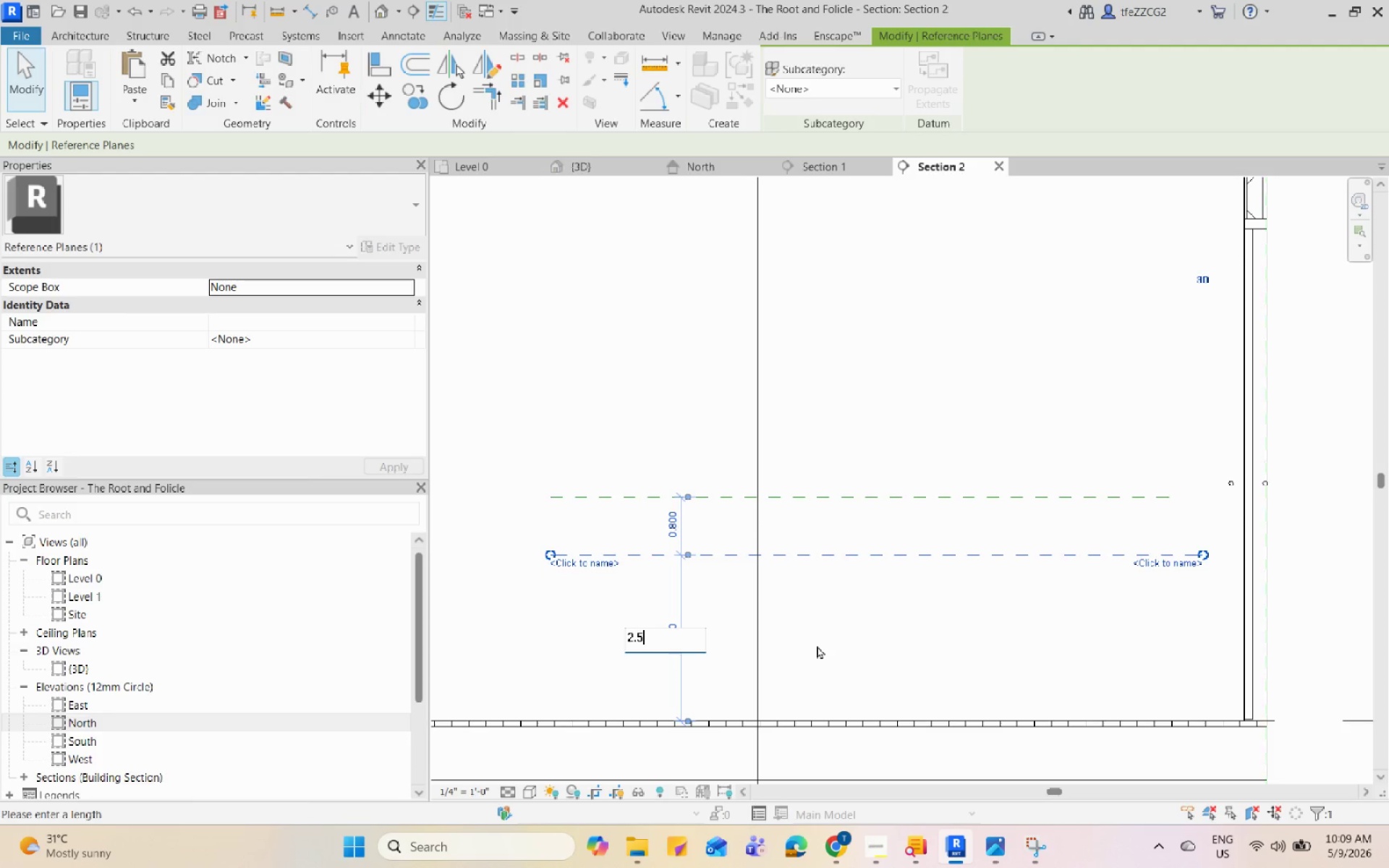 
key(Enter)
 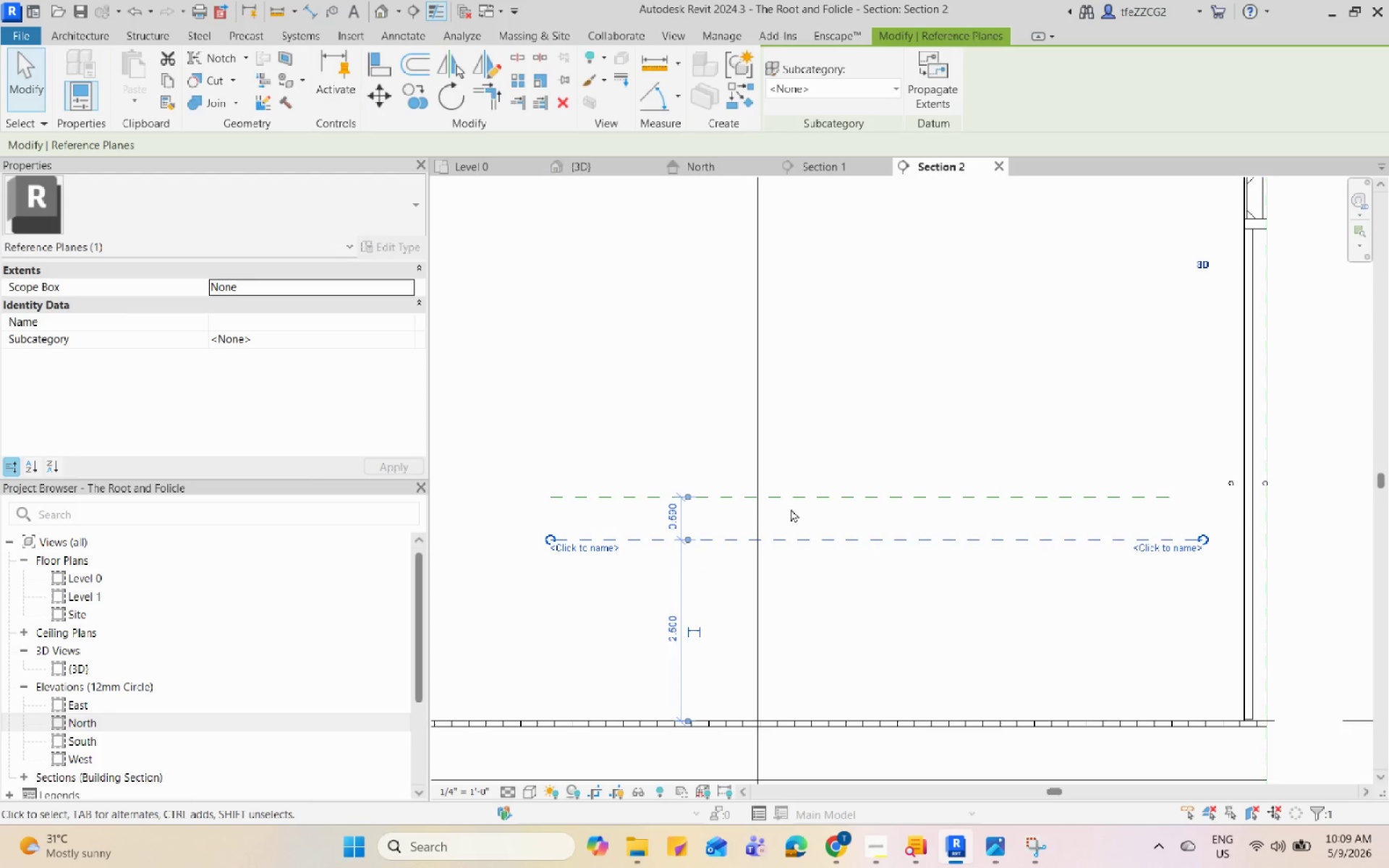 
left_click([797, 500])
 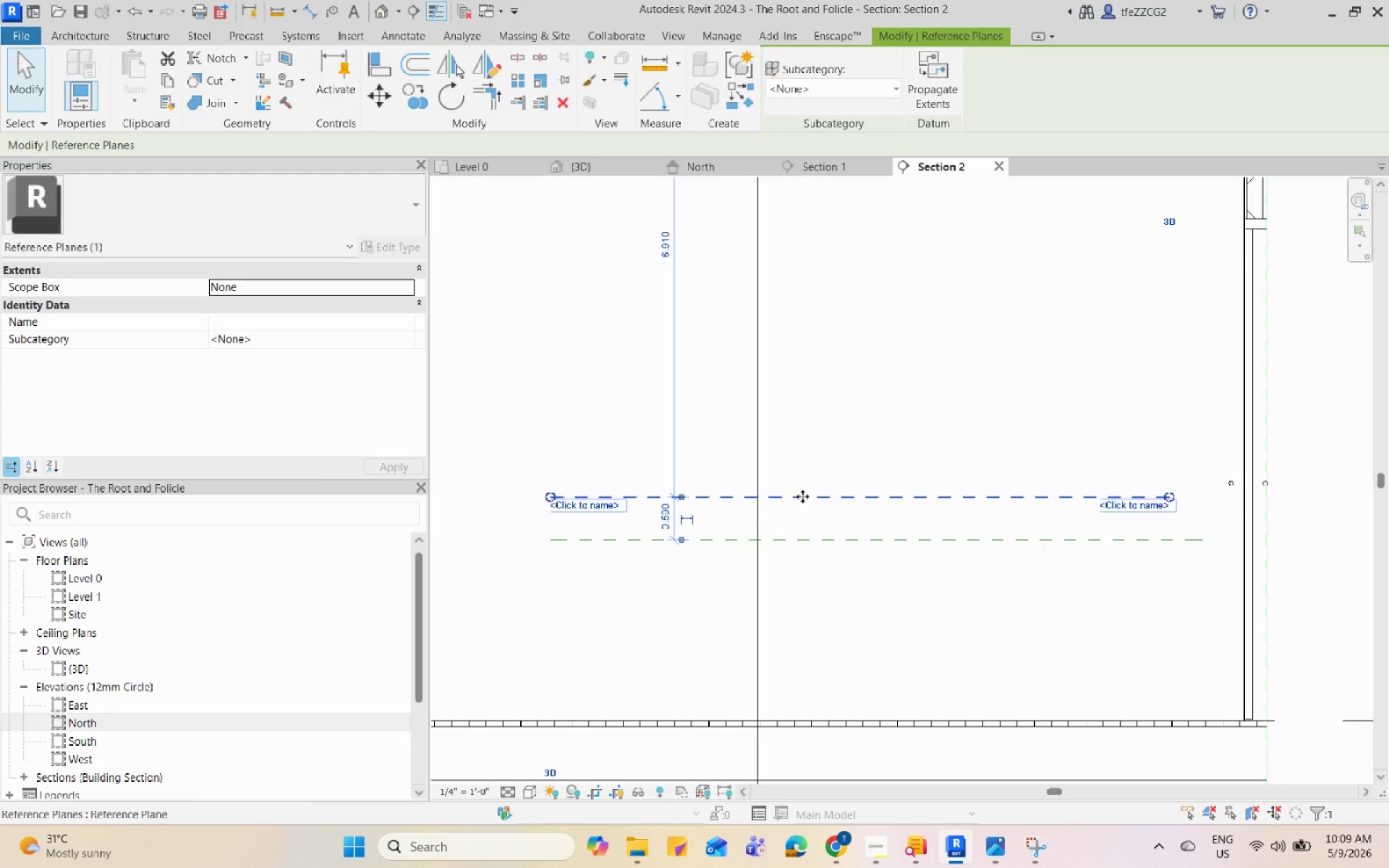 
left_click_drag(start_coordinate=[802, 496], to_coordinate=[806, 575])
 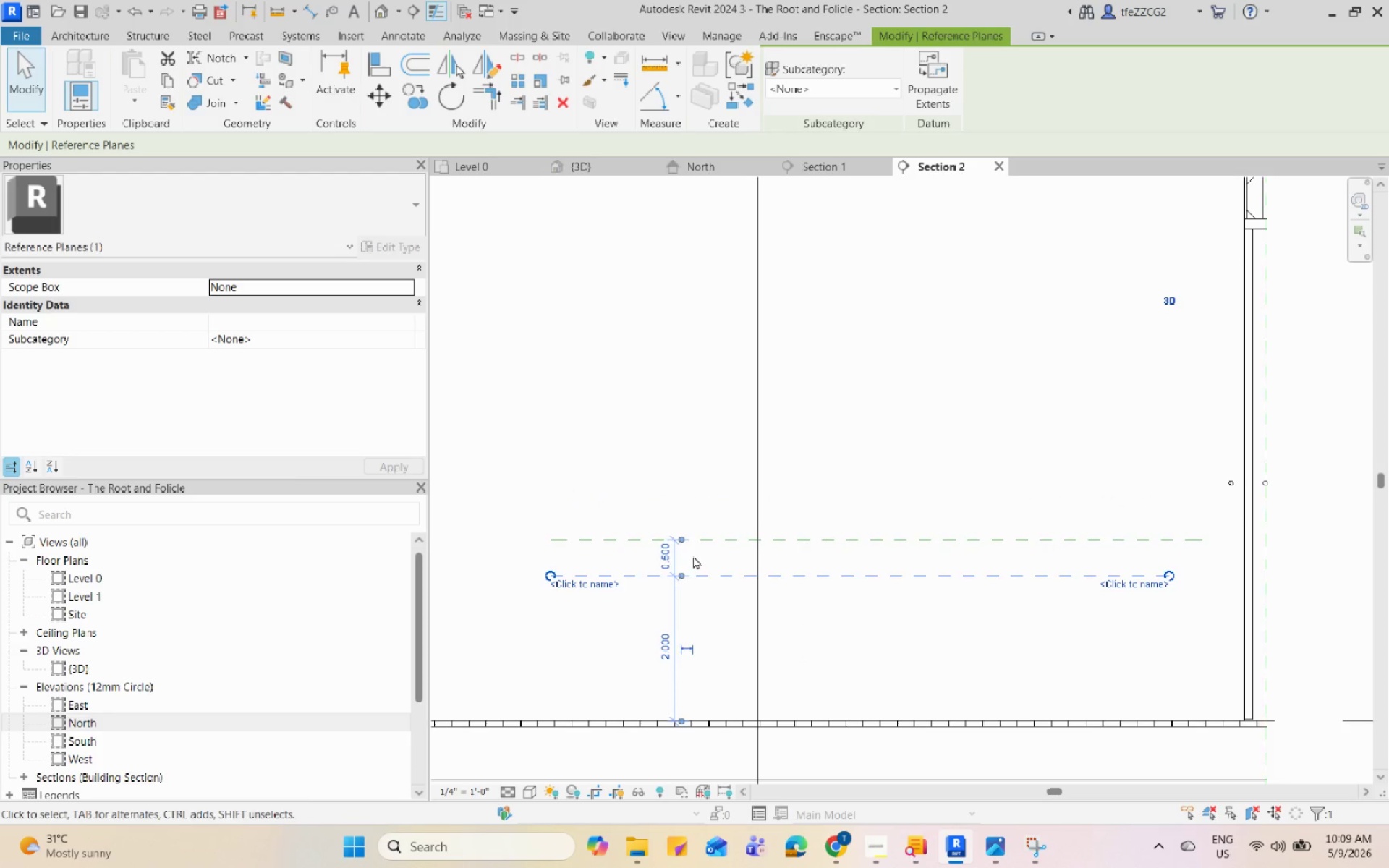 
left_click([676, 555])
 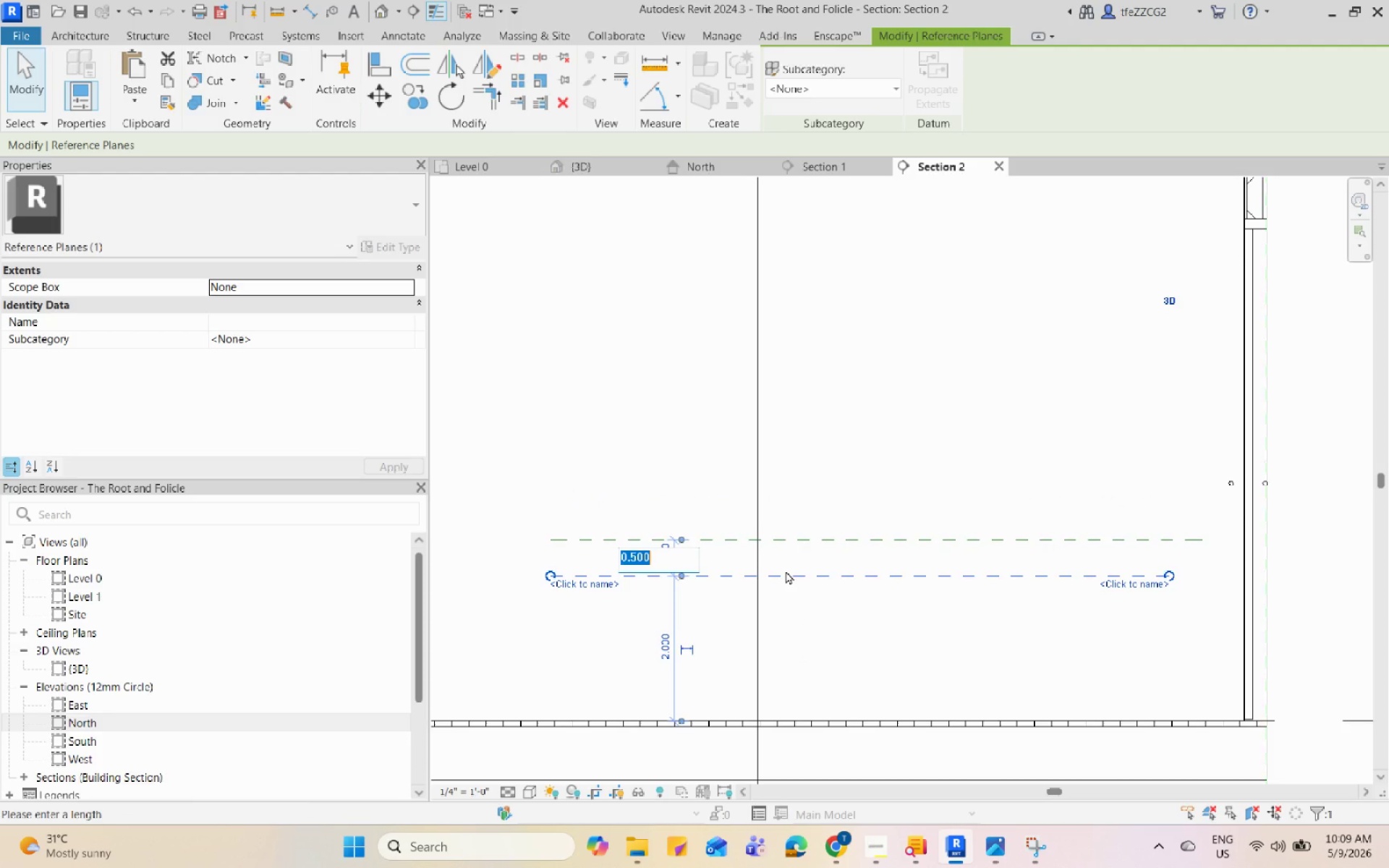 
key(Numpad0)
 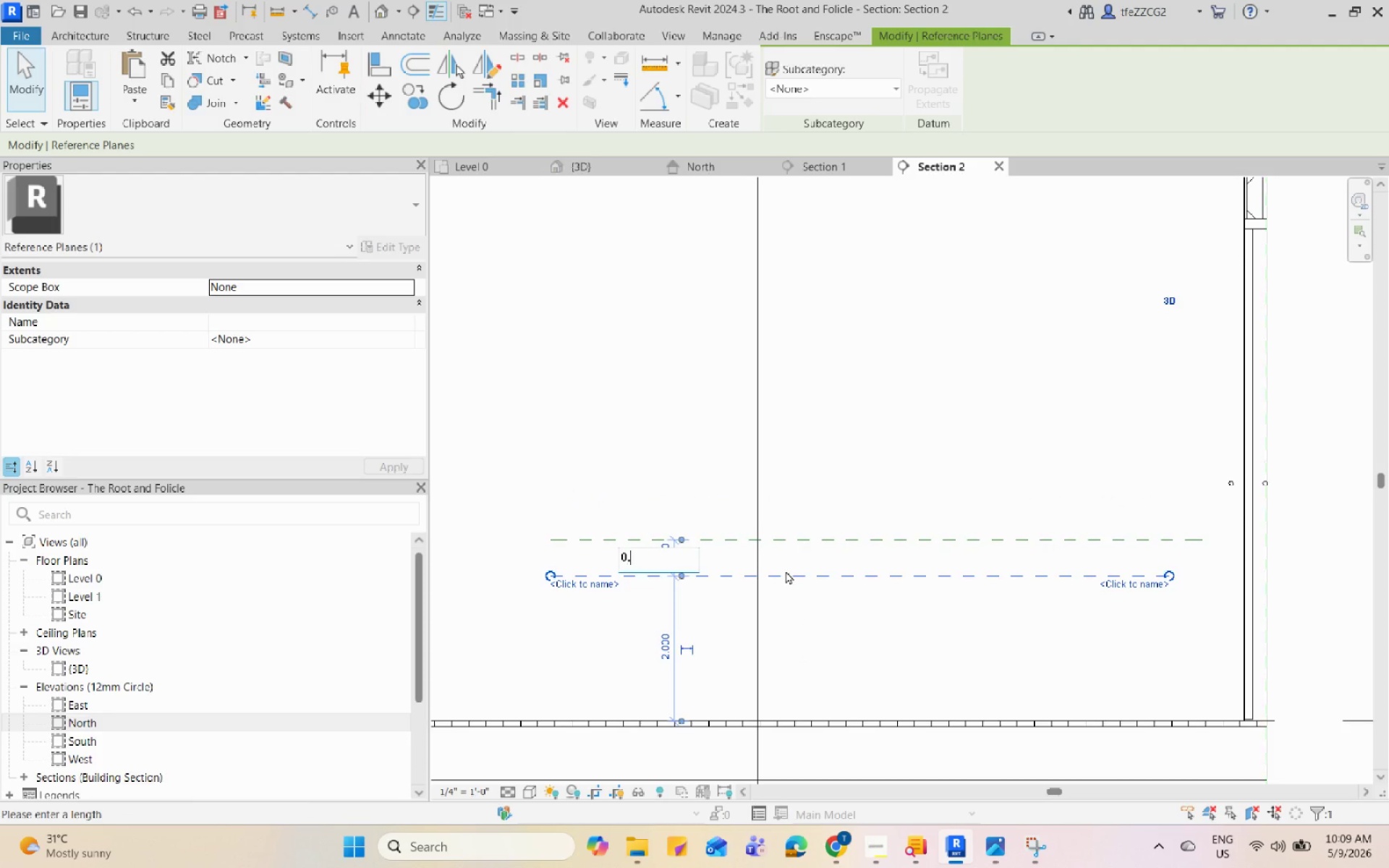 
key(NumpadDecimal)
 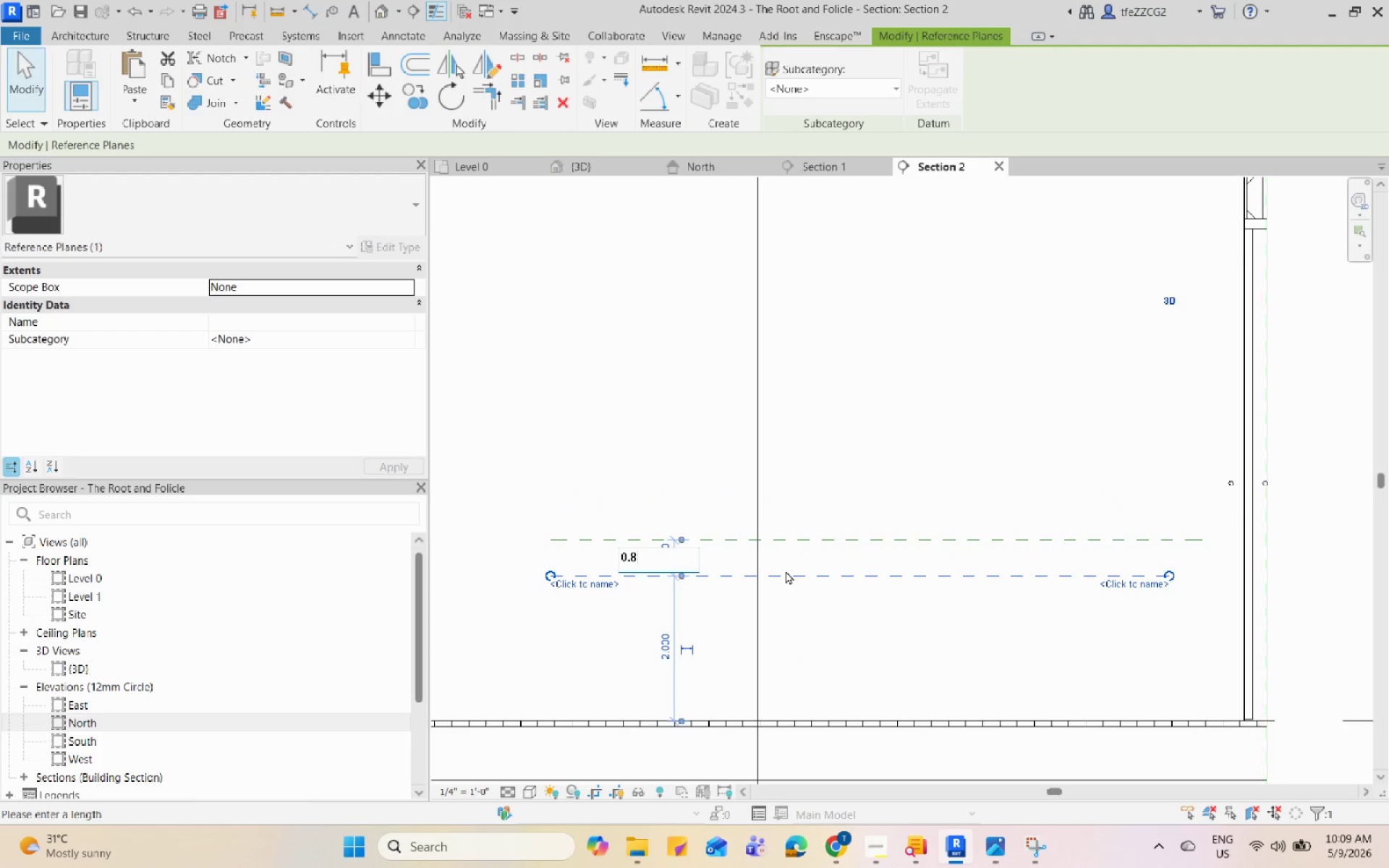 
key(Numpad8)
 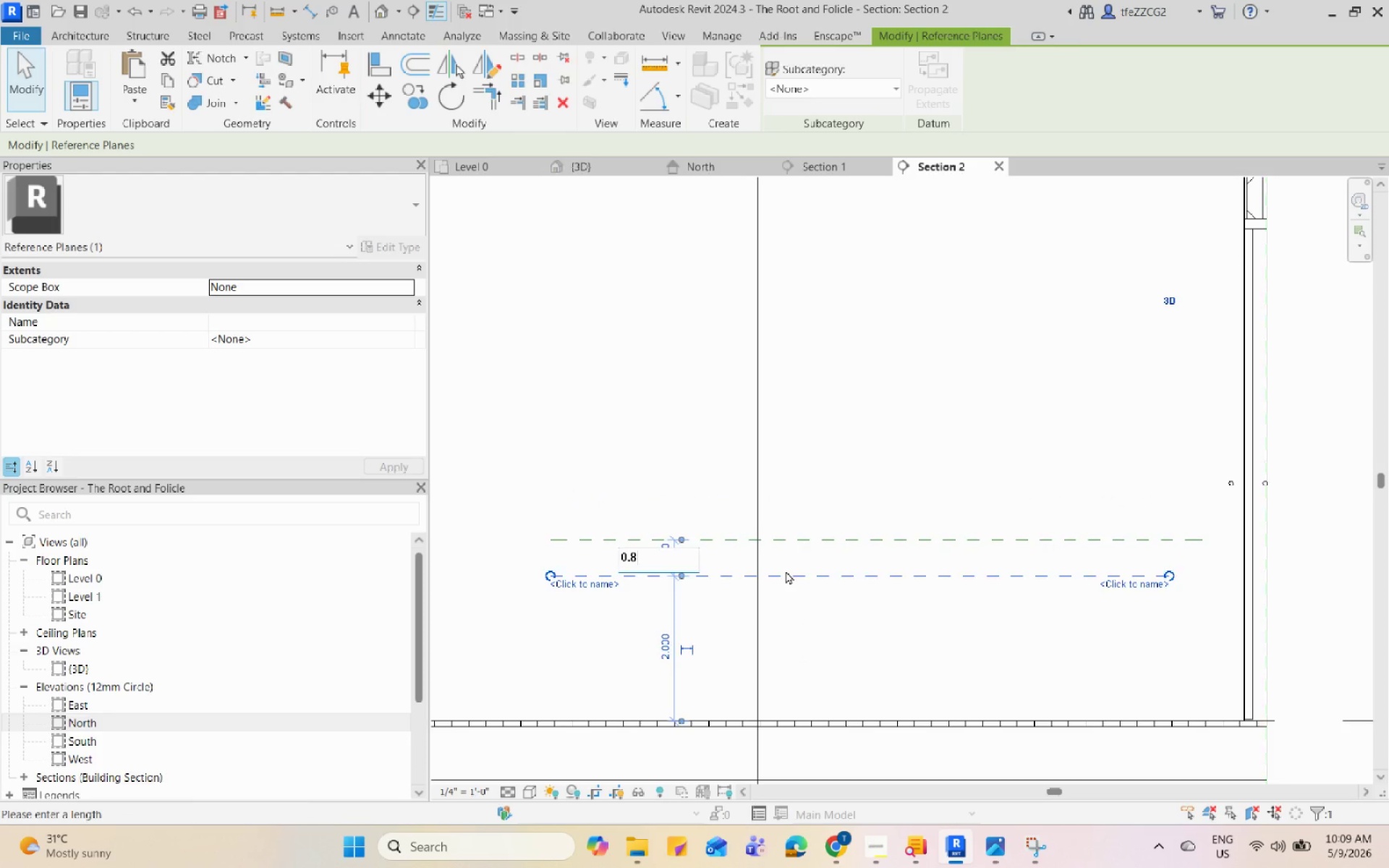 
key(Enter)
 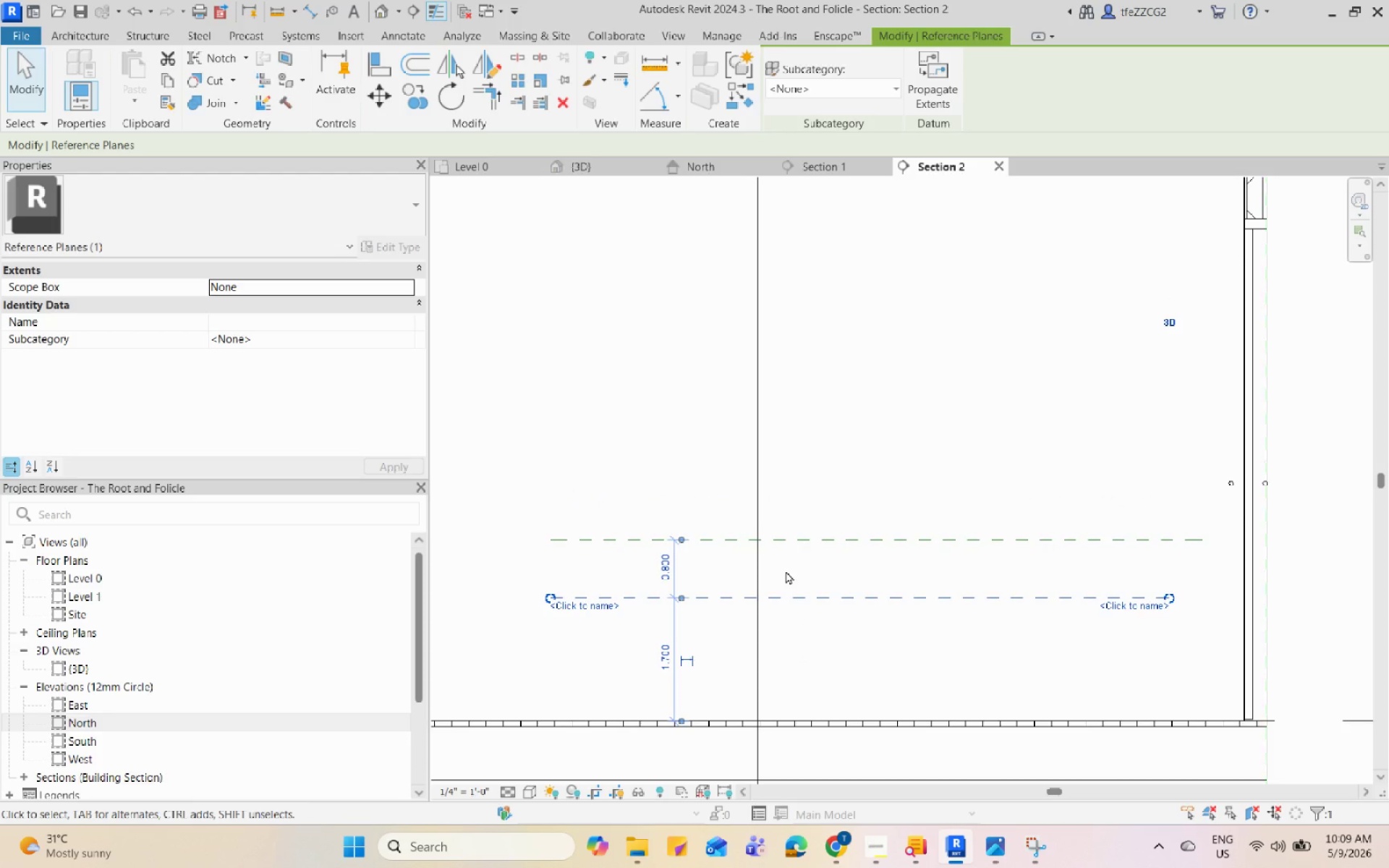 
left_click([840, 848])
 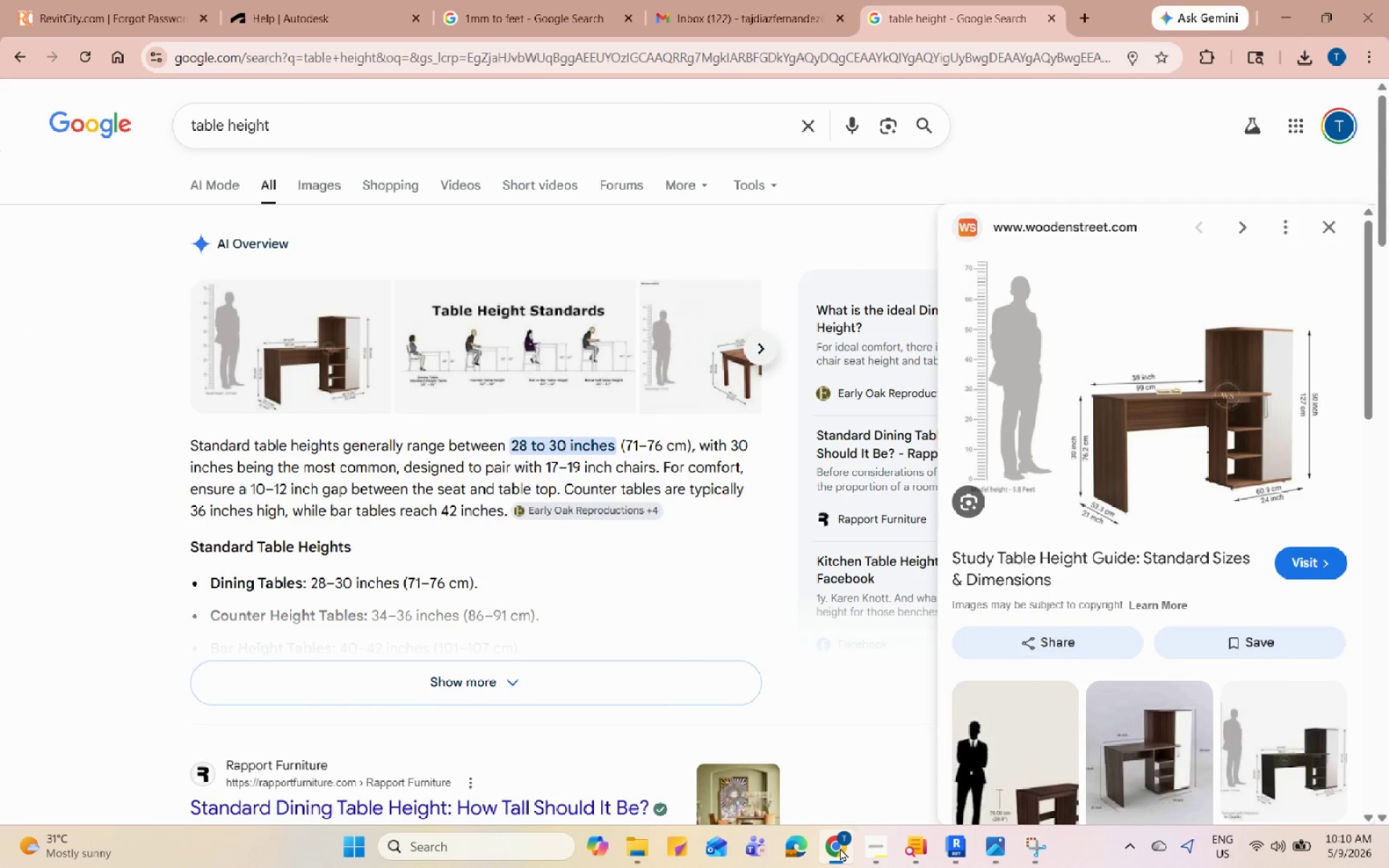 
left_click([592, 362])
 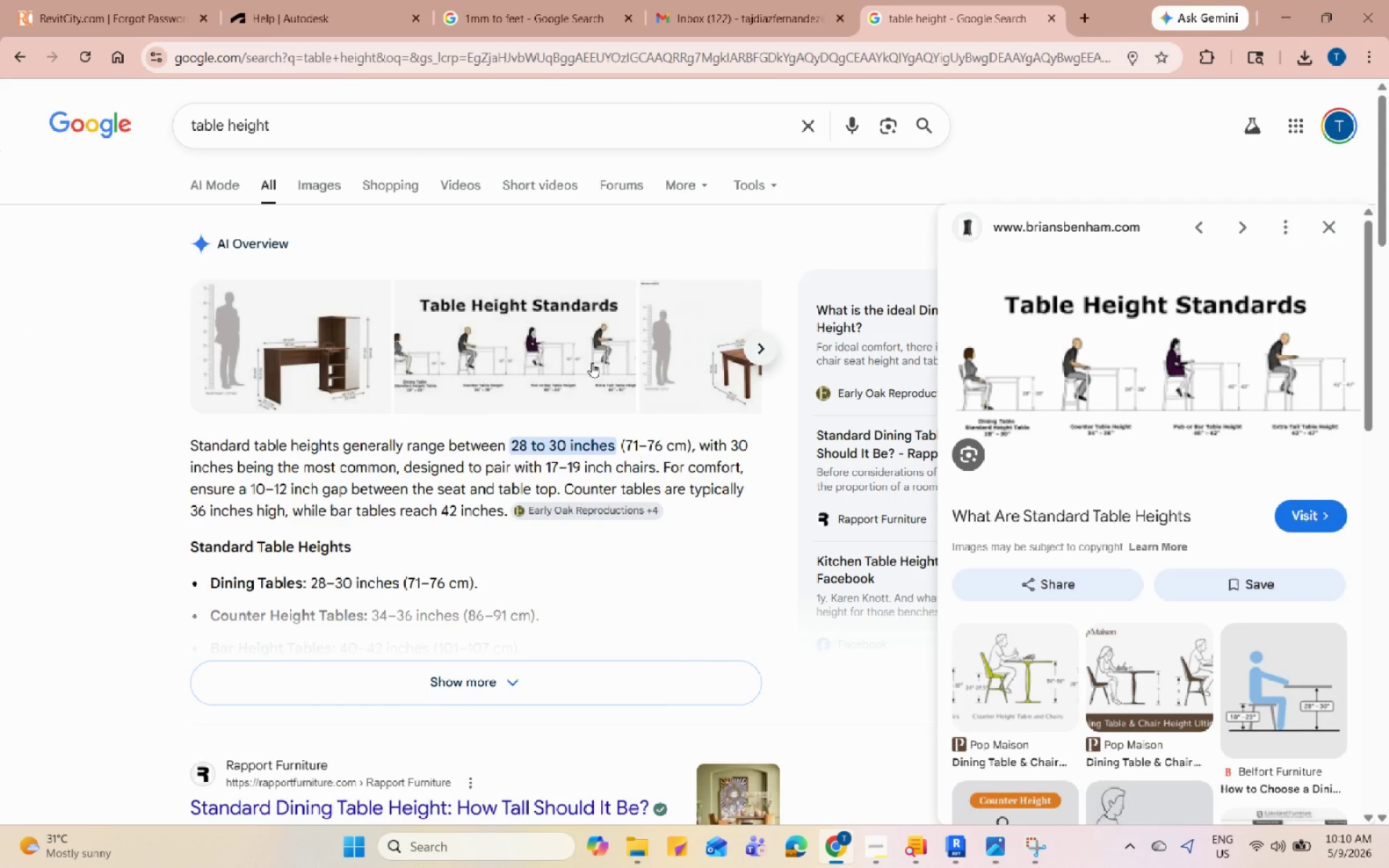 
scroll: coordinate [1113, 463], scroll_direction: down, amount: 2.0
 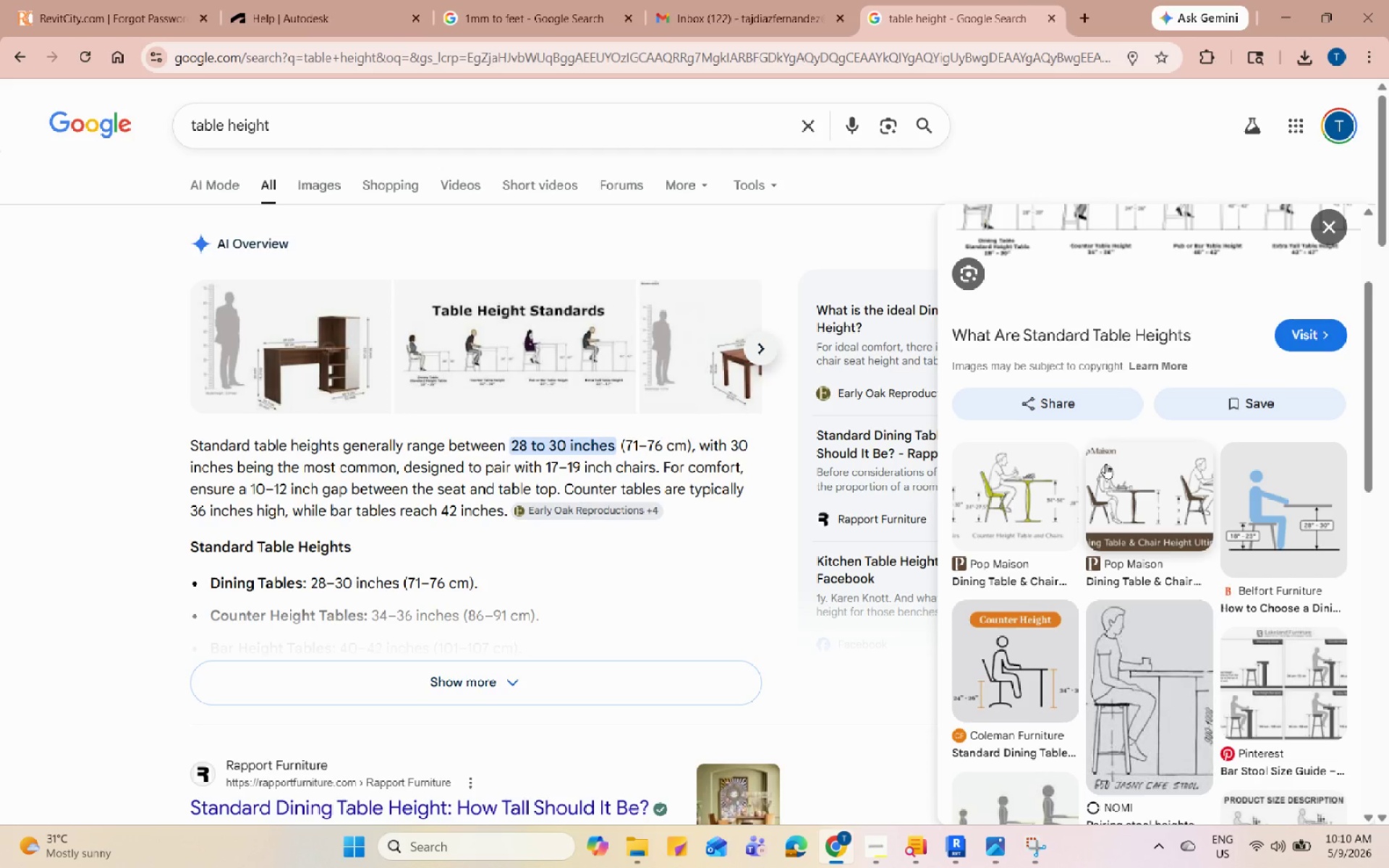 
wait(5.81)
 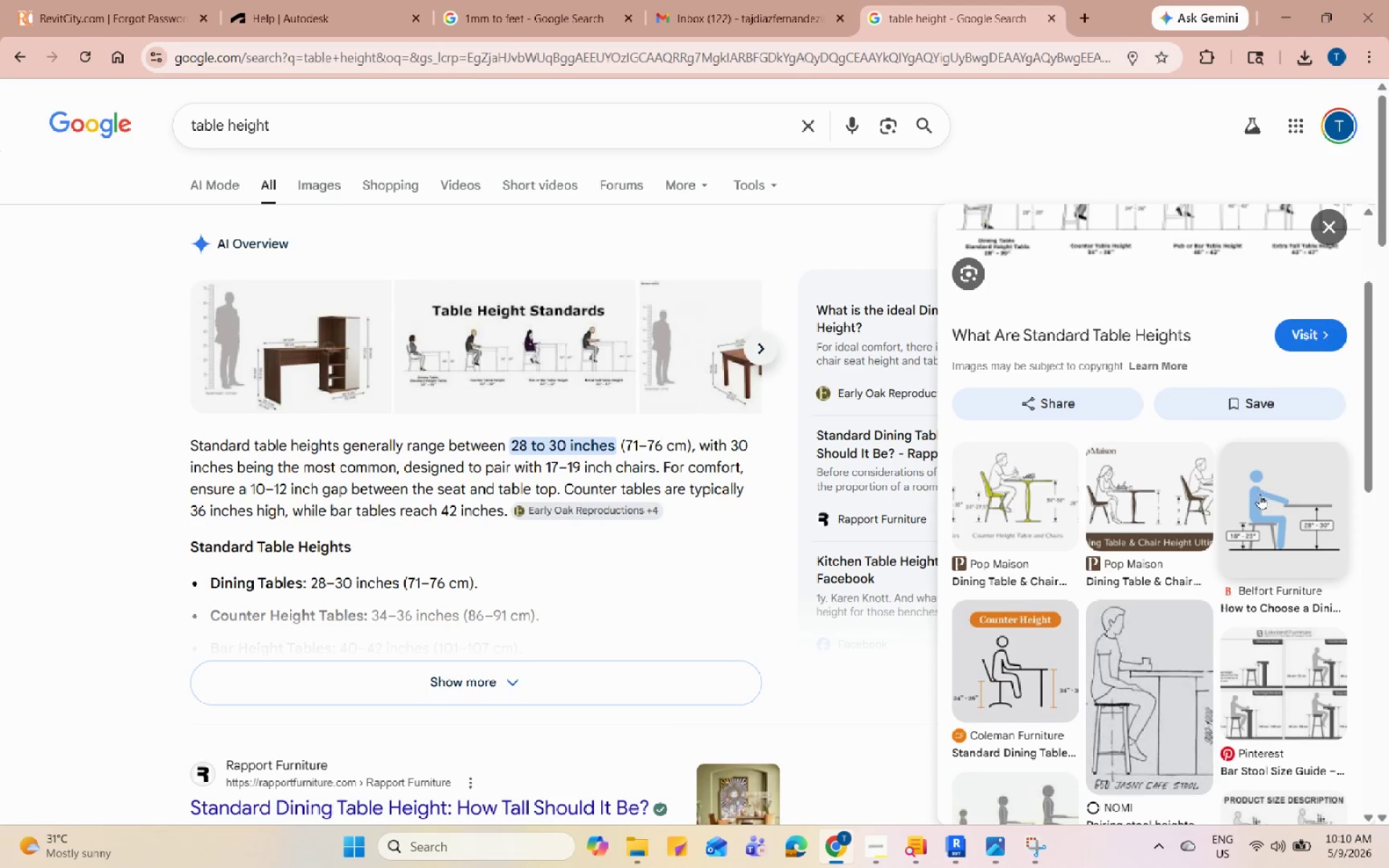 
left_click([1269, 4])
 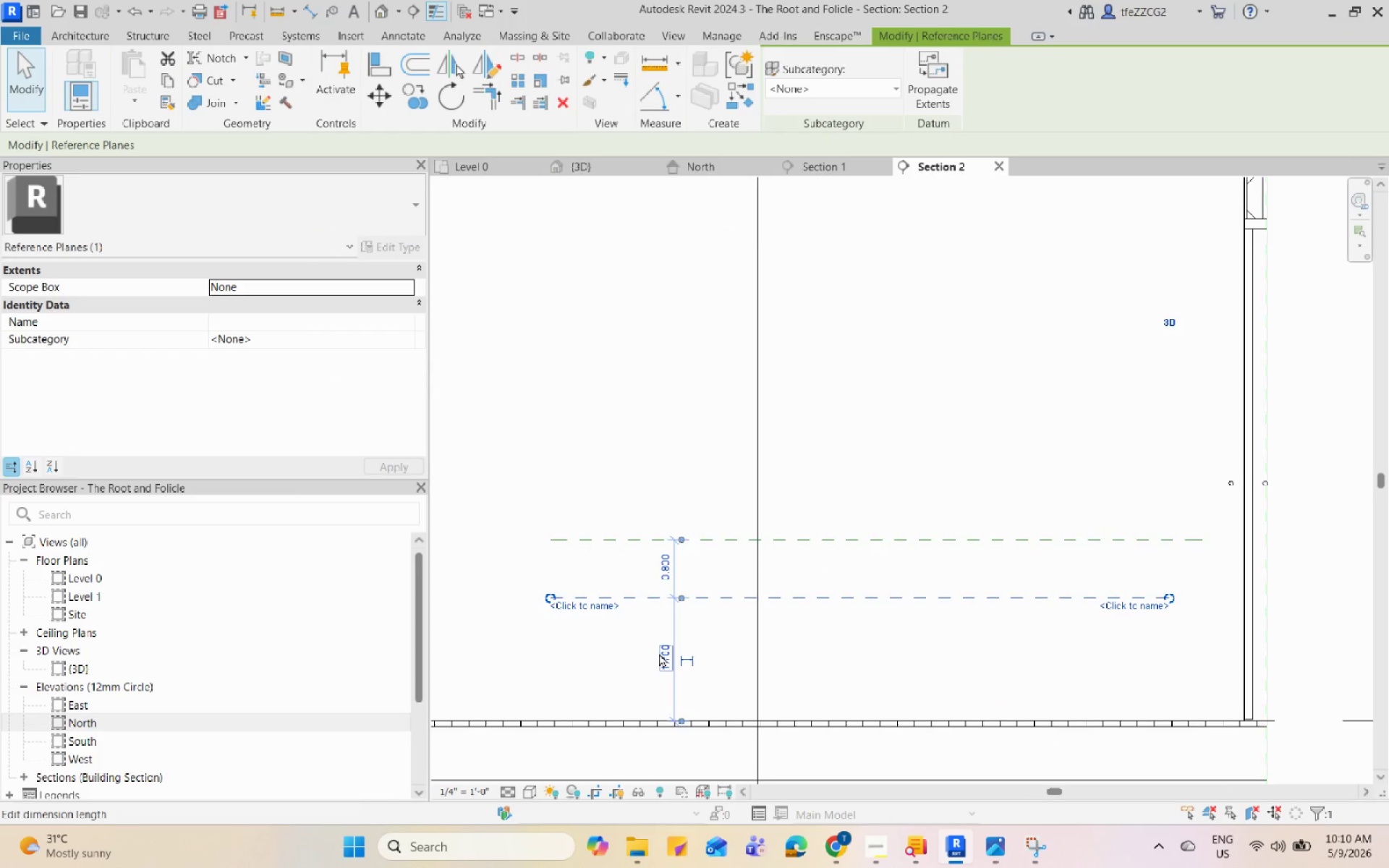 
left_click([659, 653])
 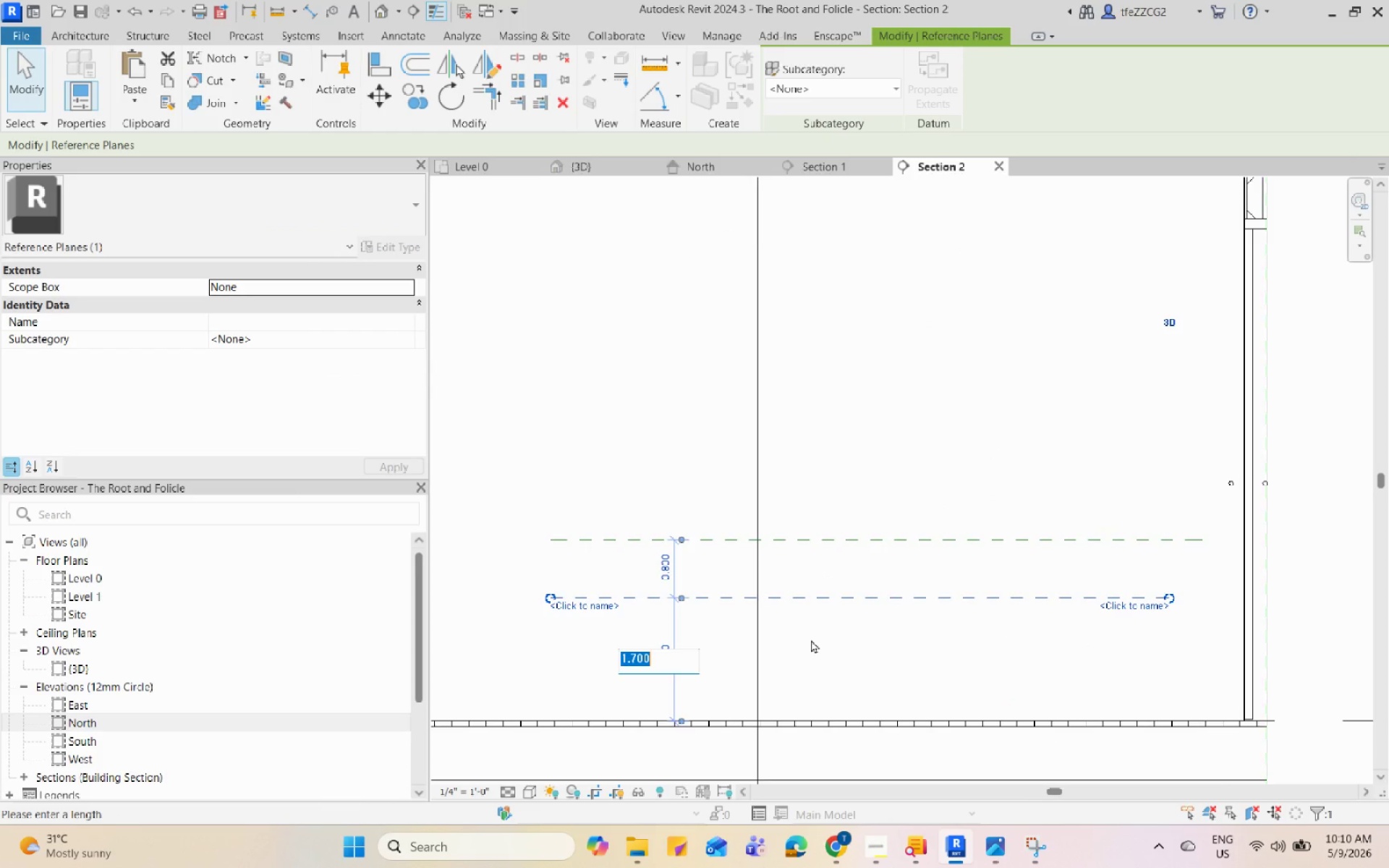 
key(Numpad2)
 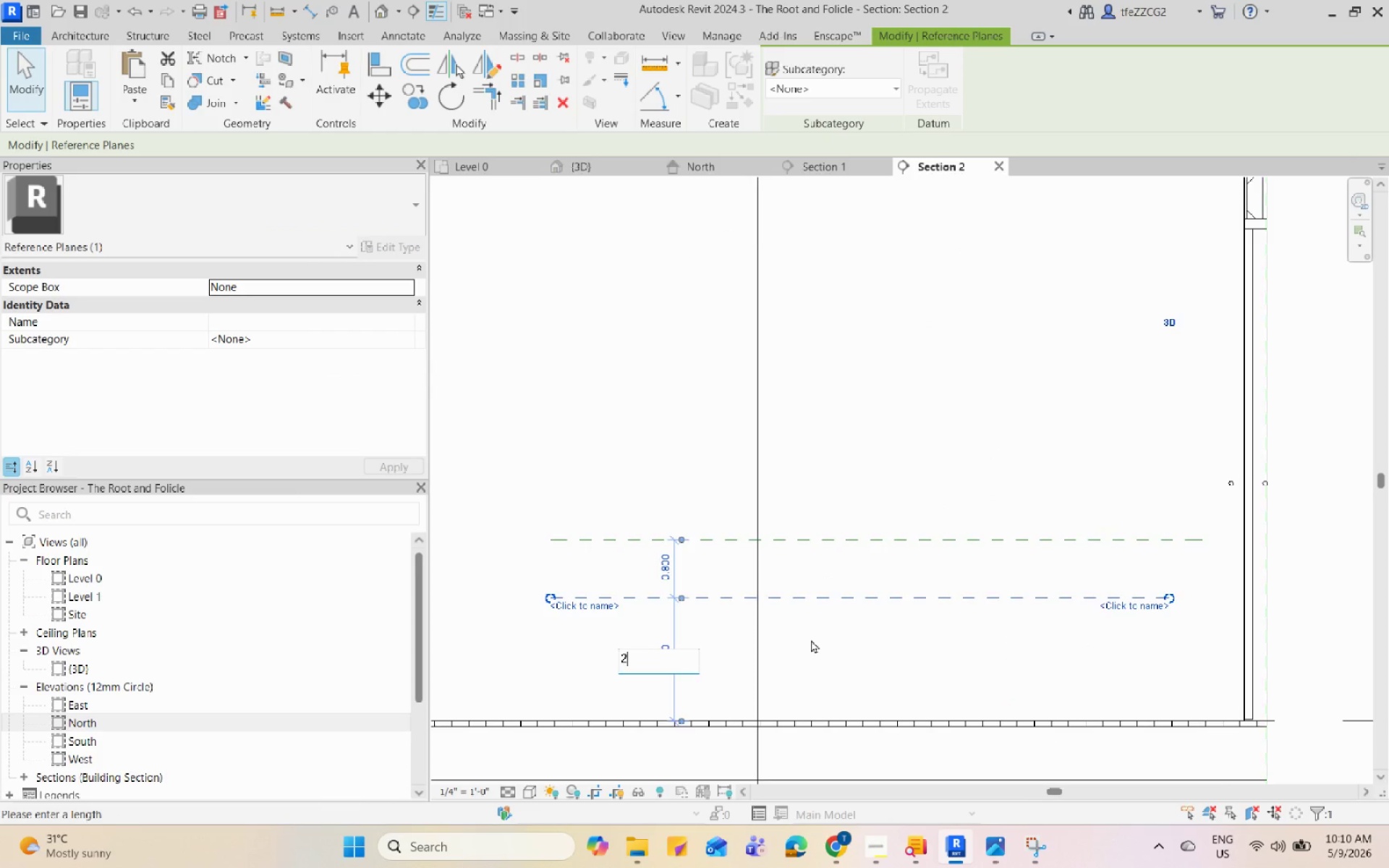 
key(Enter)
 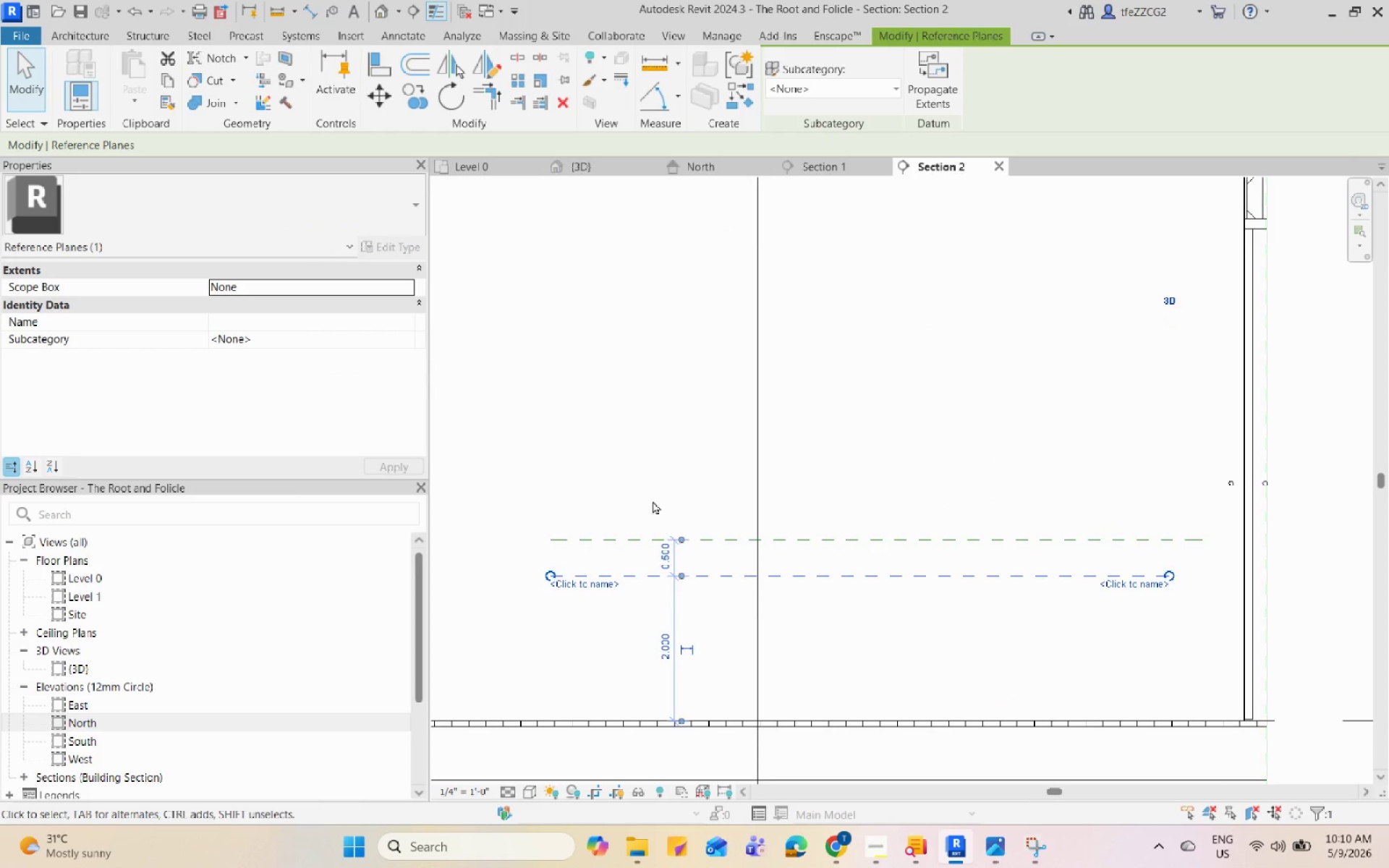 
left_click([687, 439])
 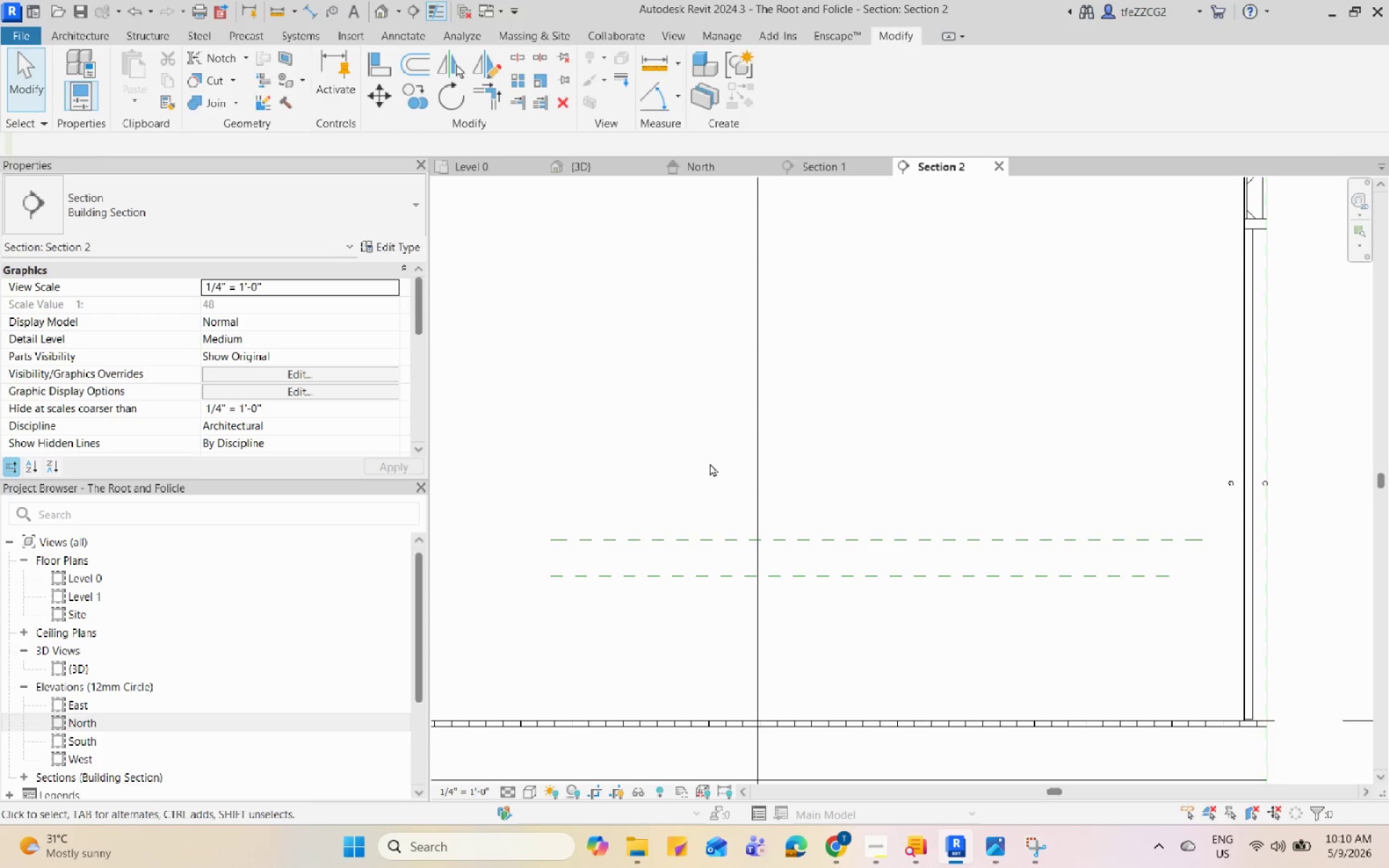 
wait(43.44)
 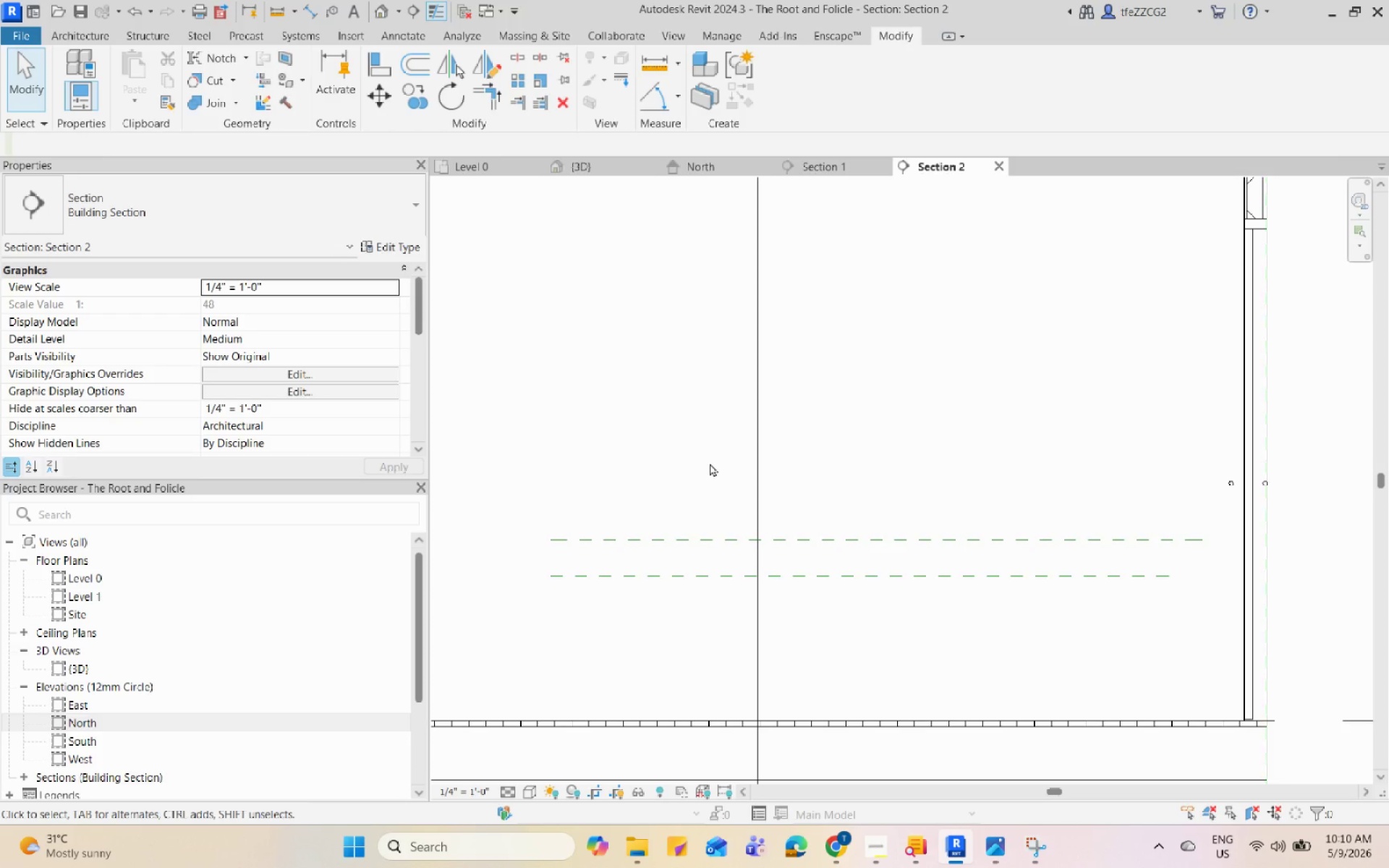 
scroll: coordinate [799, 485], scroll_direction: down, amount: 2.0
 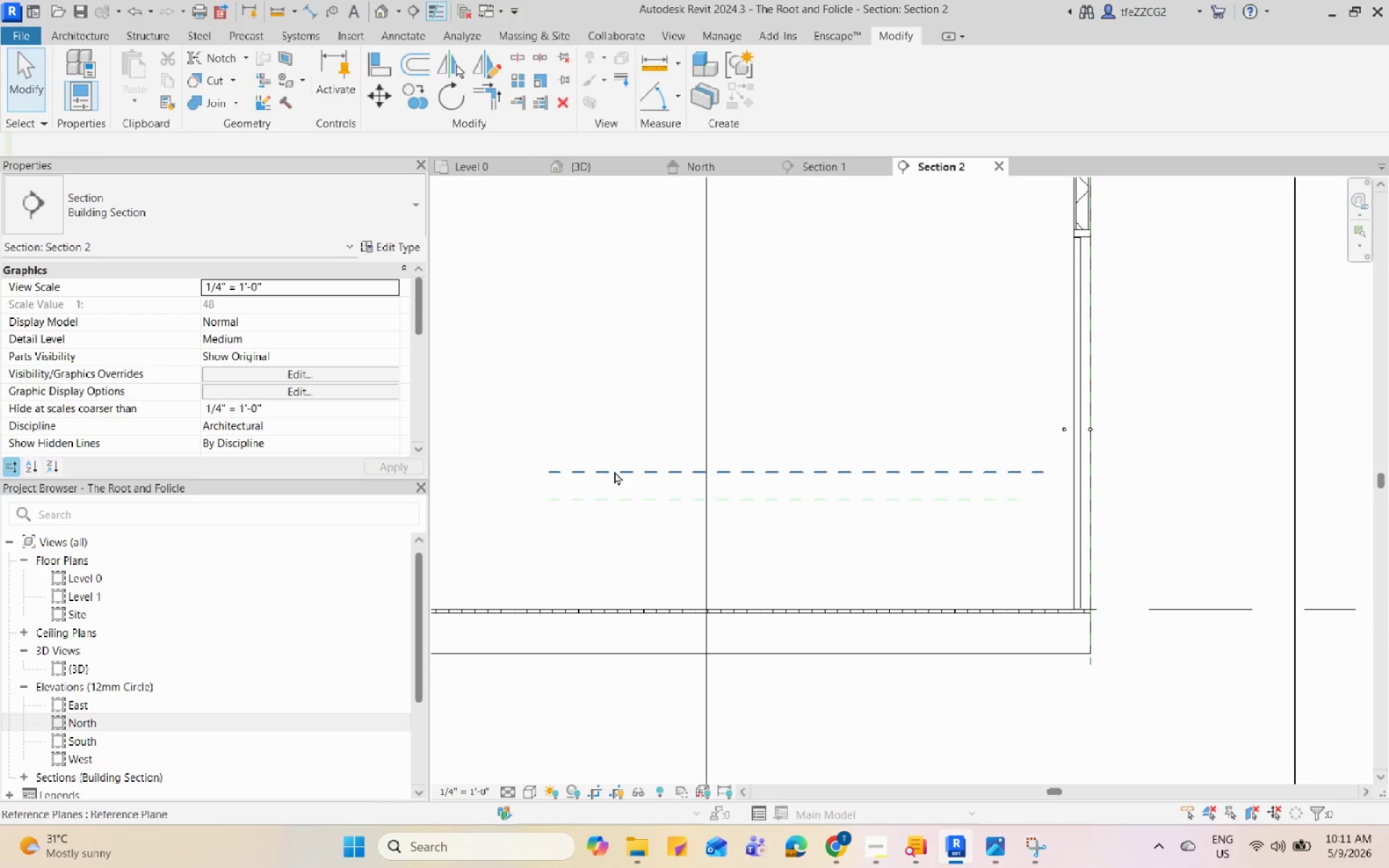 
scroll: coordinate [616, 450], scroll_direction: up, amount: 2.0
 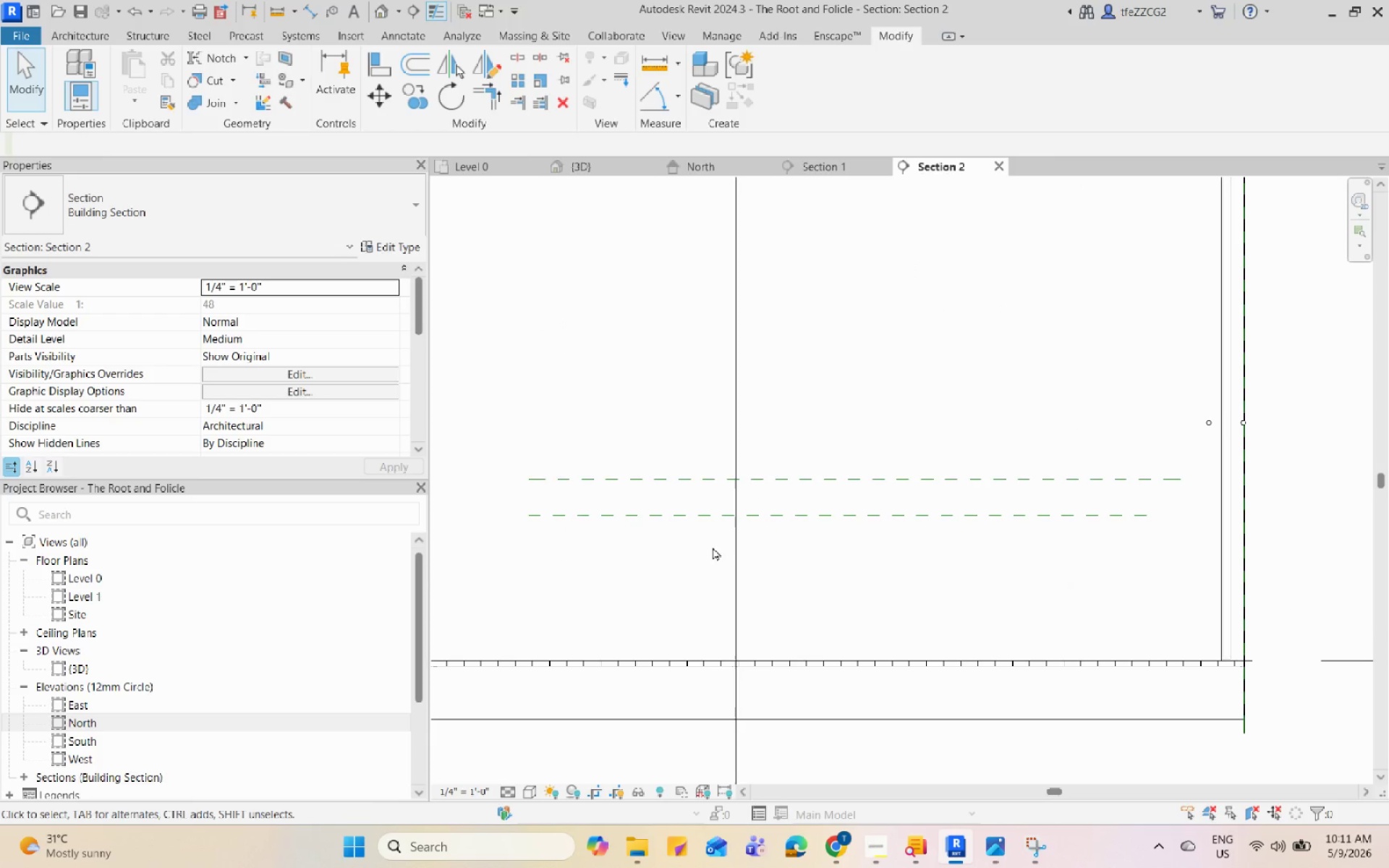 
key(R)
 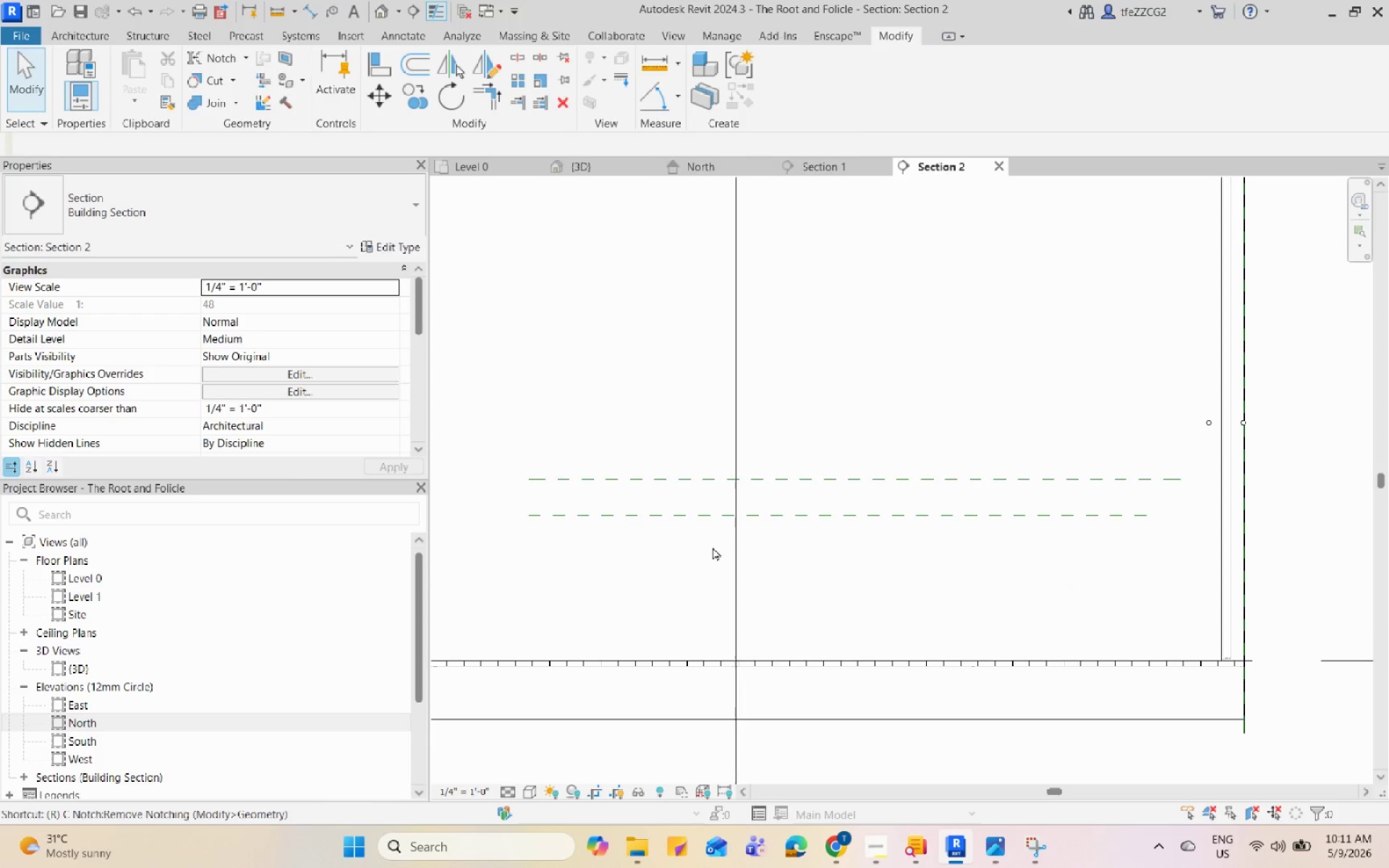 
hold_key(key=P, duration=6.62)
 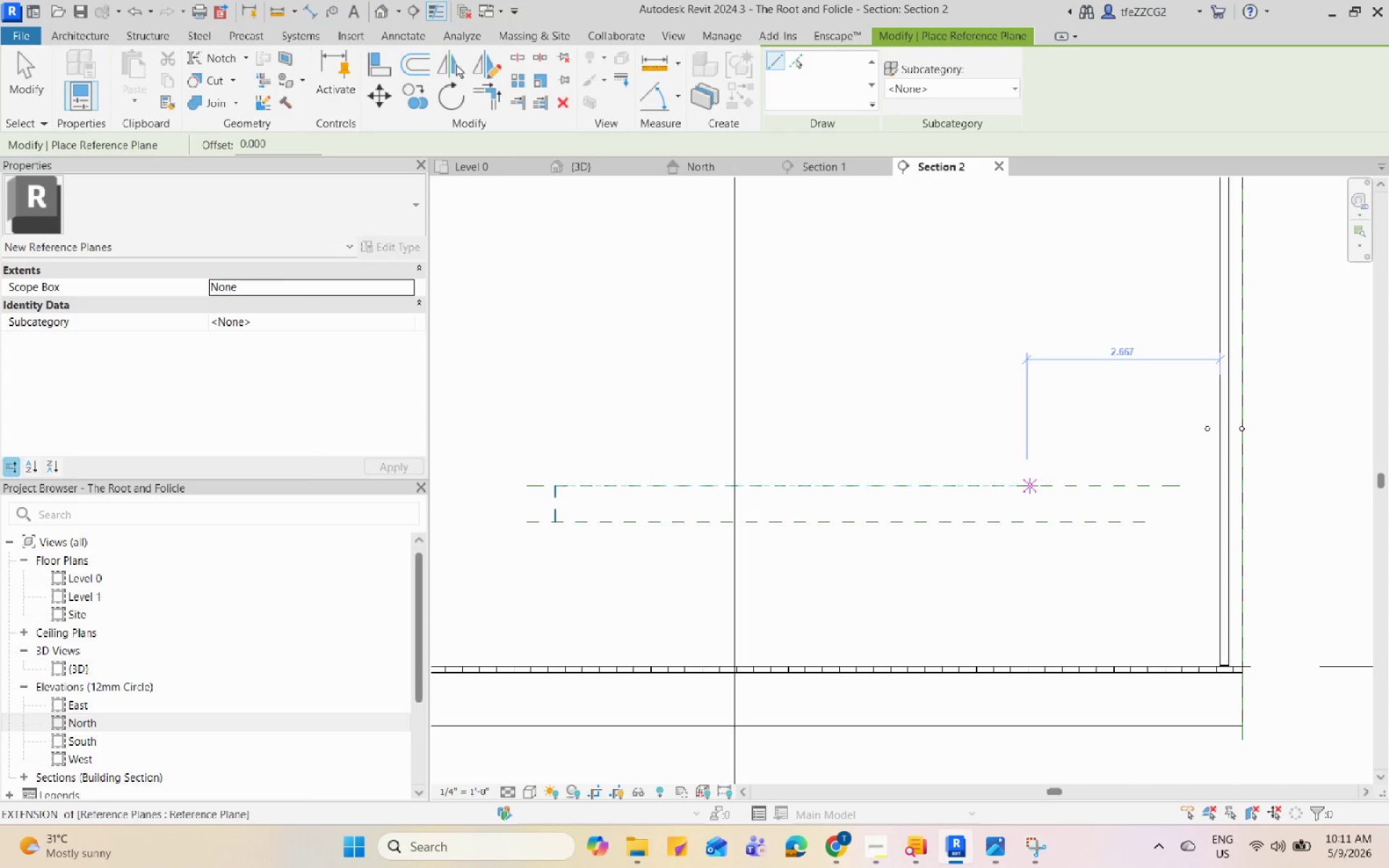 
left_click([556, 482])
 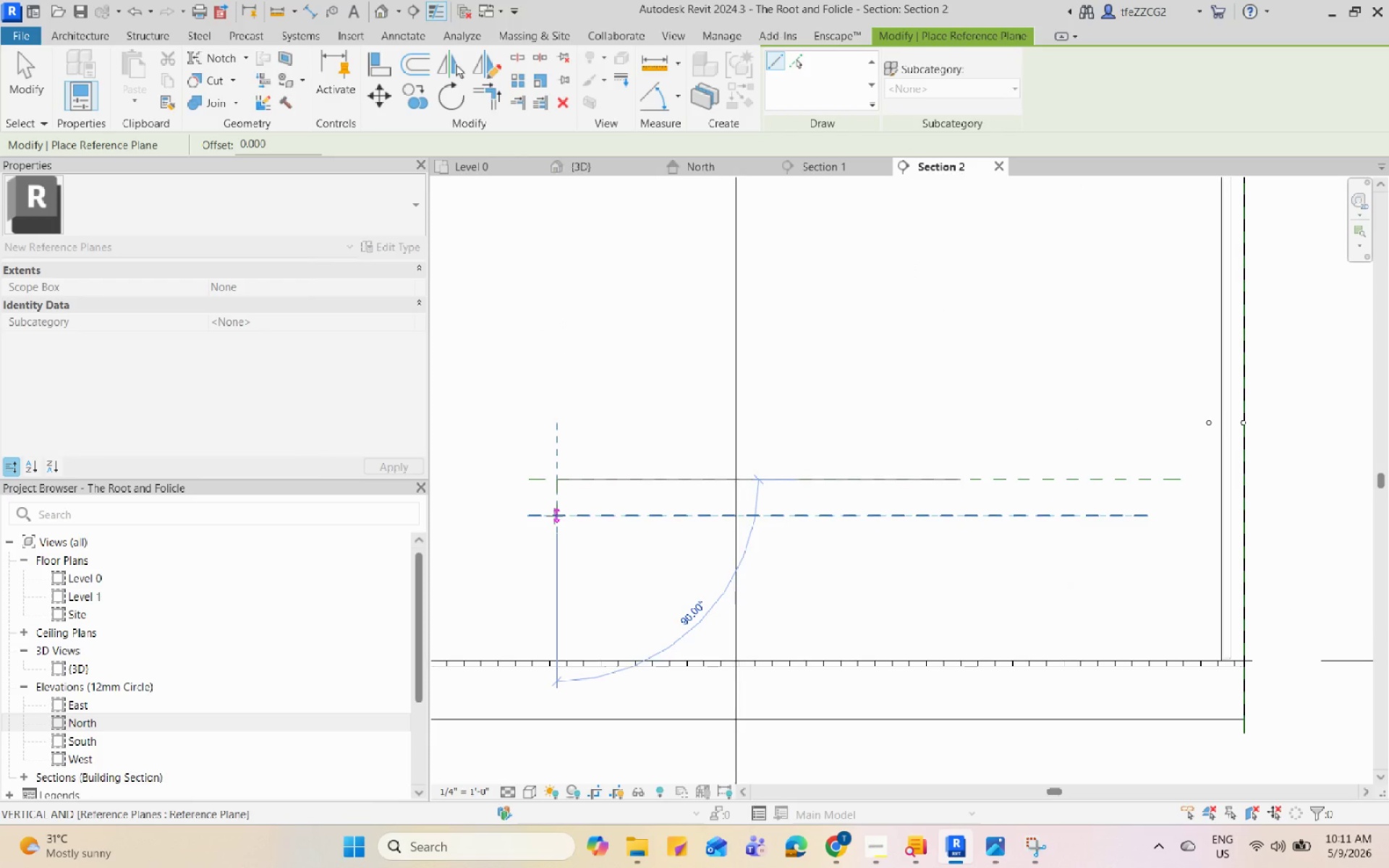 
left_click([554, 516])
 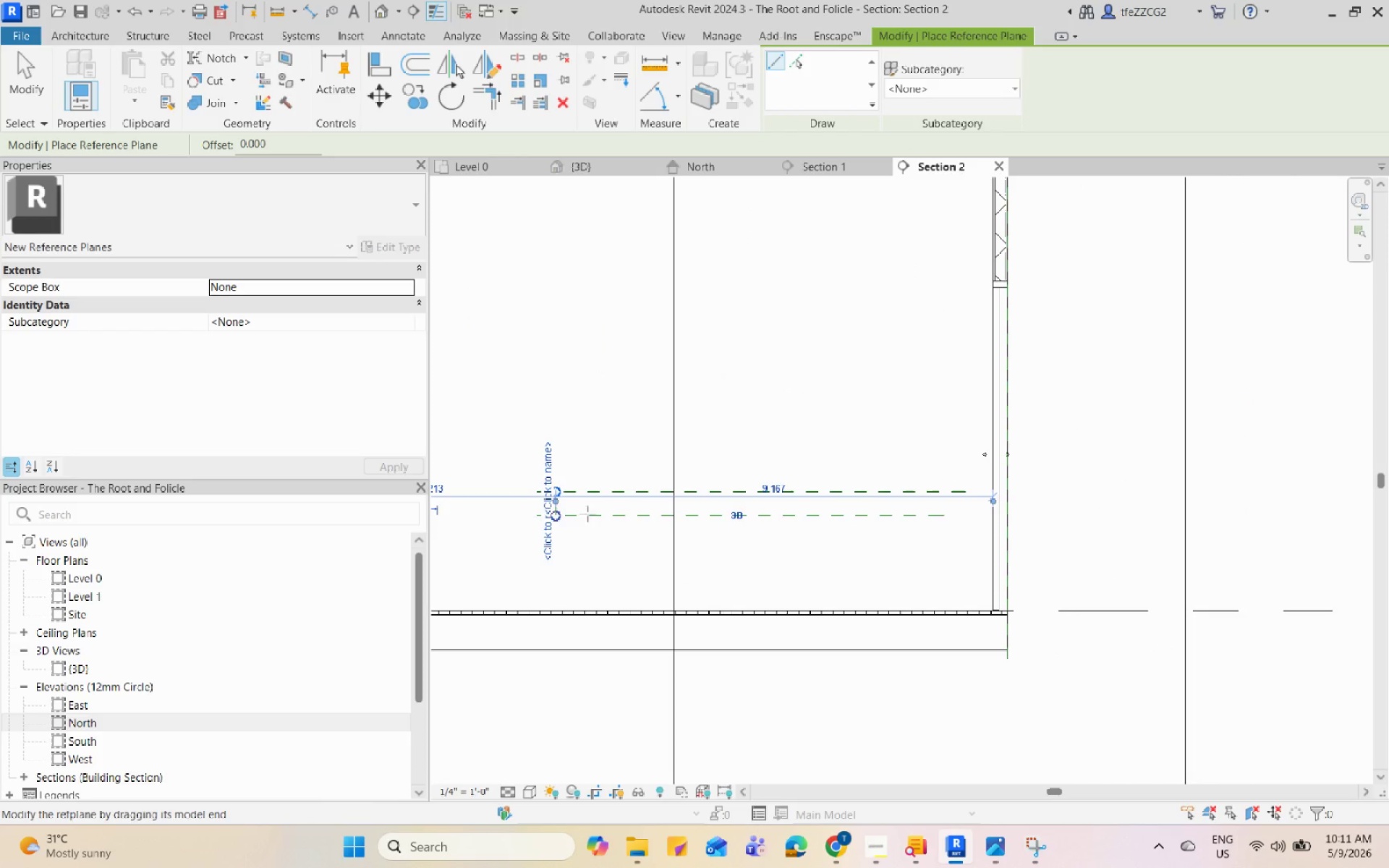 
scroll: coordinate [554, 516], scroll_direction: down, amount: 3.0
 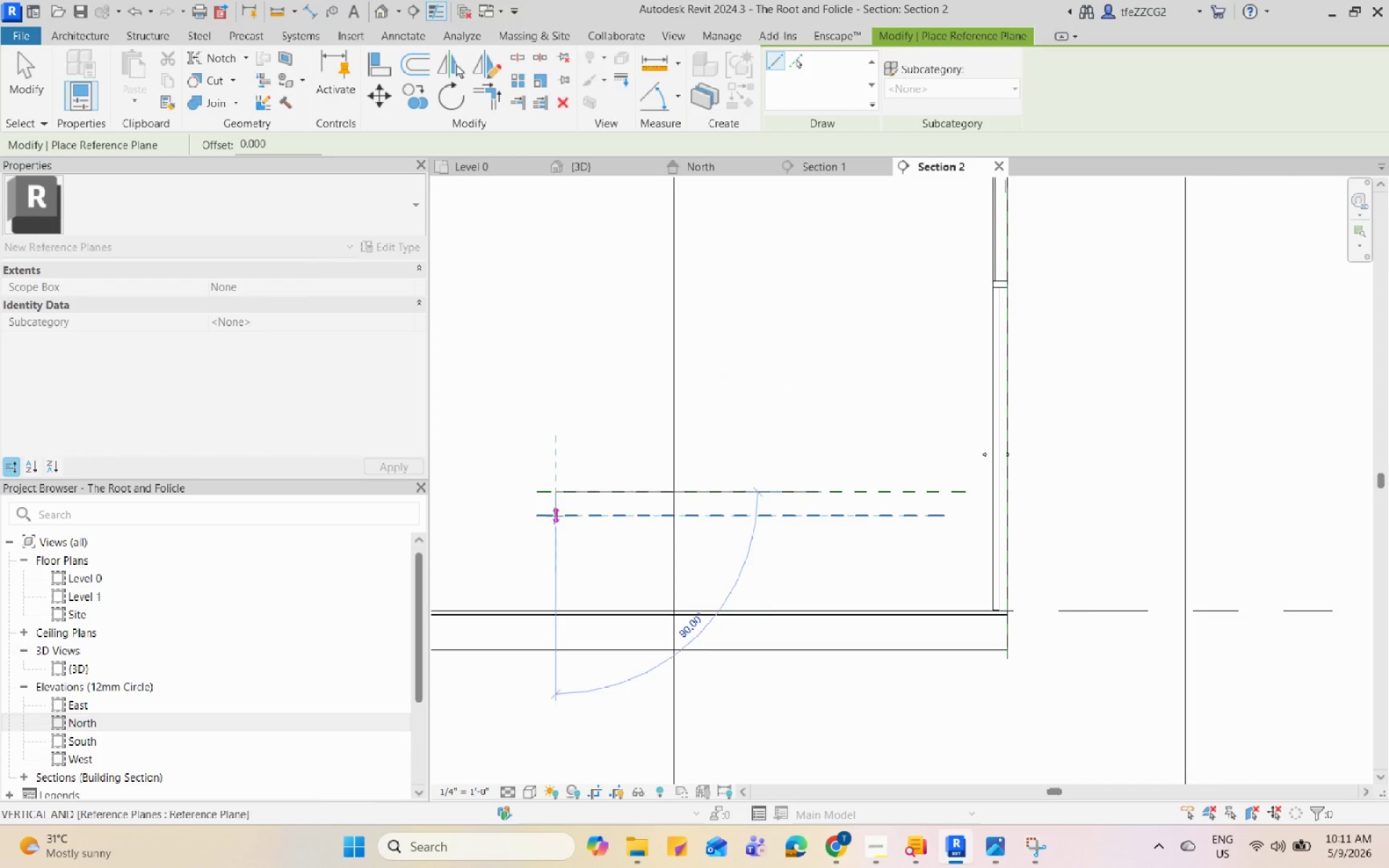 
key(Escape)
 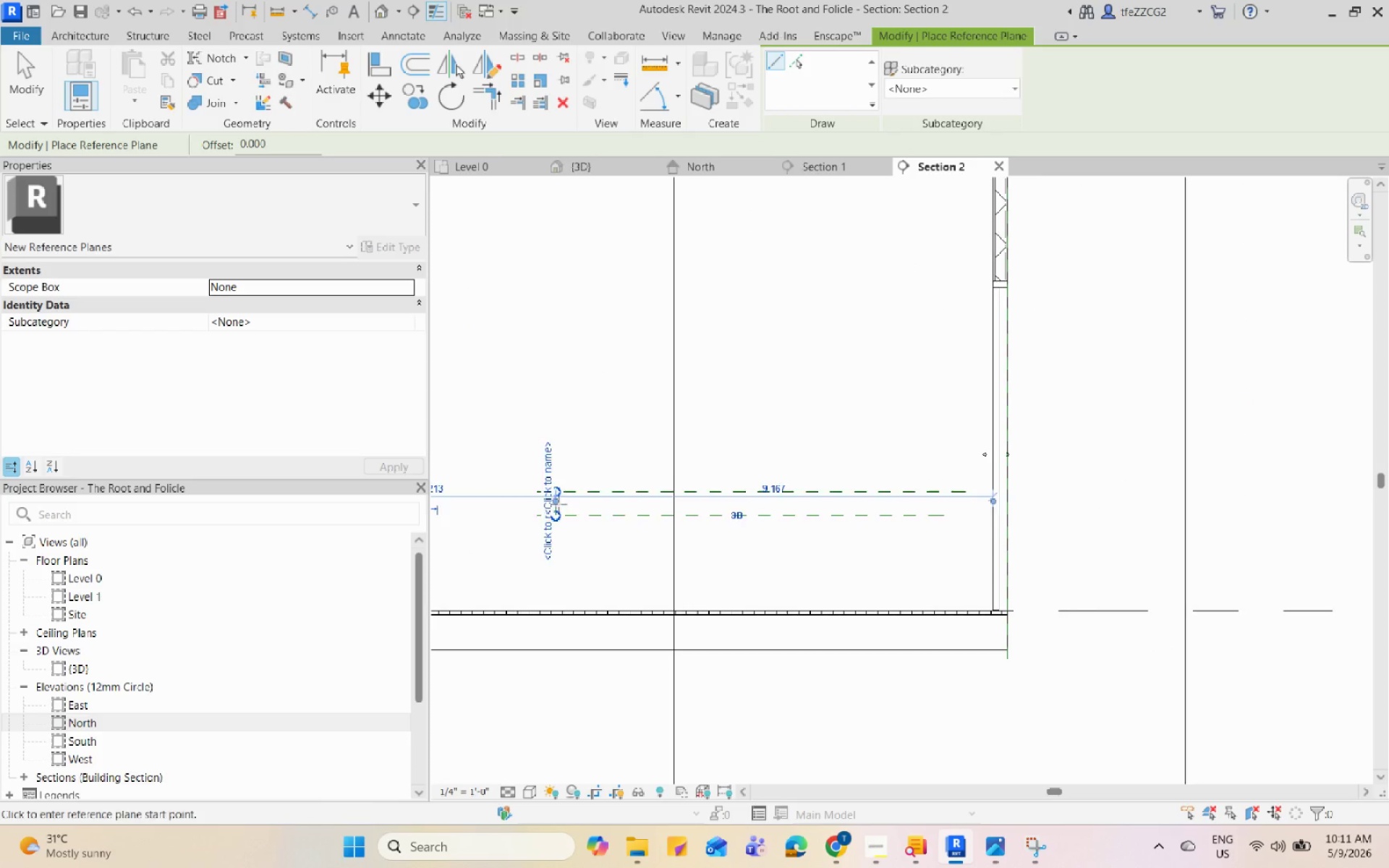 
key(Escape)
 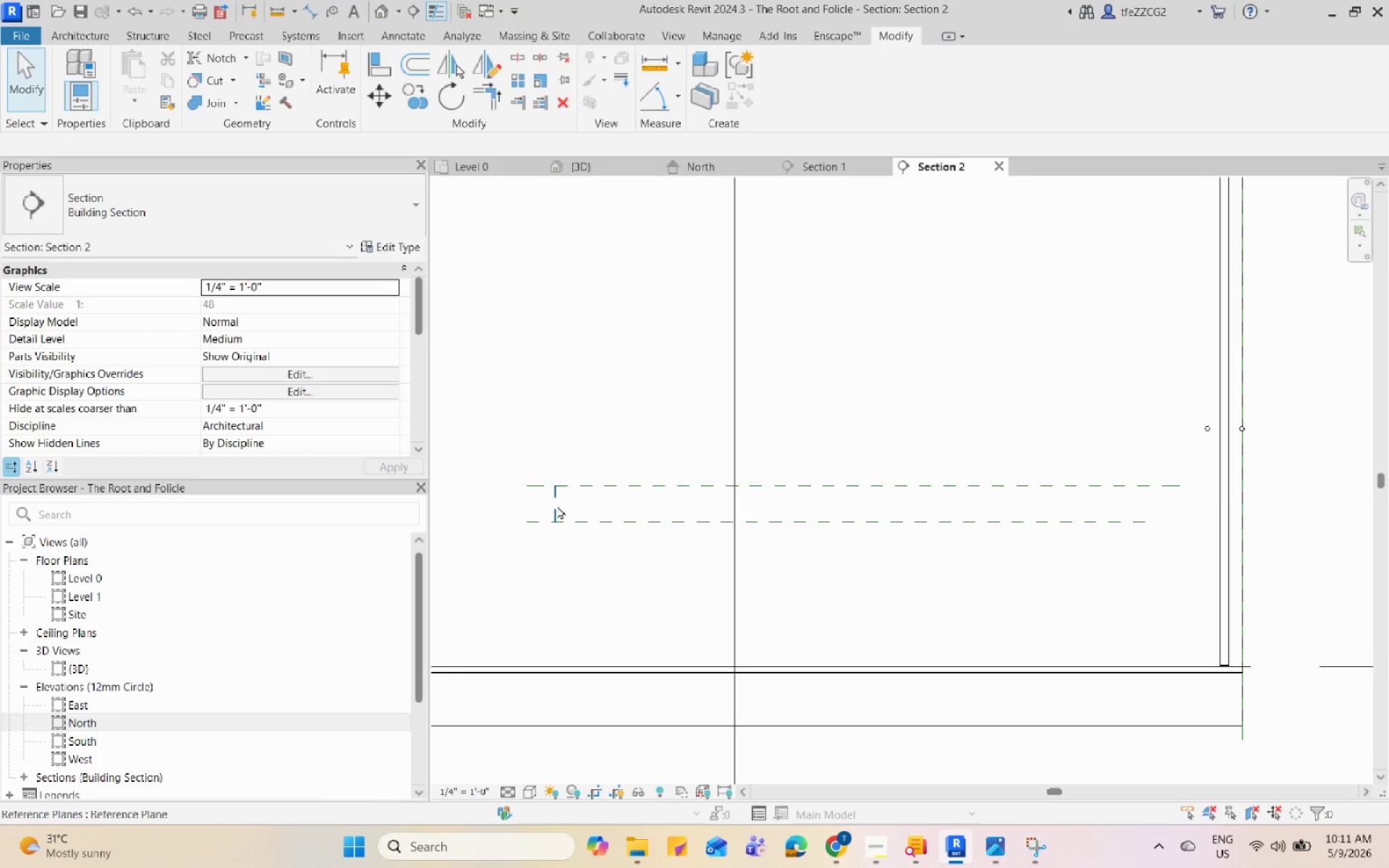 
left_click([557, 506])
 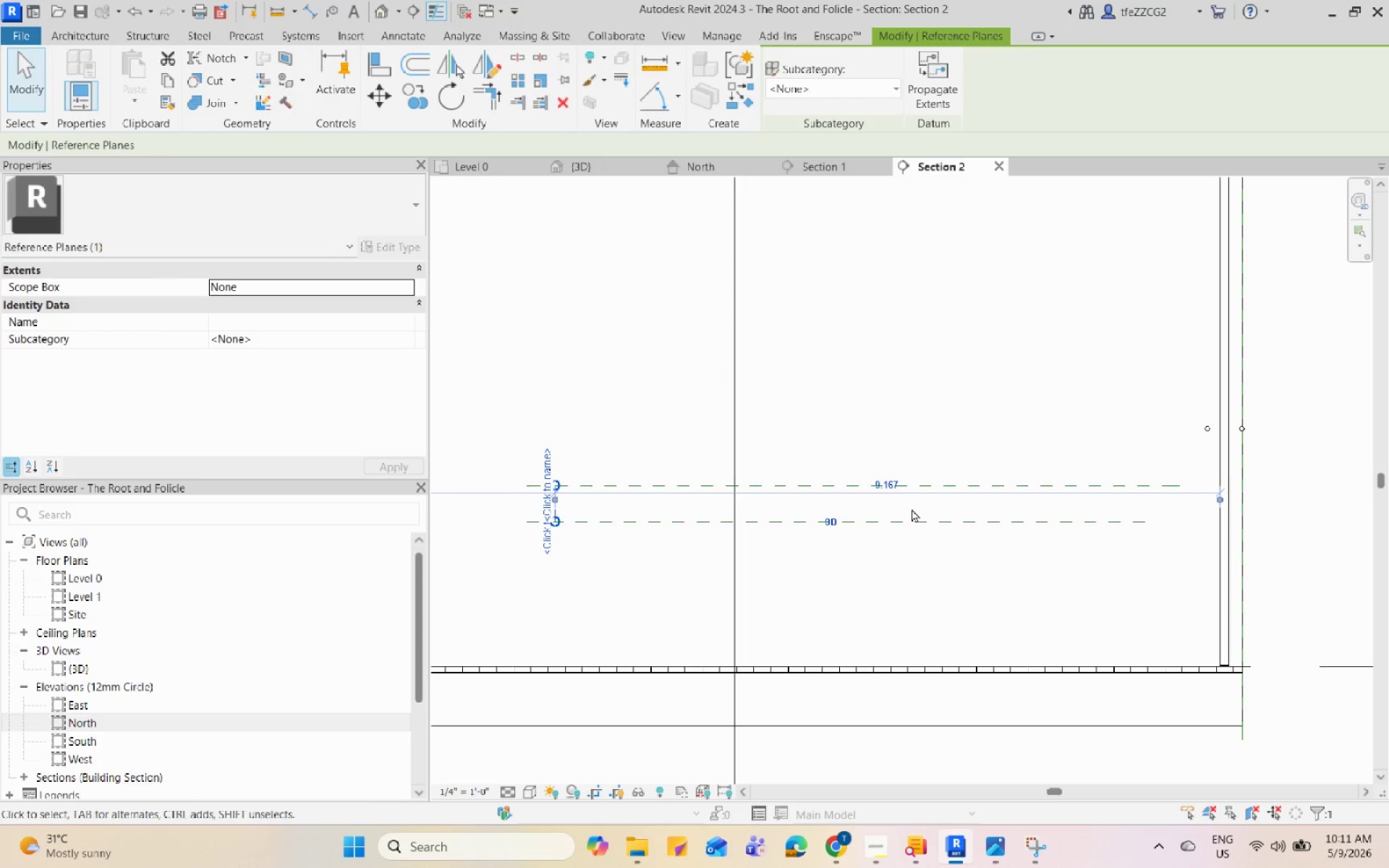 
scroll: coordinate [557, 504], scroll_direction: up, amount: 3.0
 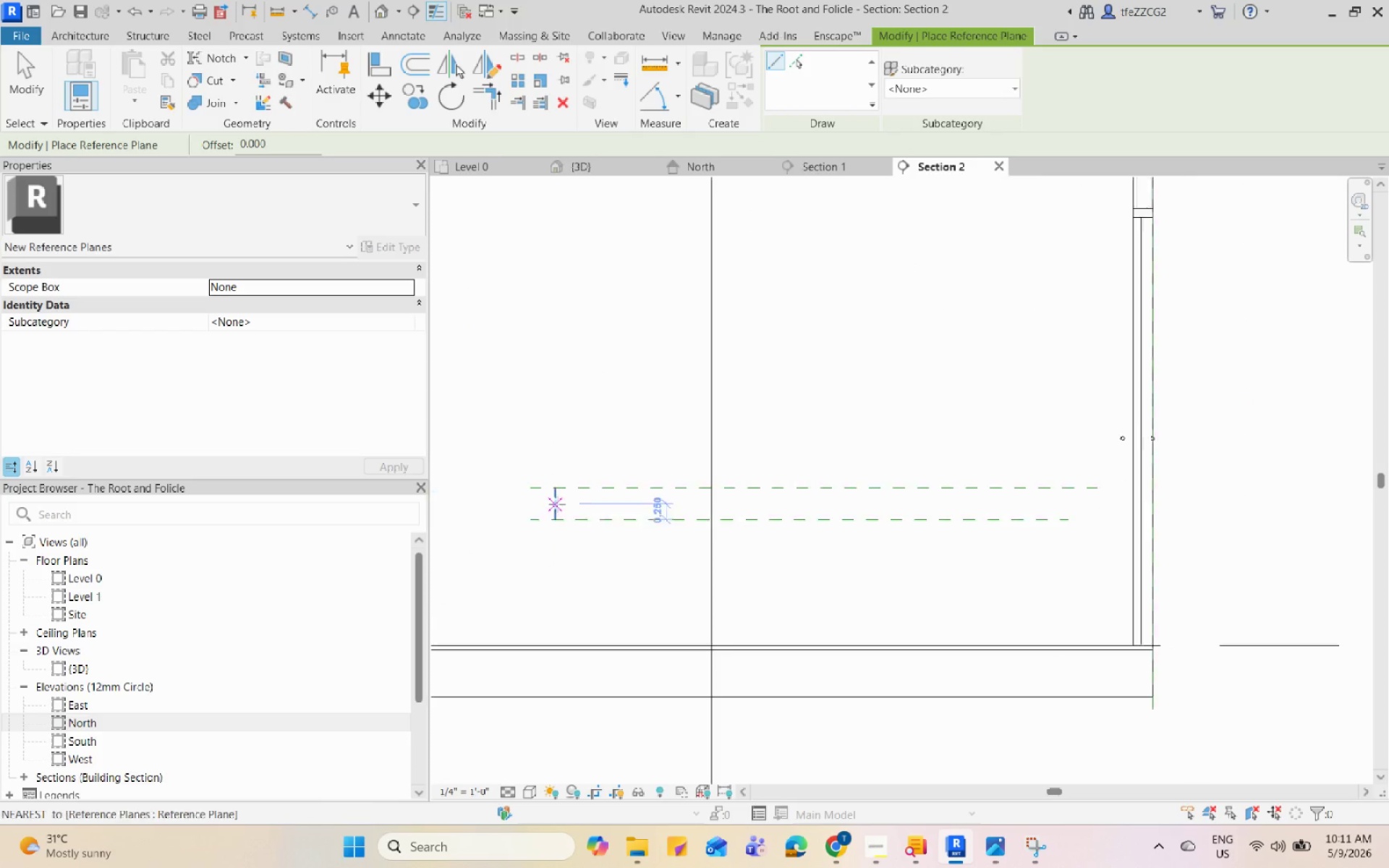 
key(Escape)
 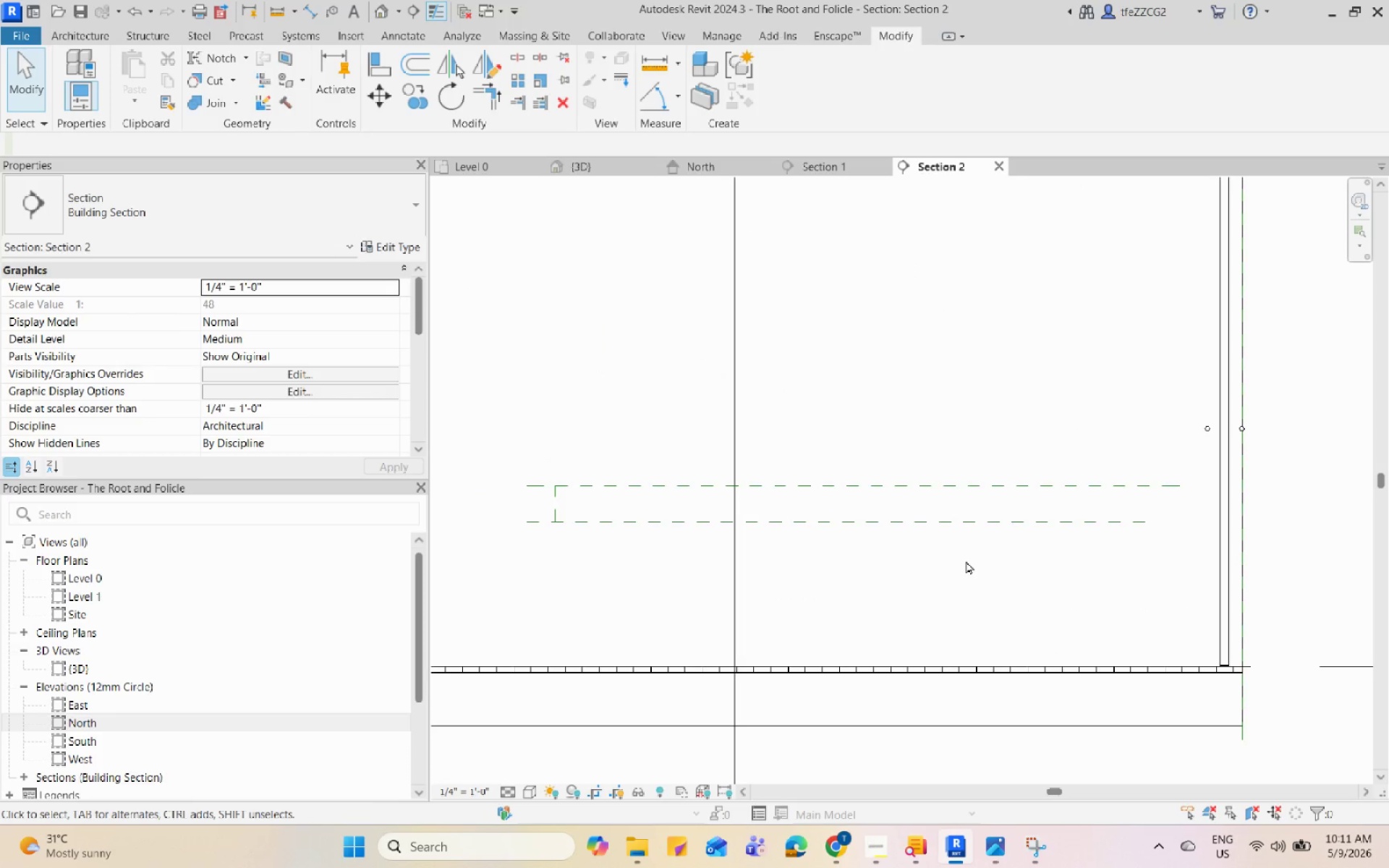 
key(R)
 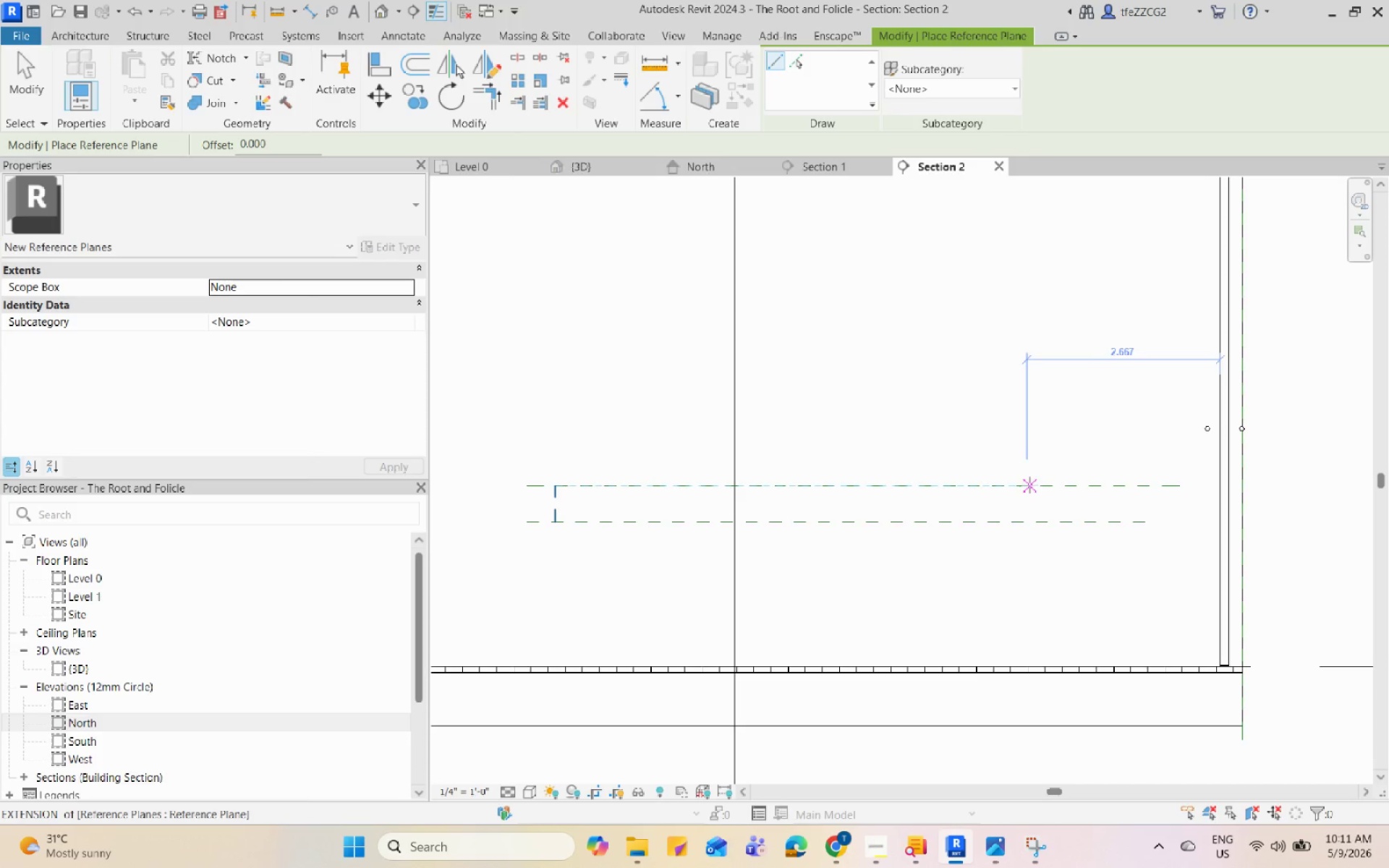 
left_click([1028, 472])
 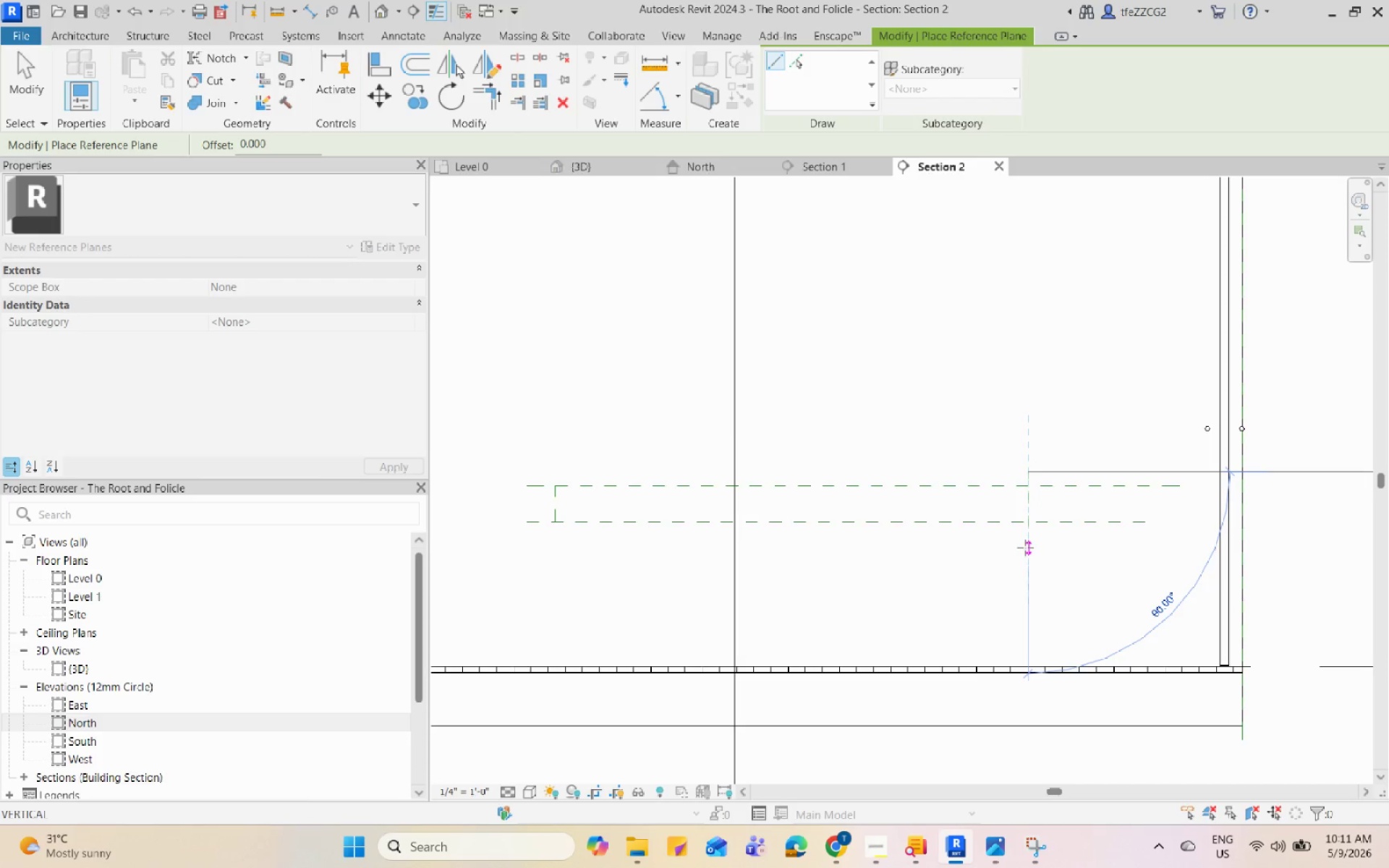 
key(Escape)
 